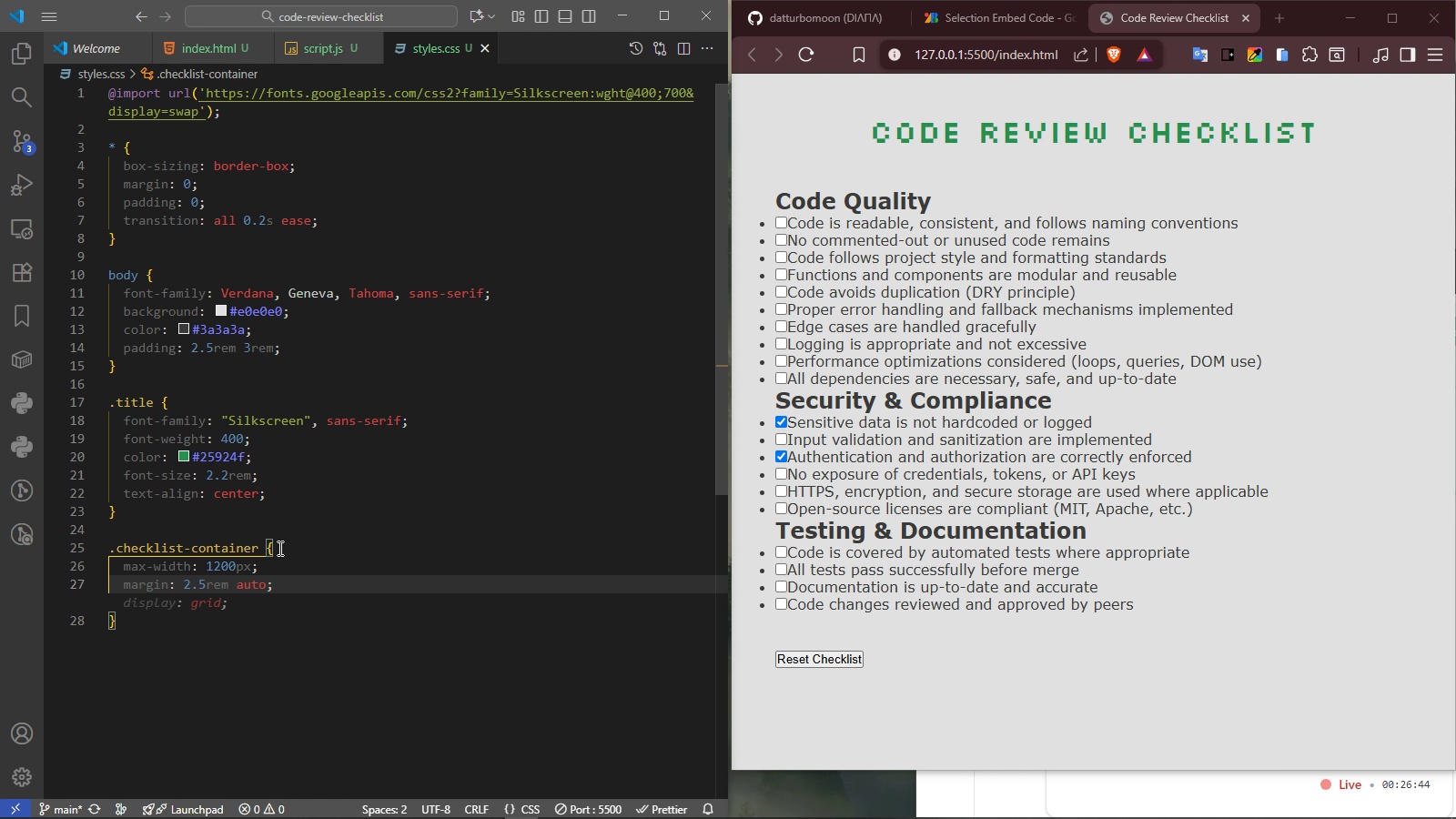 
key(Enter)
 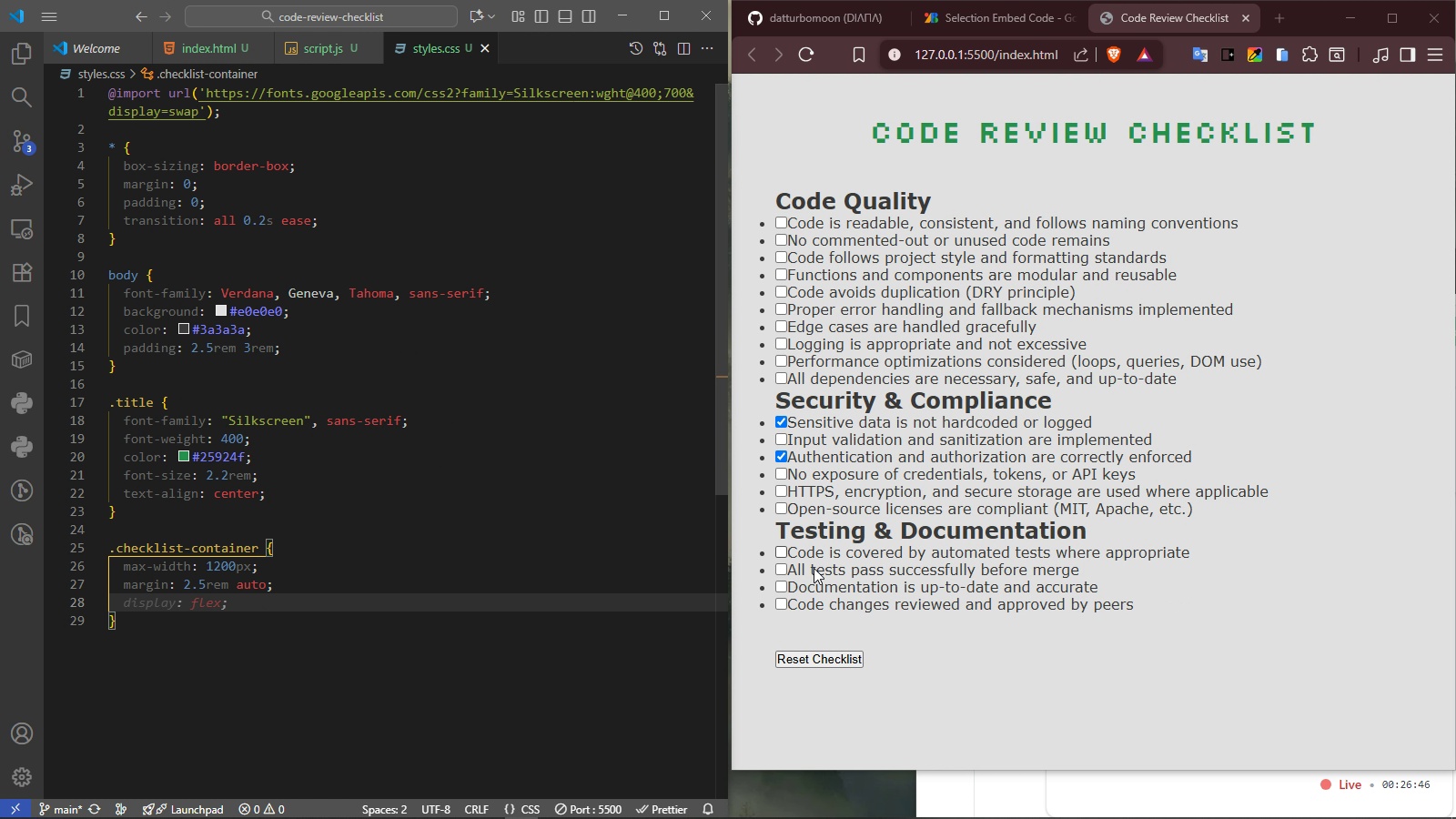 
left_click([862, 703])
 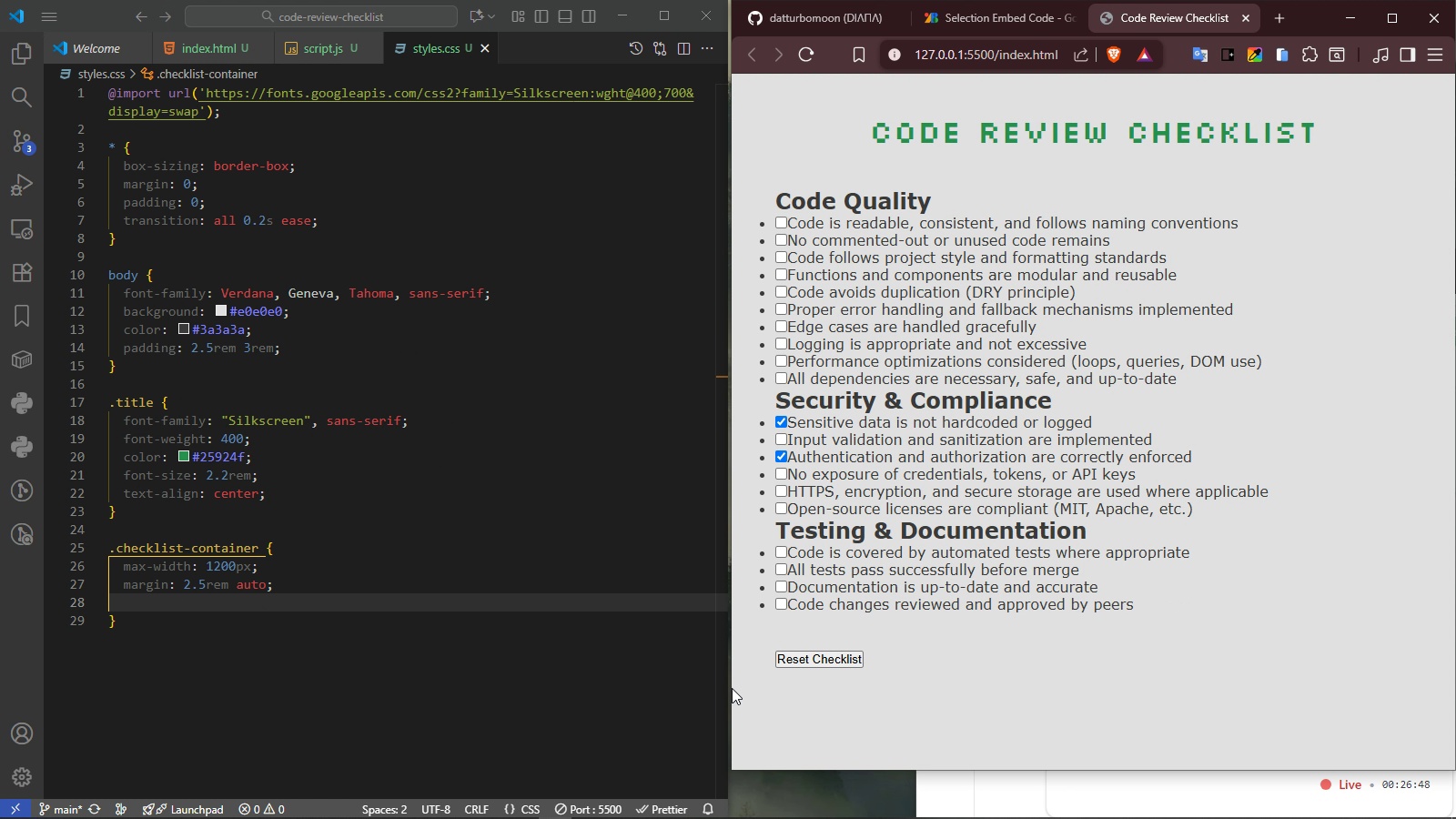 
left_click_drag(start_coordinate=[731, 690], to_coordinate=[734, 547])
 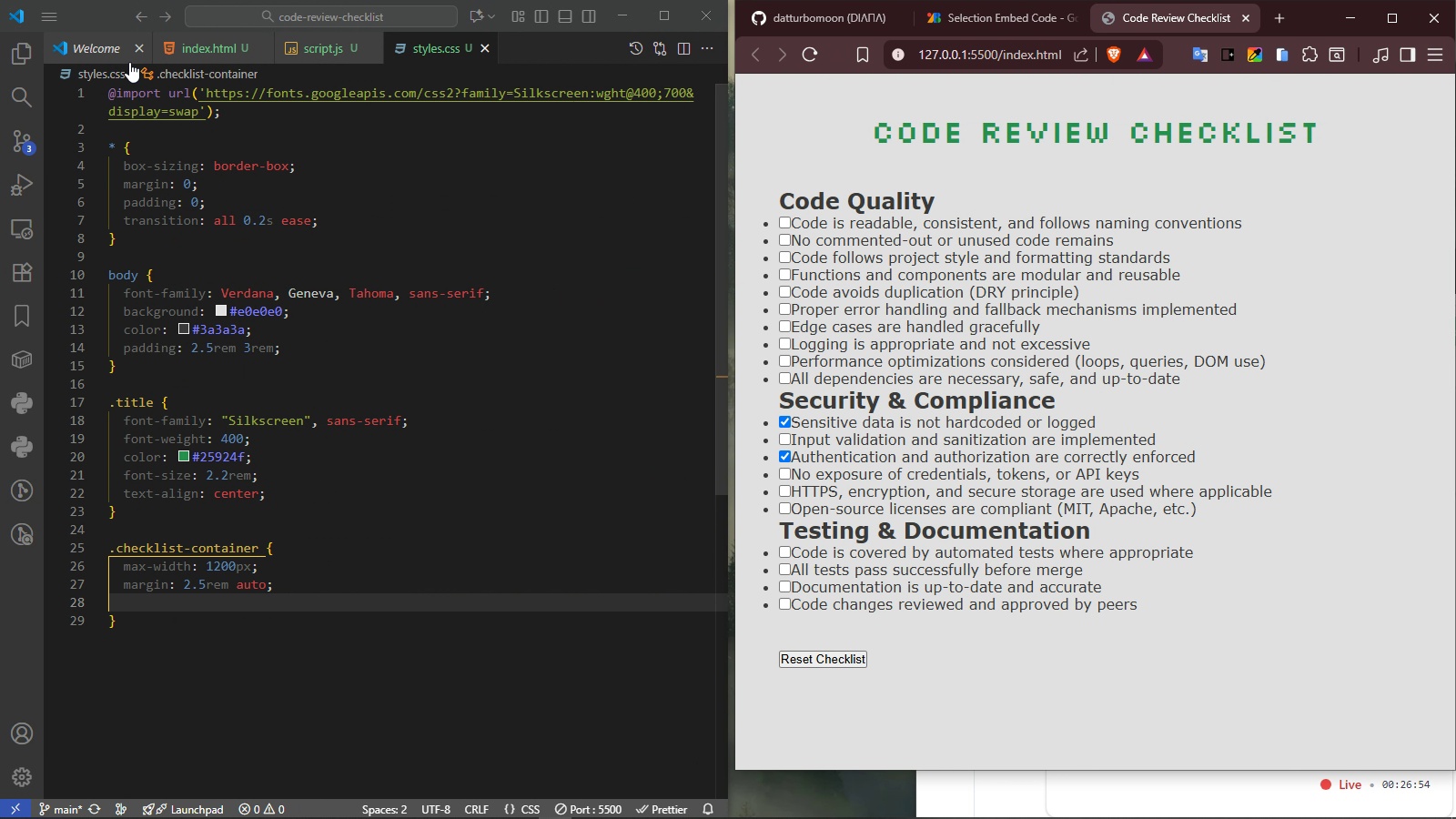 
left_click([205, 46])
 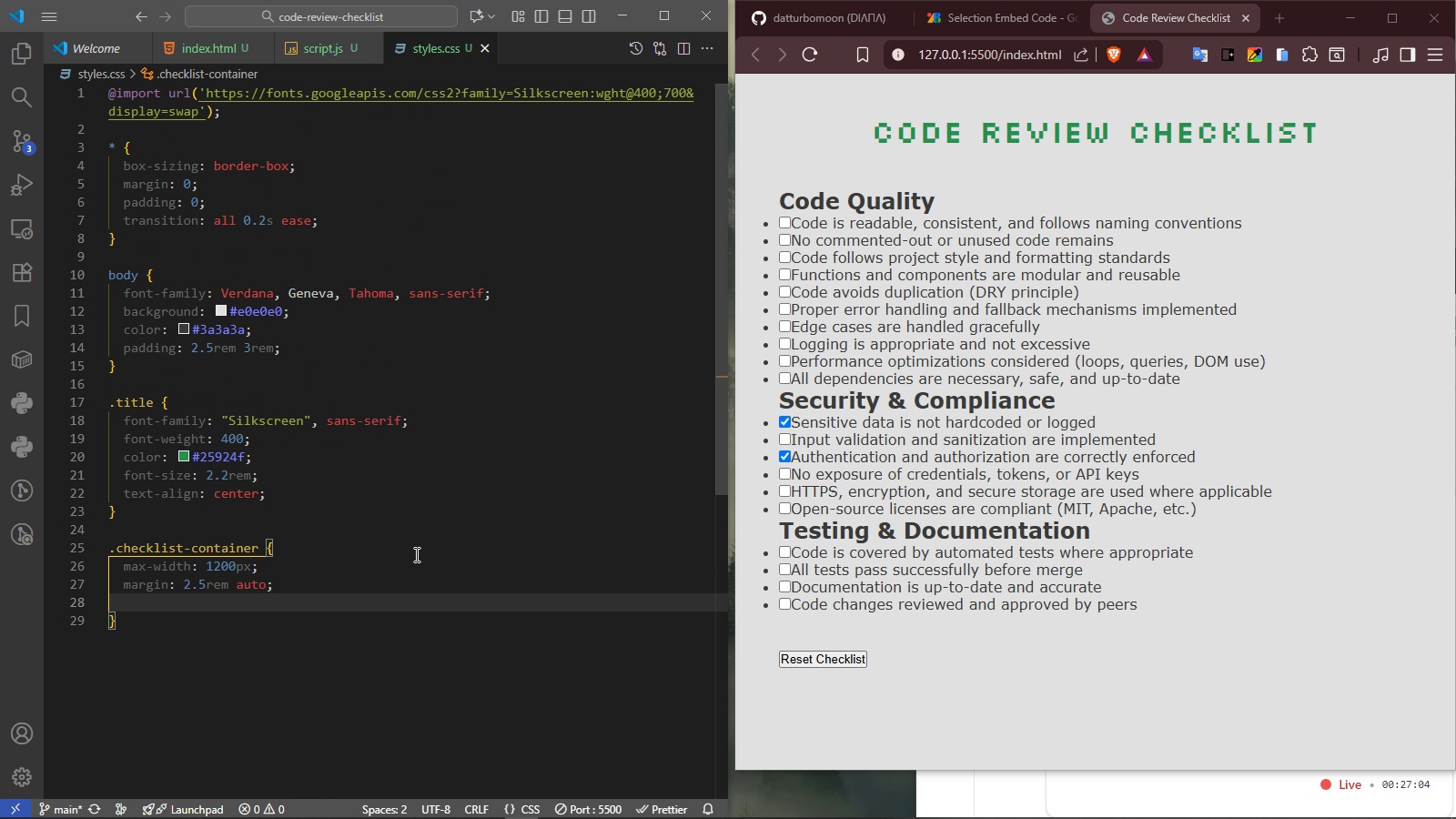 
wait(14.55)
 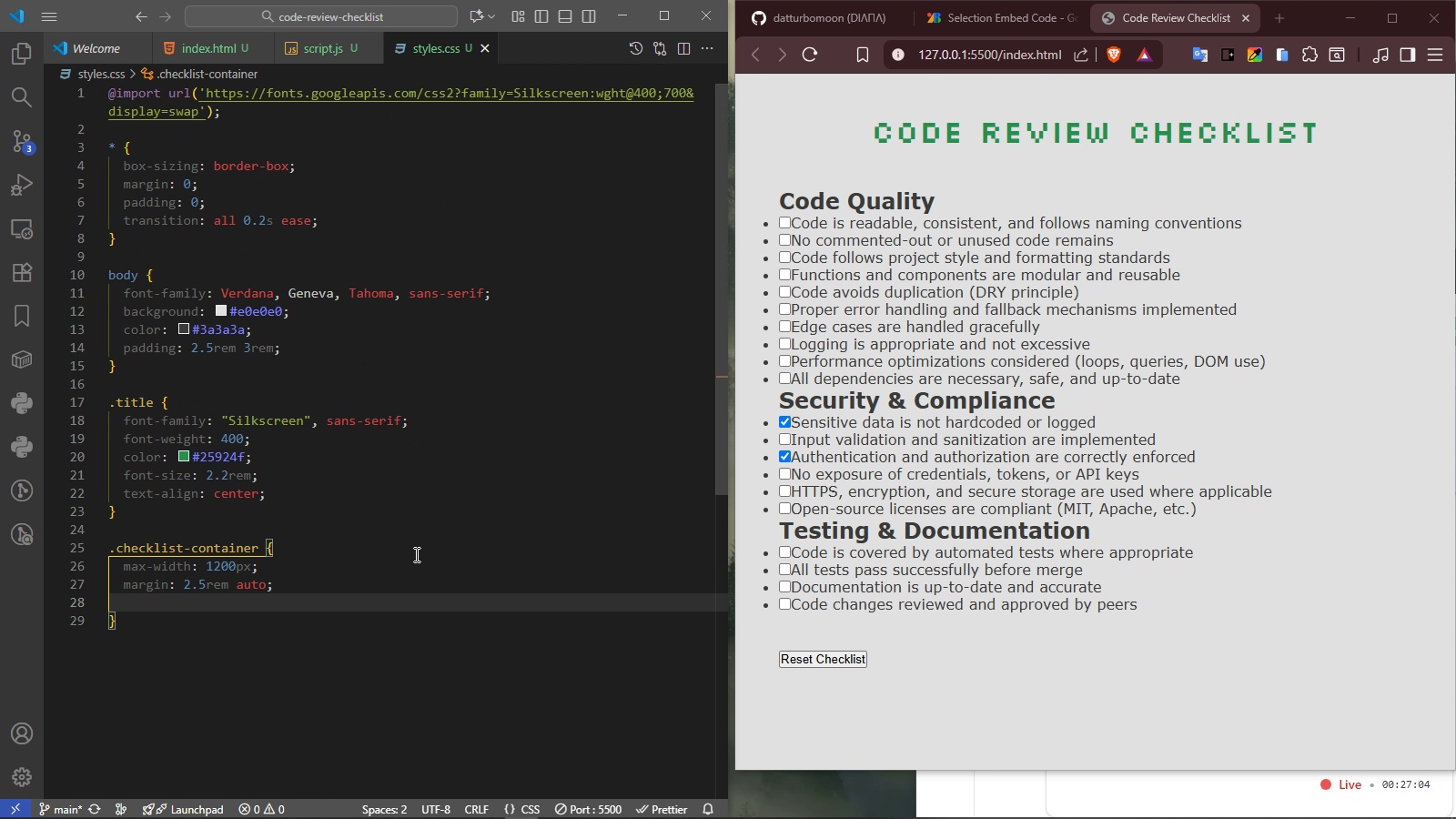 
type(display)
 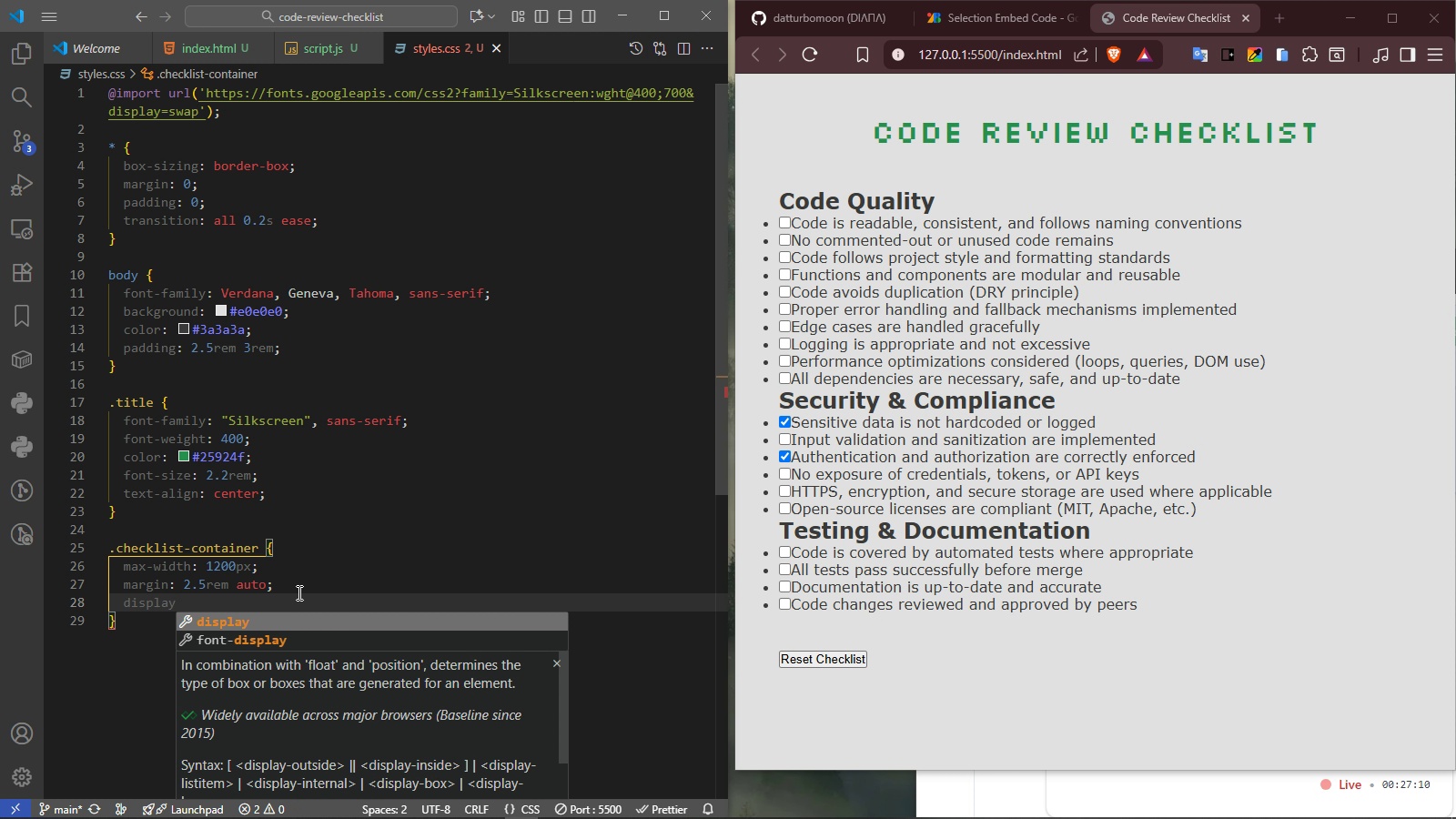 
key(Enter)
 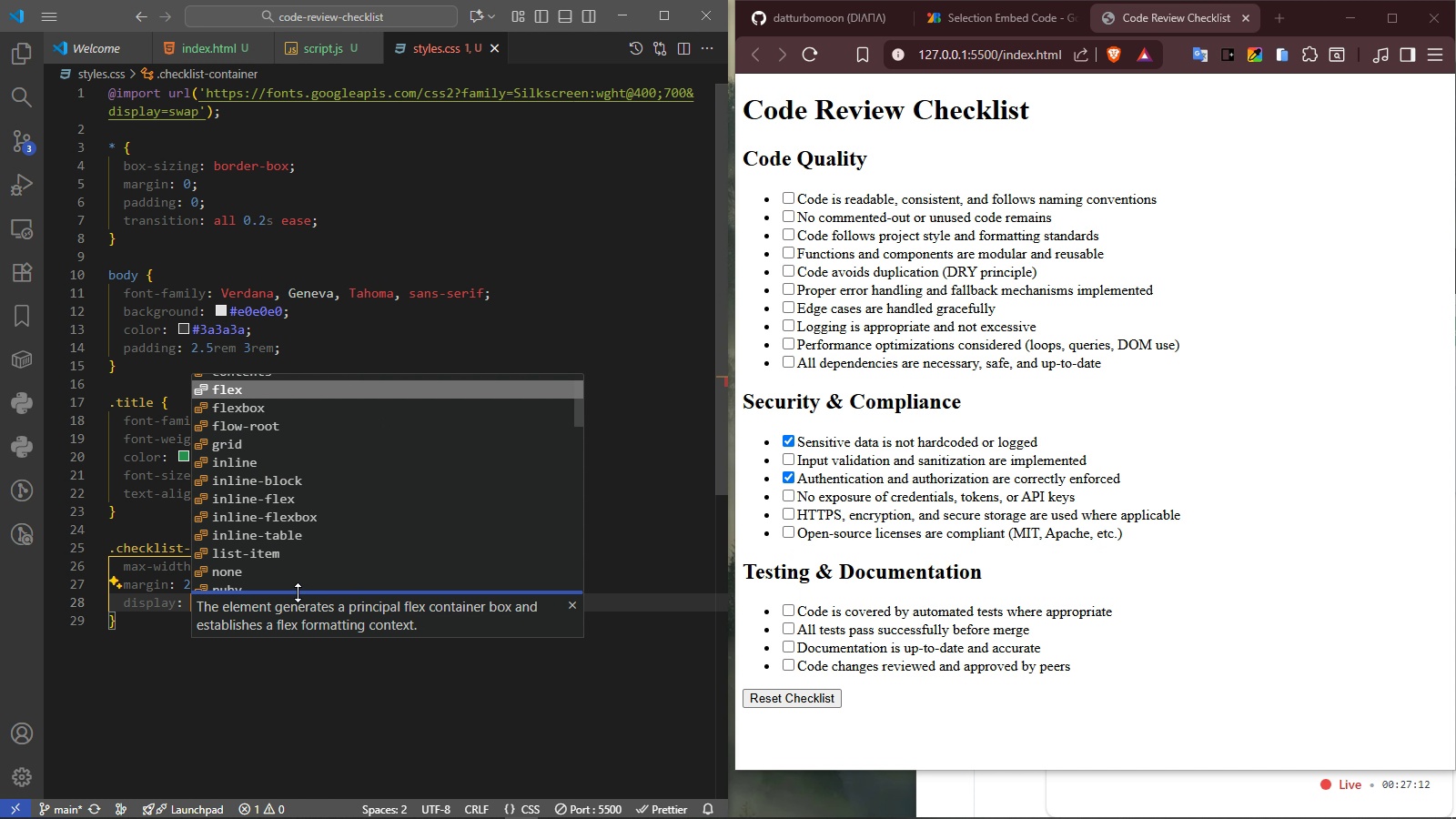 
key(F)
 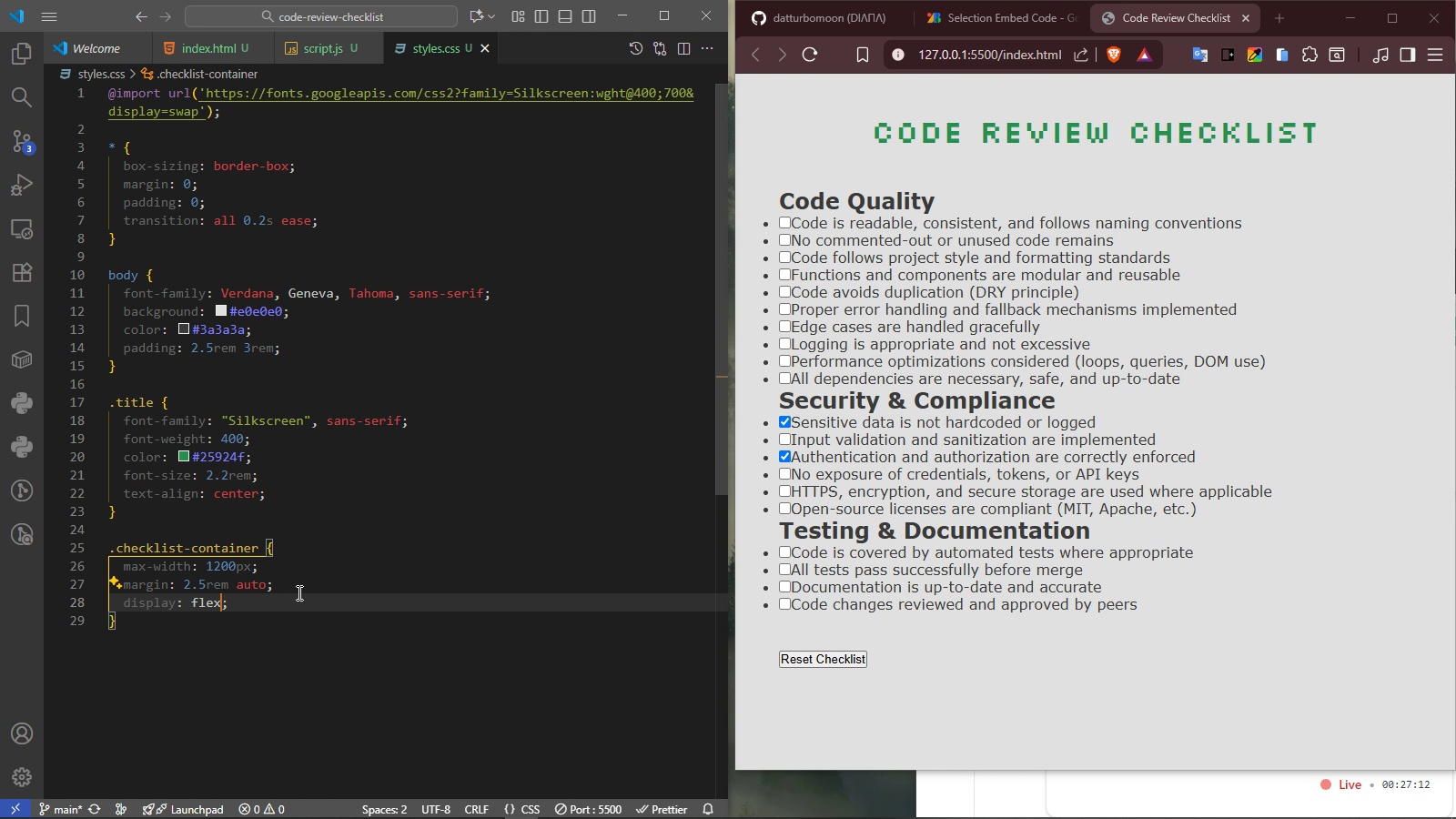 
key(Enter)
 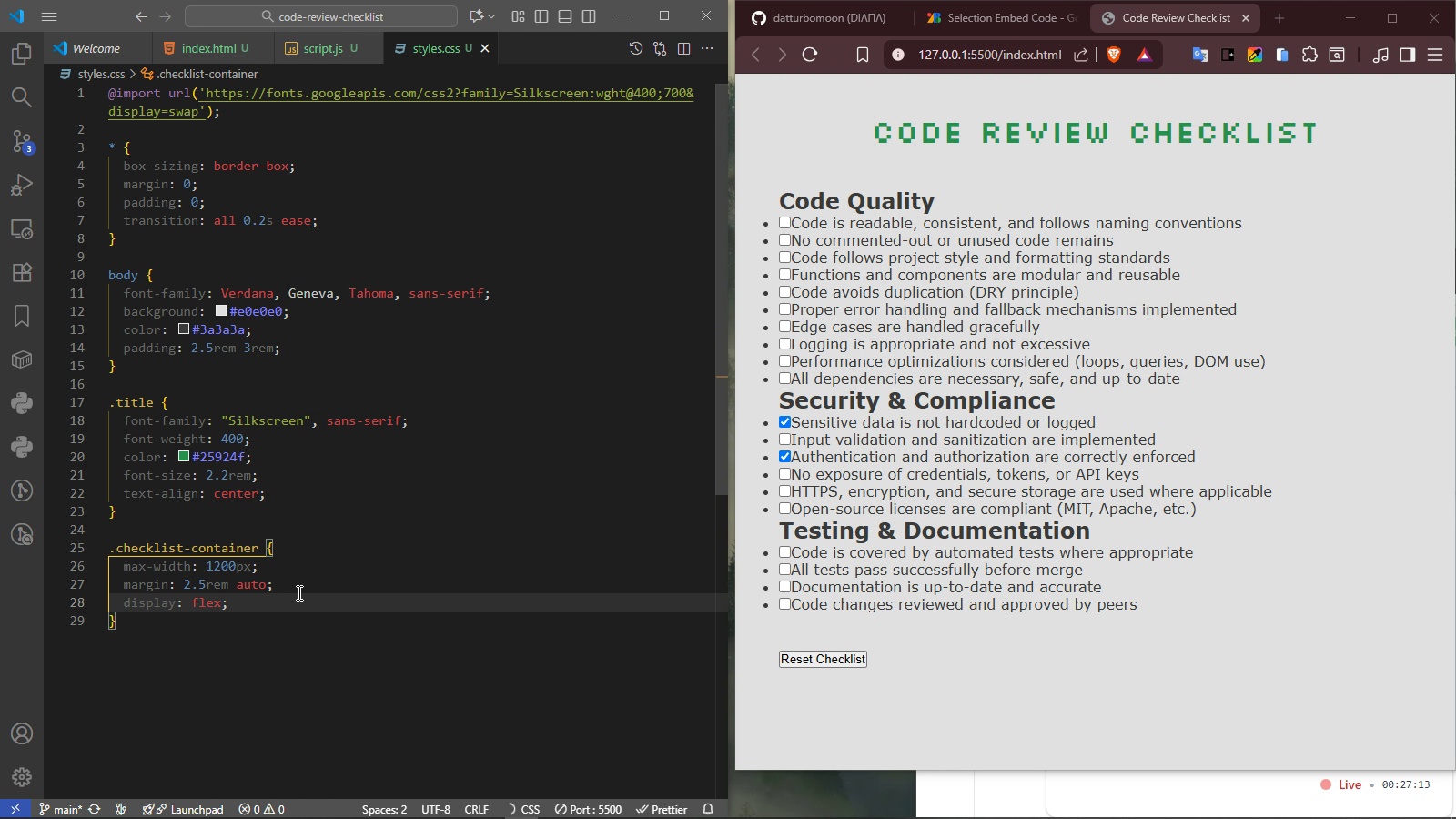 
key(ArrowRight)
 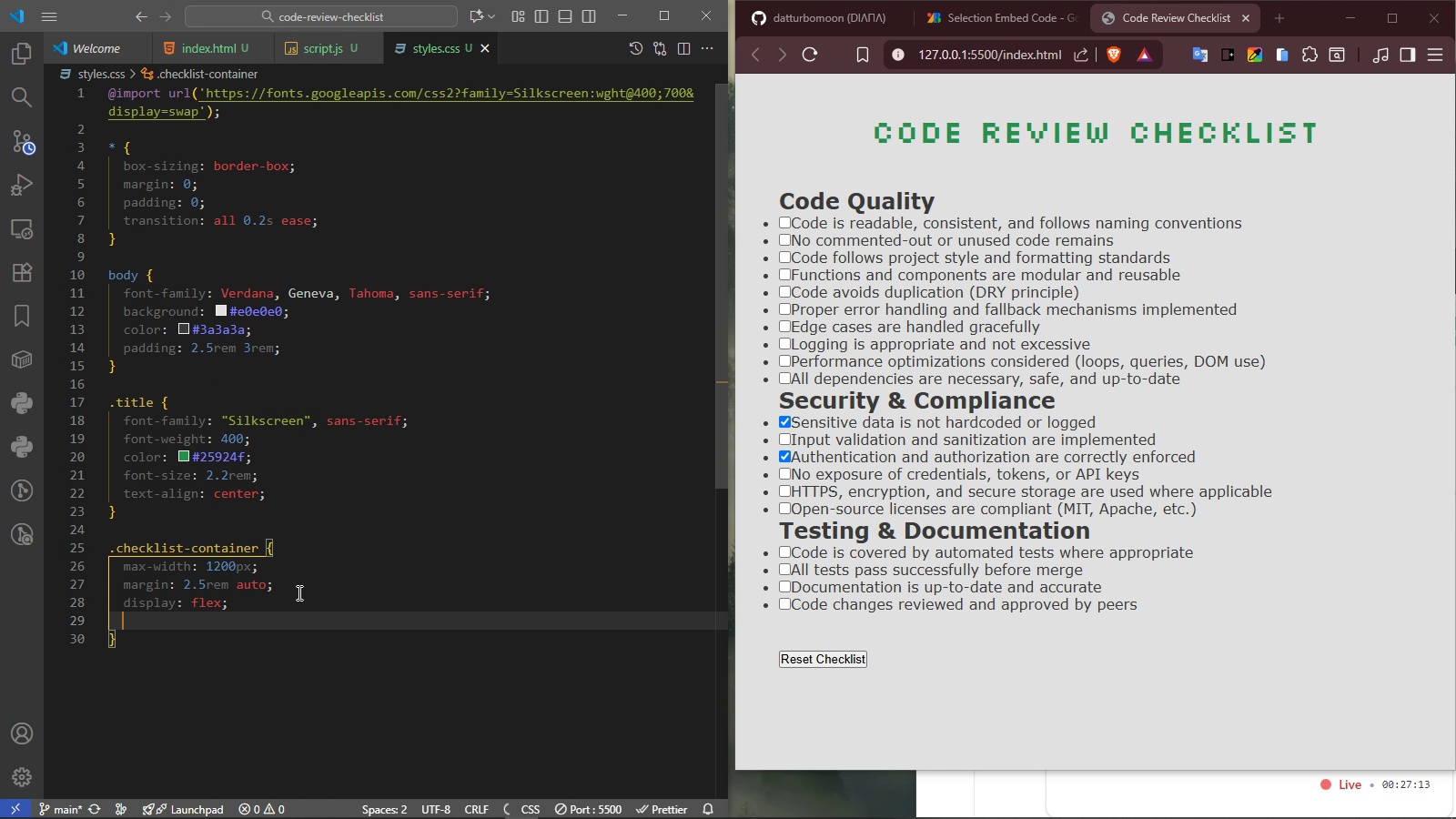 
key(Enter)
 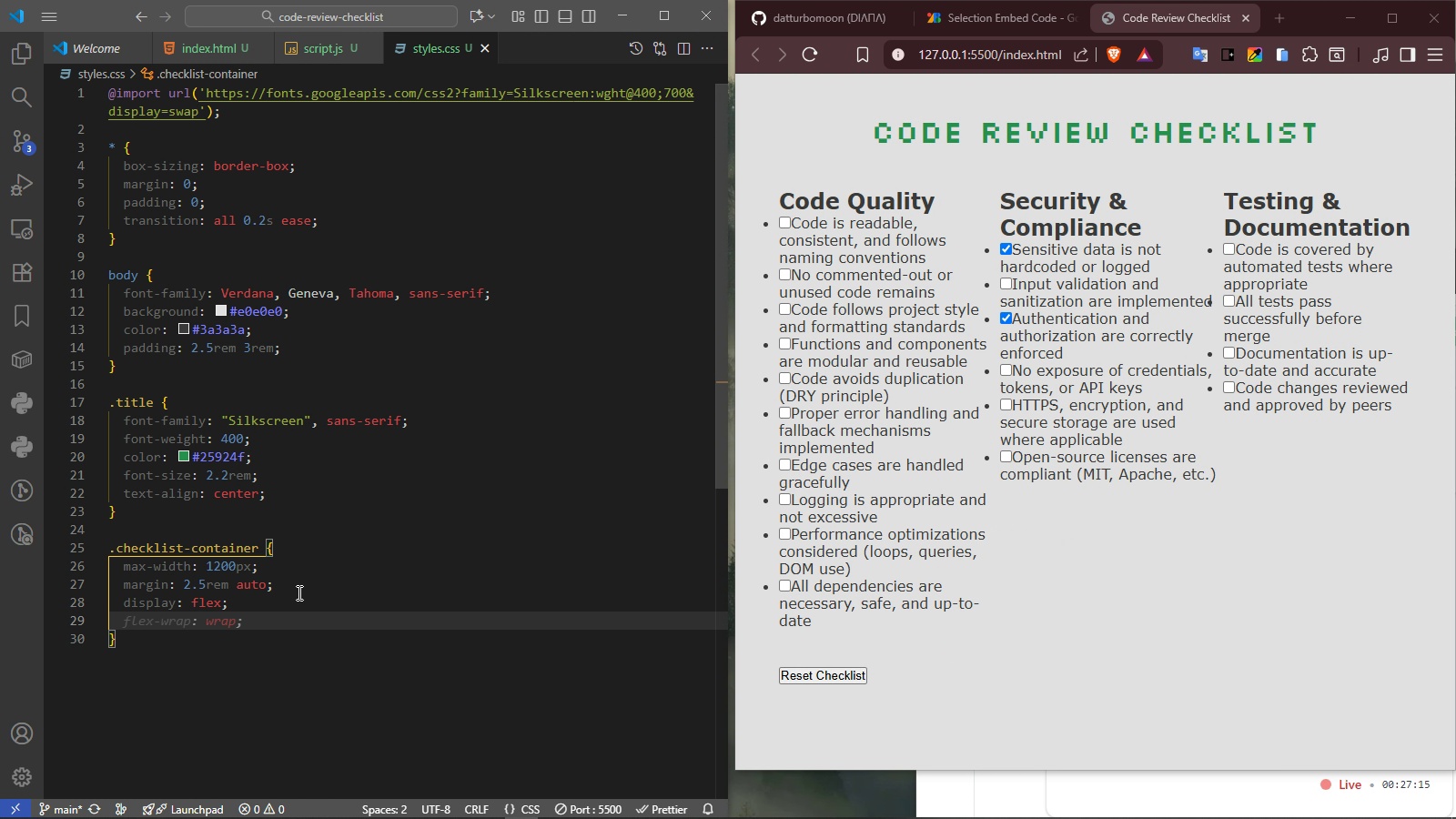 
type(alignit)
 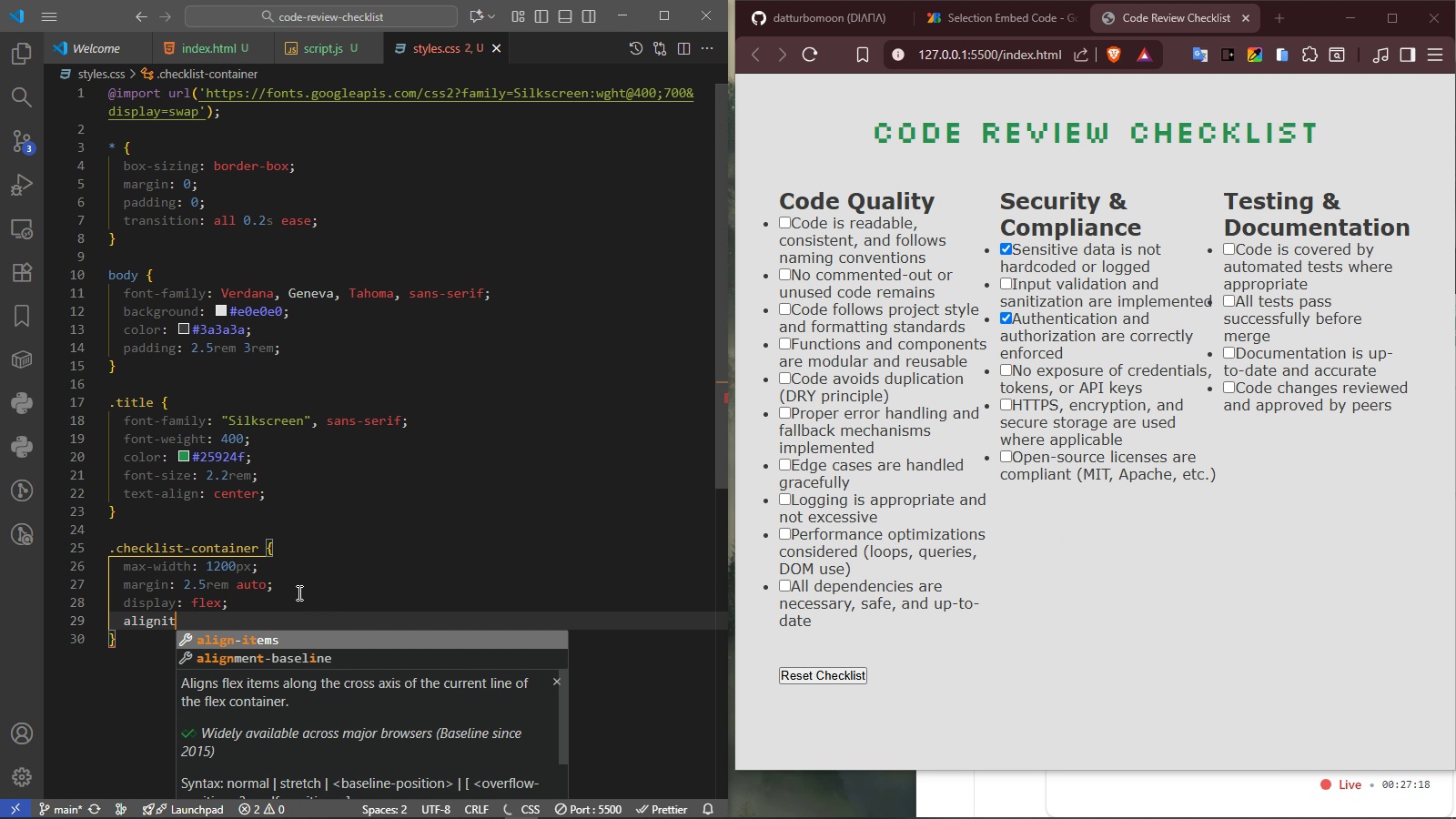 
key(Enter)
 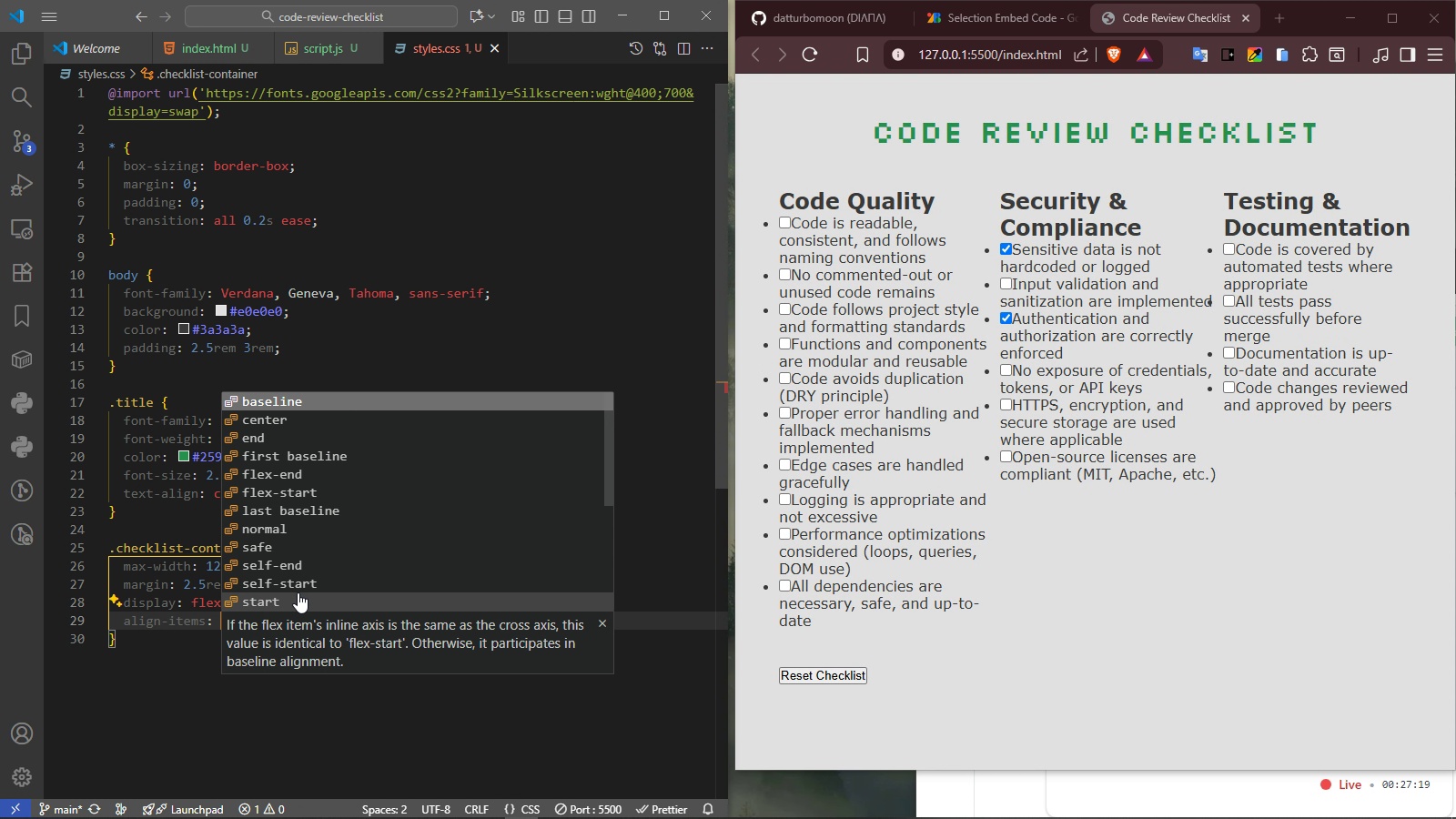 
type(flex)
 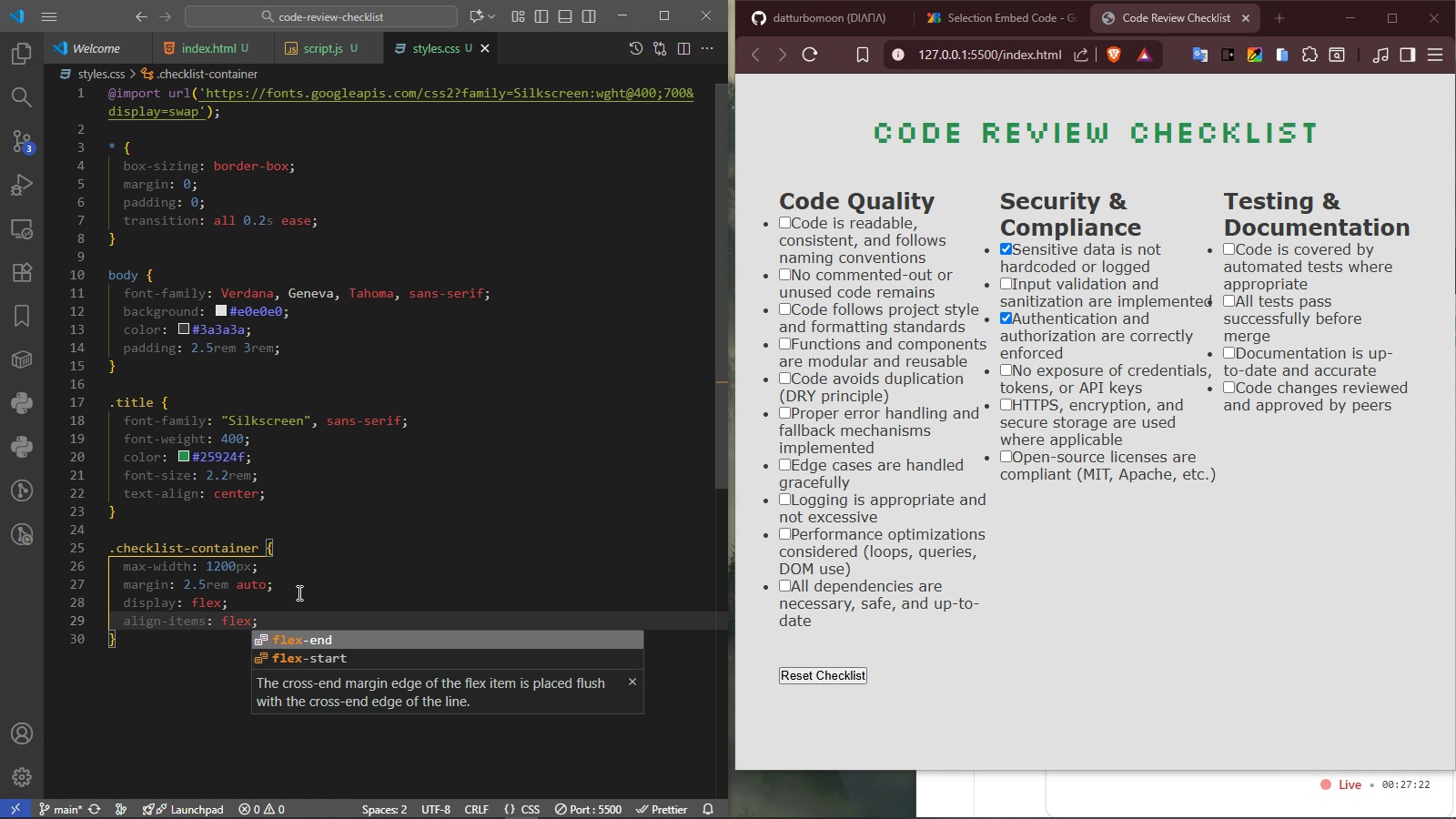 
key(ArrowDown)
 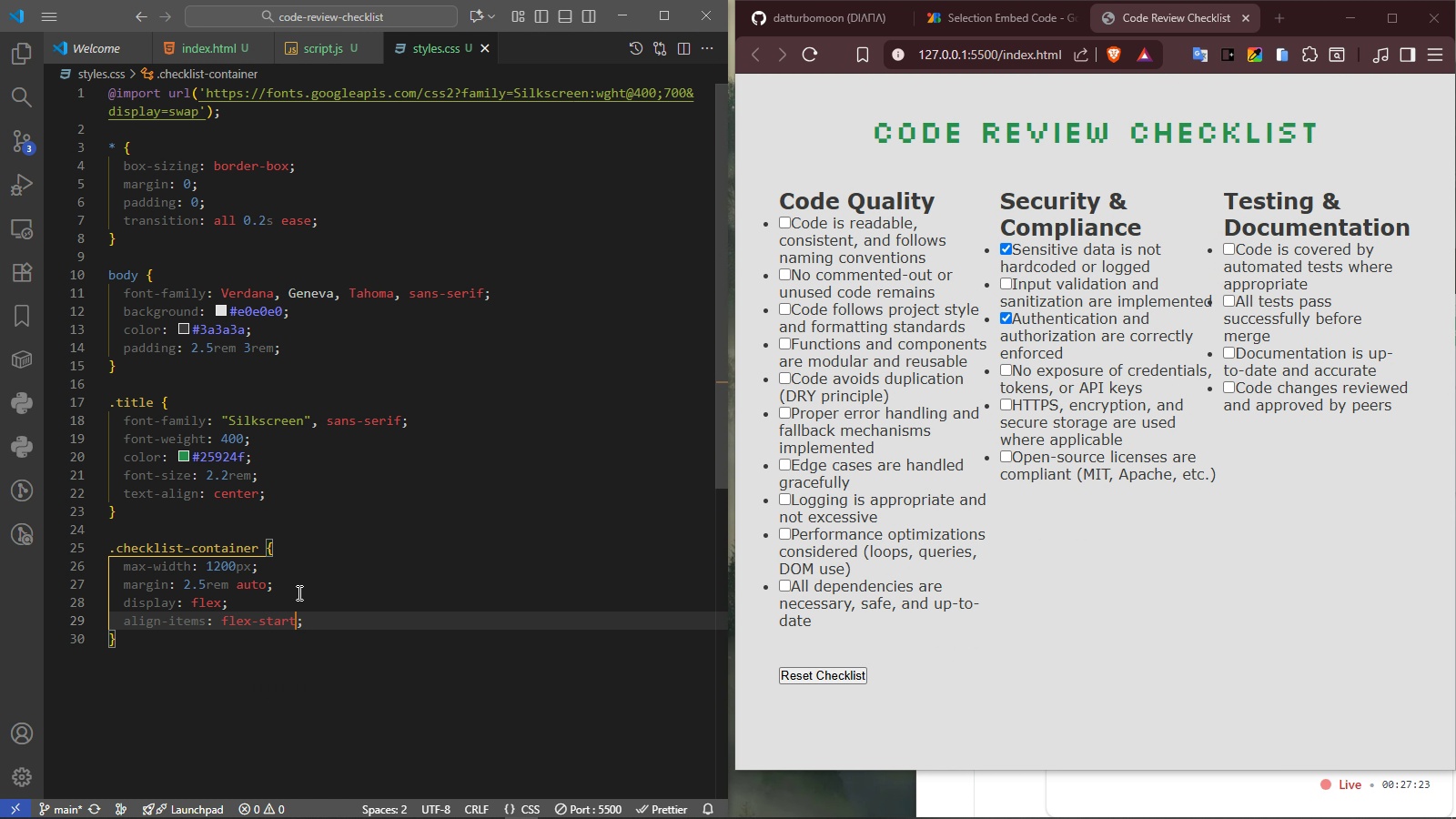 
key(Enter)
 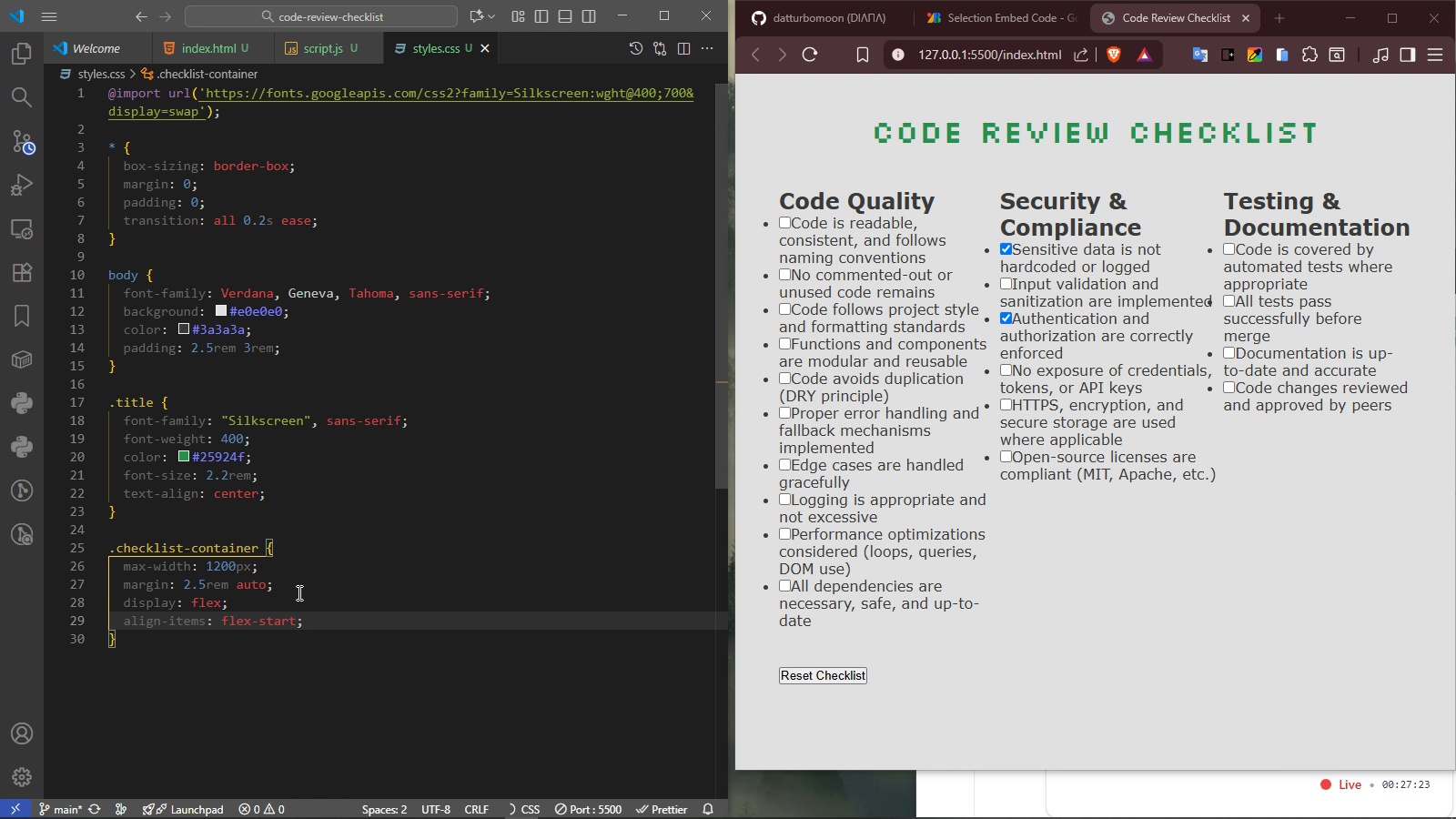 
key(ArrowRight)
 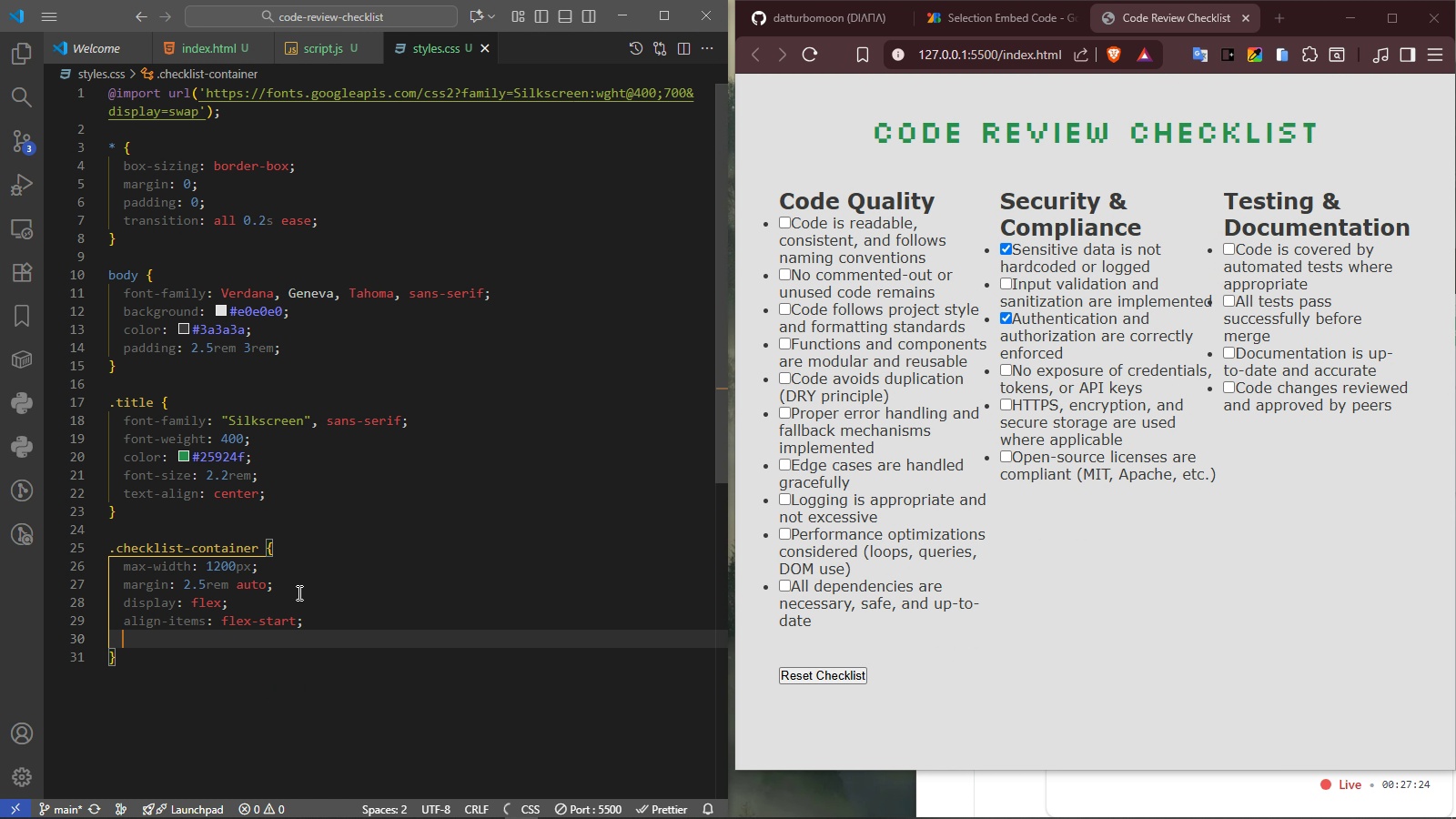 
key(Enter)
 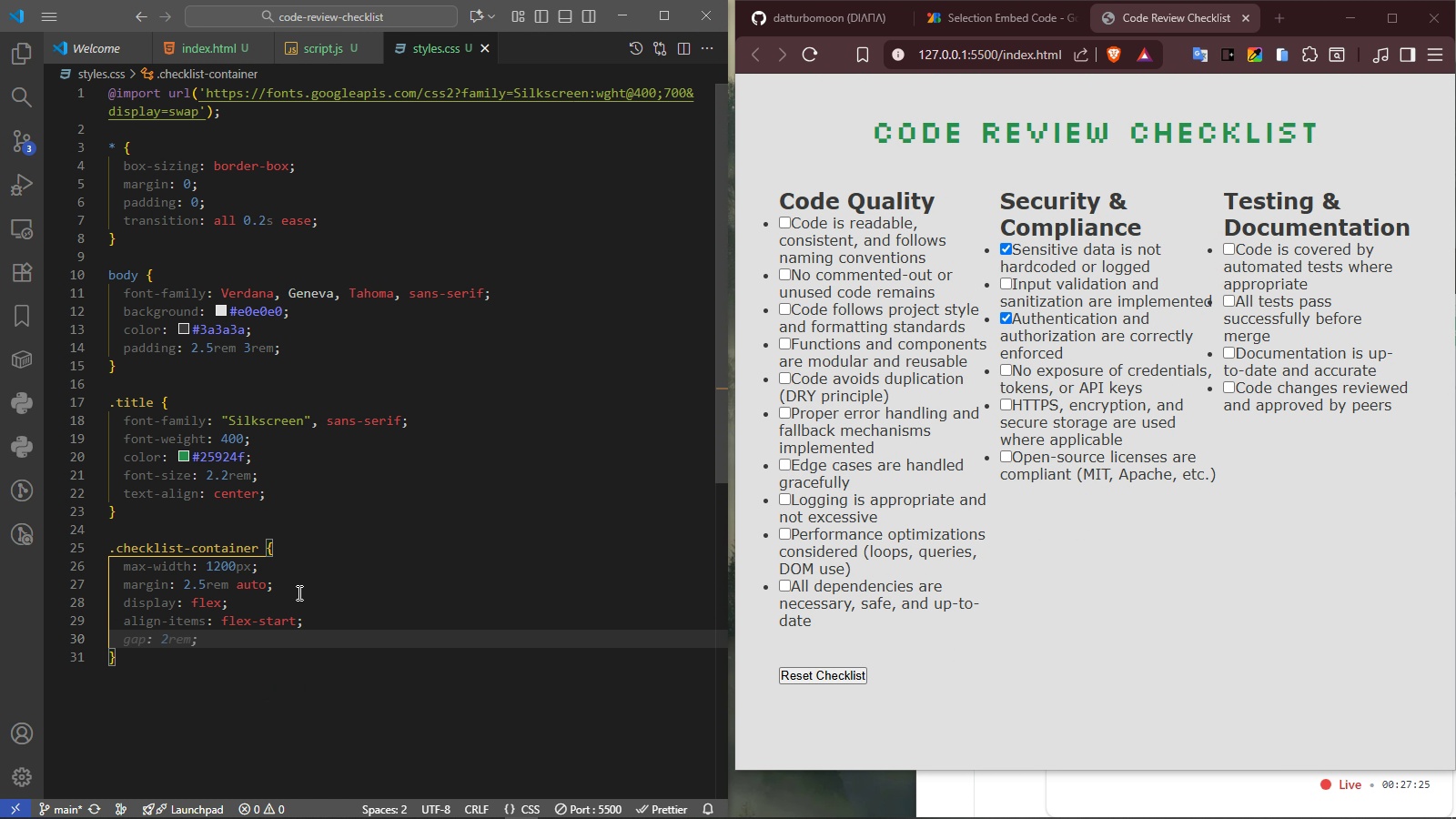 
type(gap)
 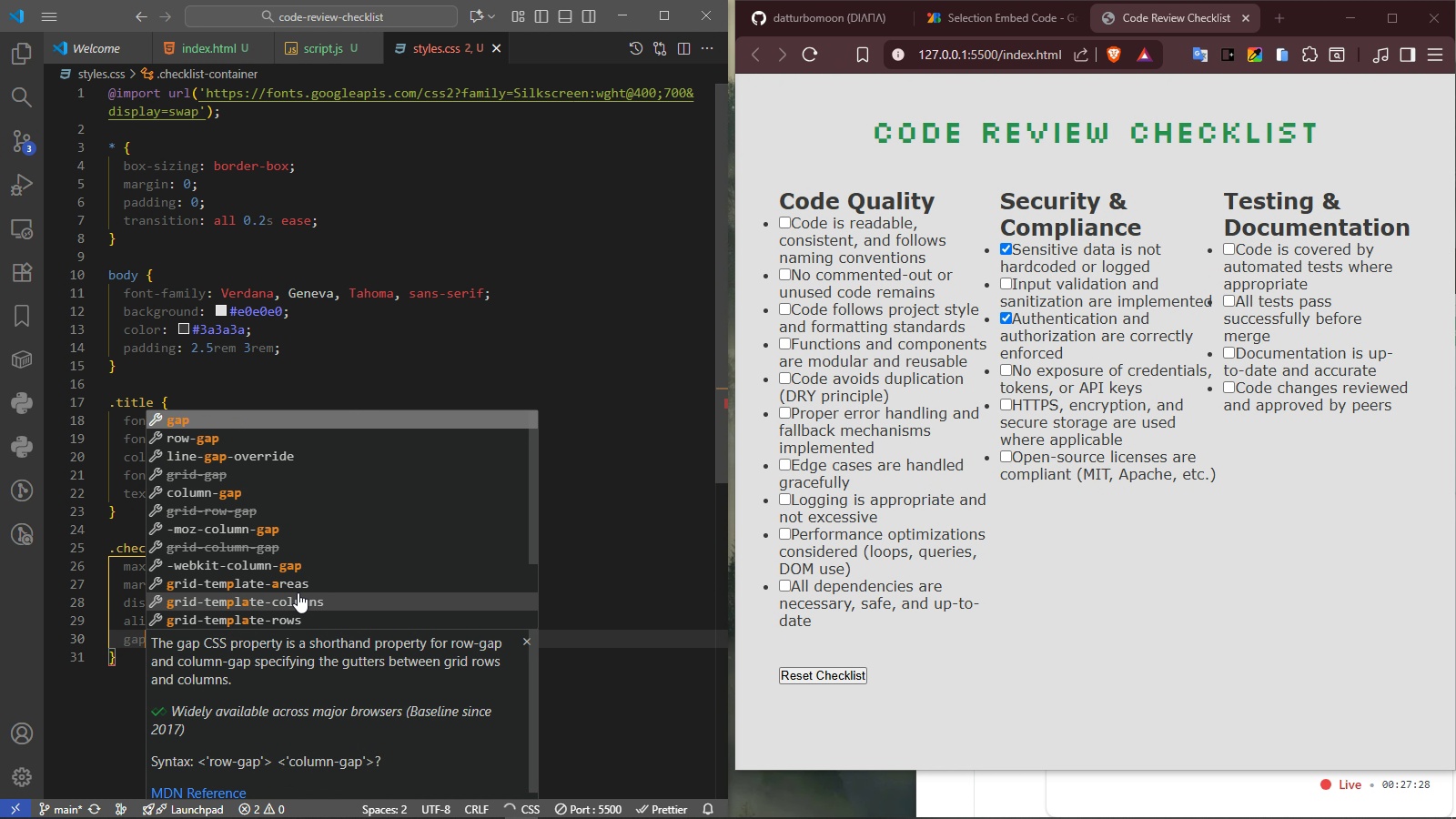 
key(Enter)
 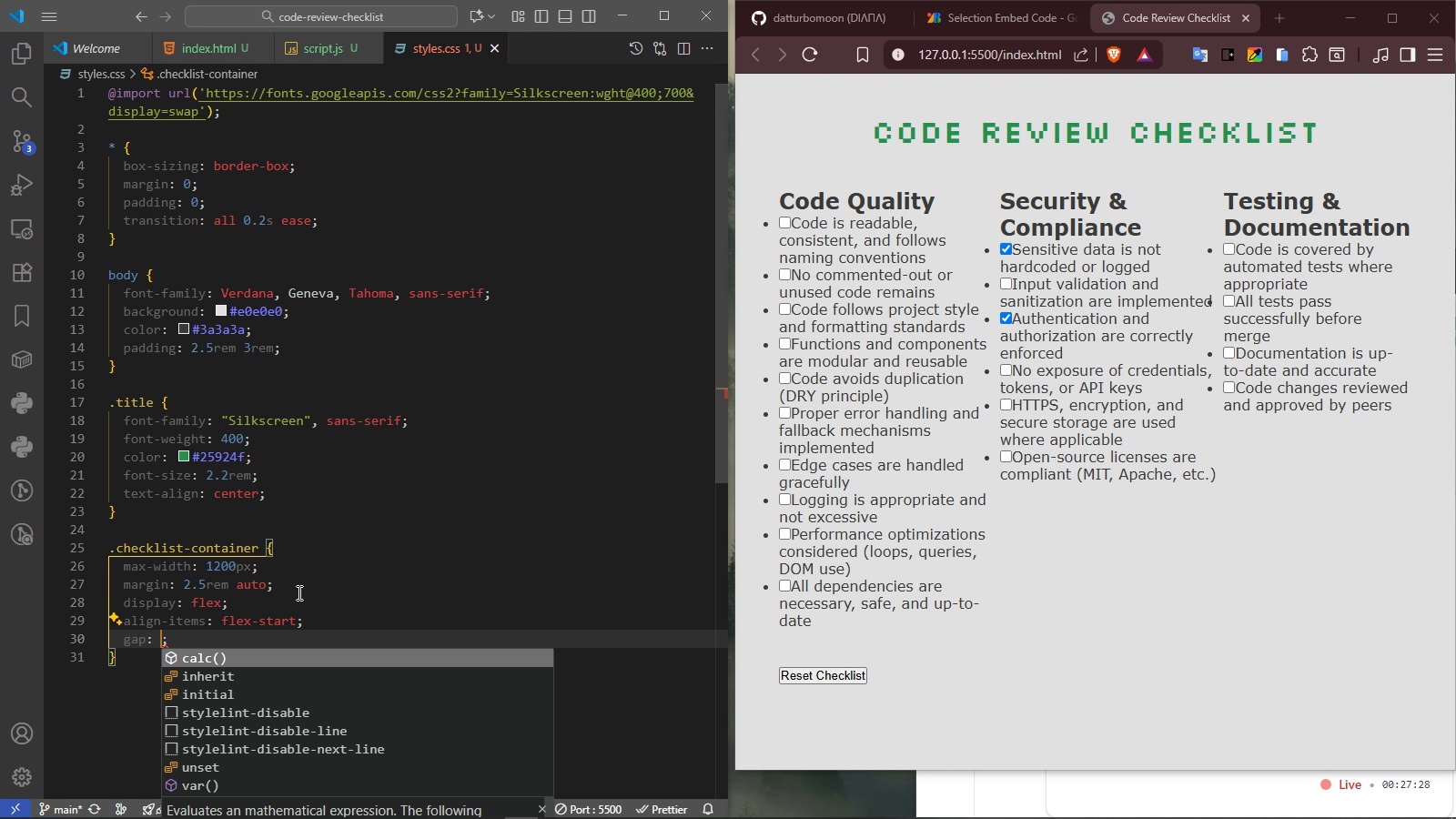 
type(2rem)
 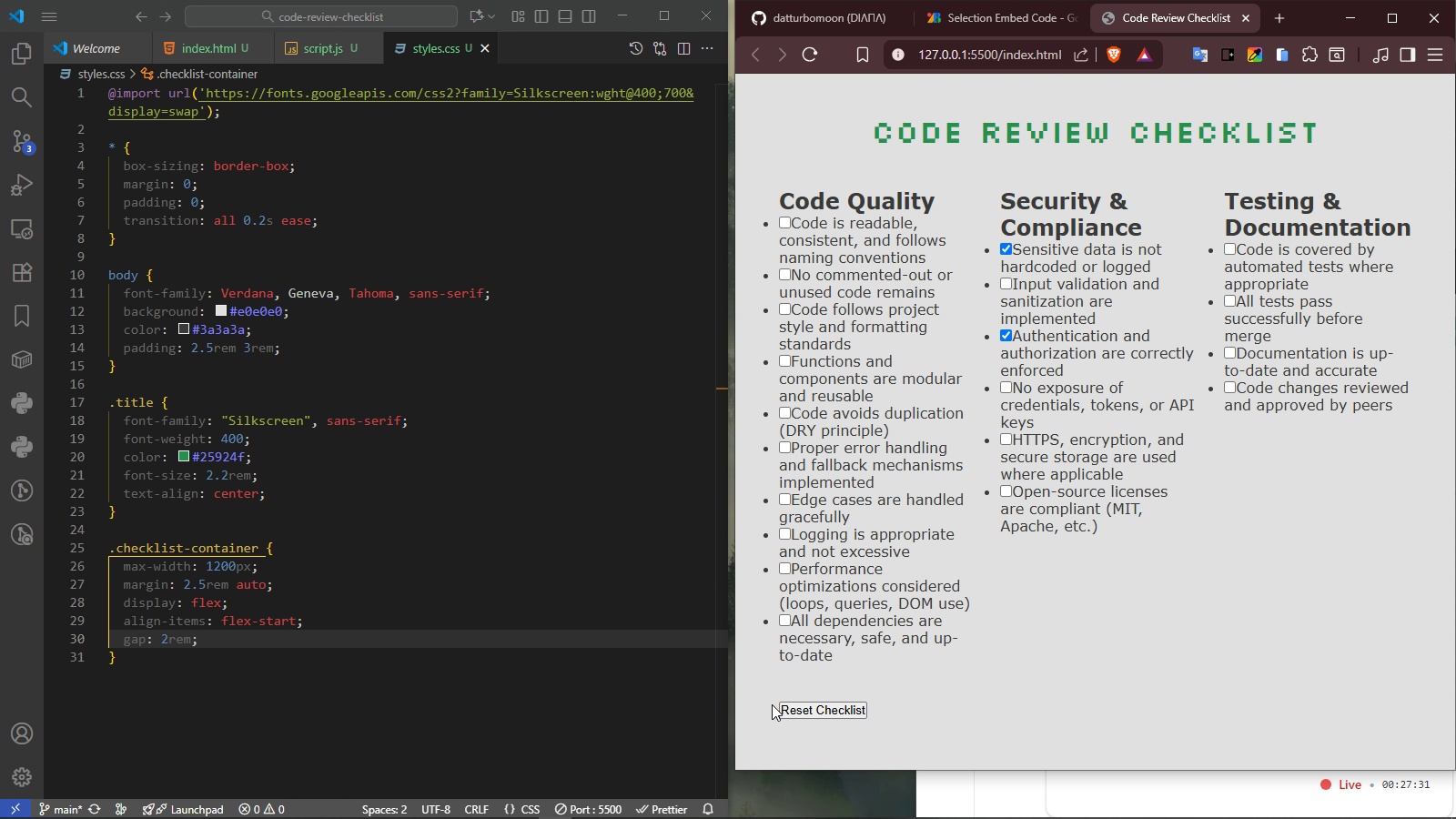 
left_click_drag(start_coordinate=[734, 712], to_coordinate=[725, 660])
 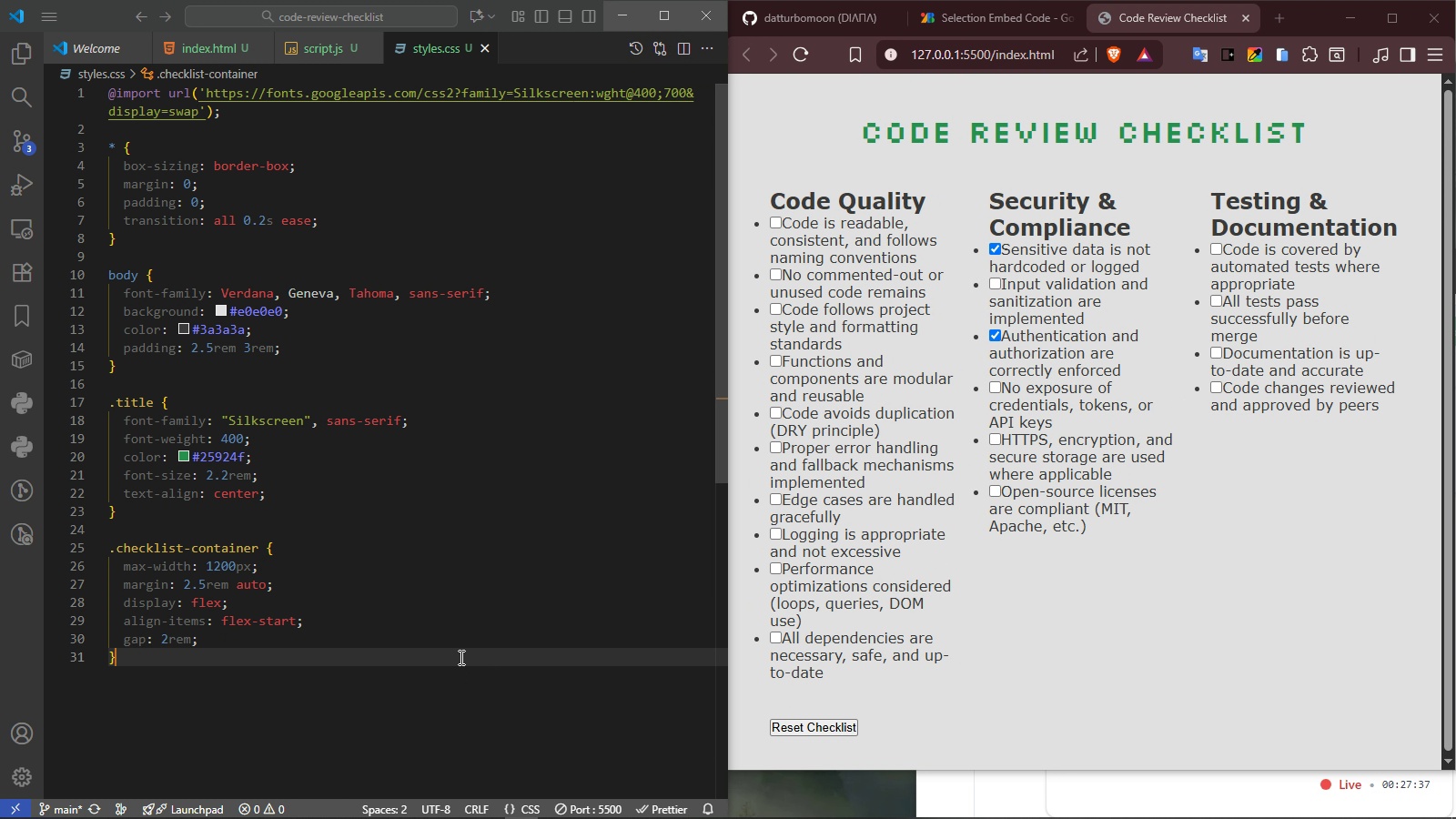 
left_click([460, 657])
 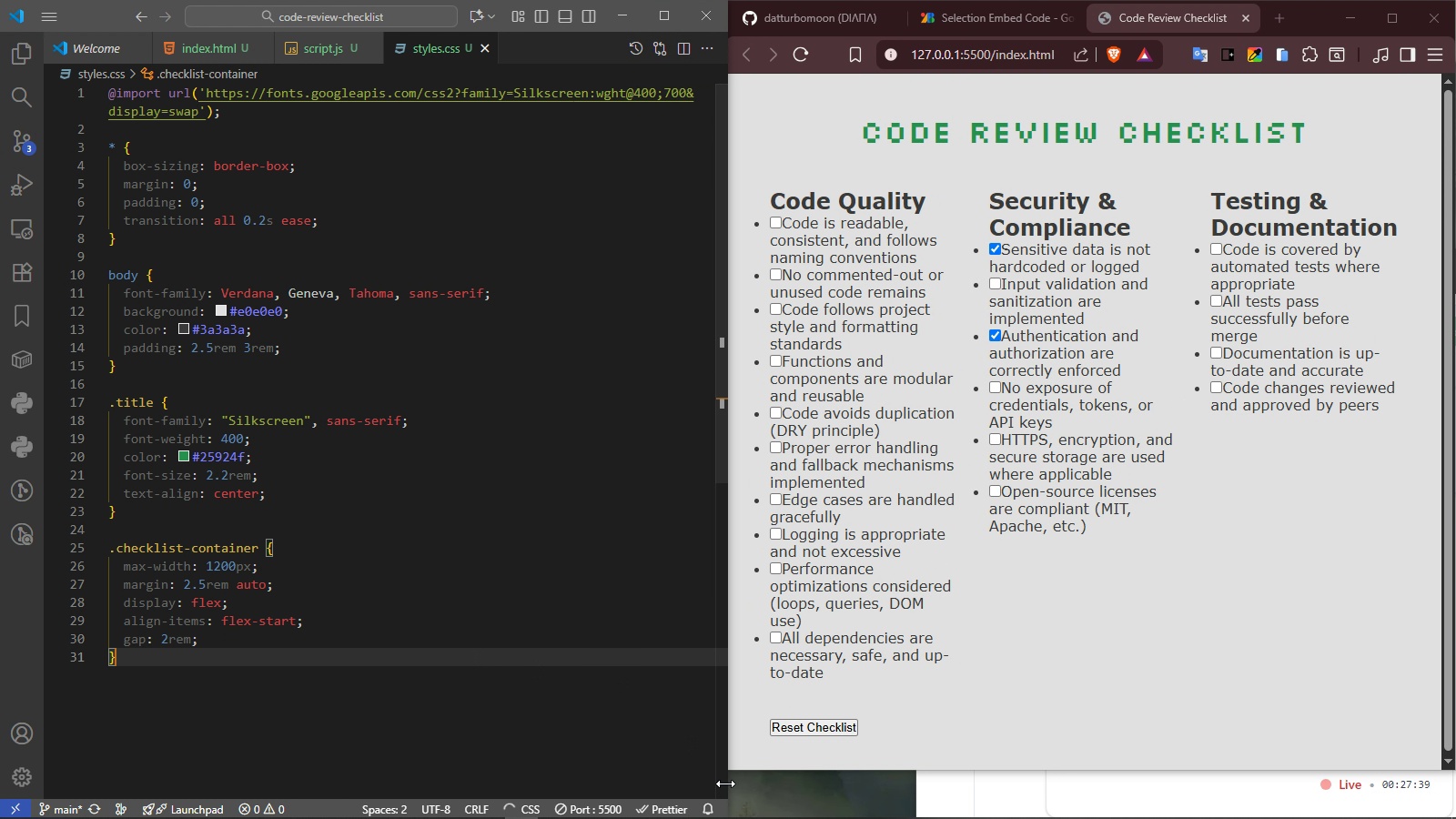 
left_click_drag(start_coordinate=[724, 784], to_coordinate=[595, 760])
 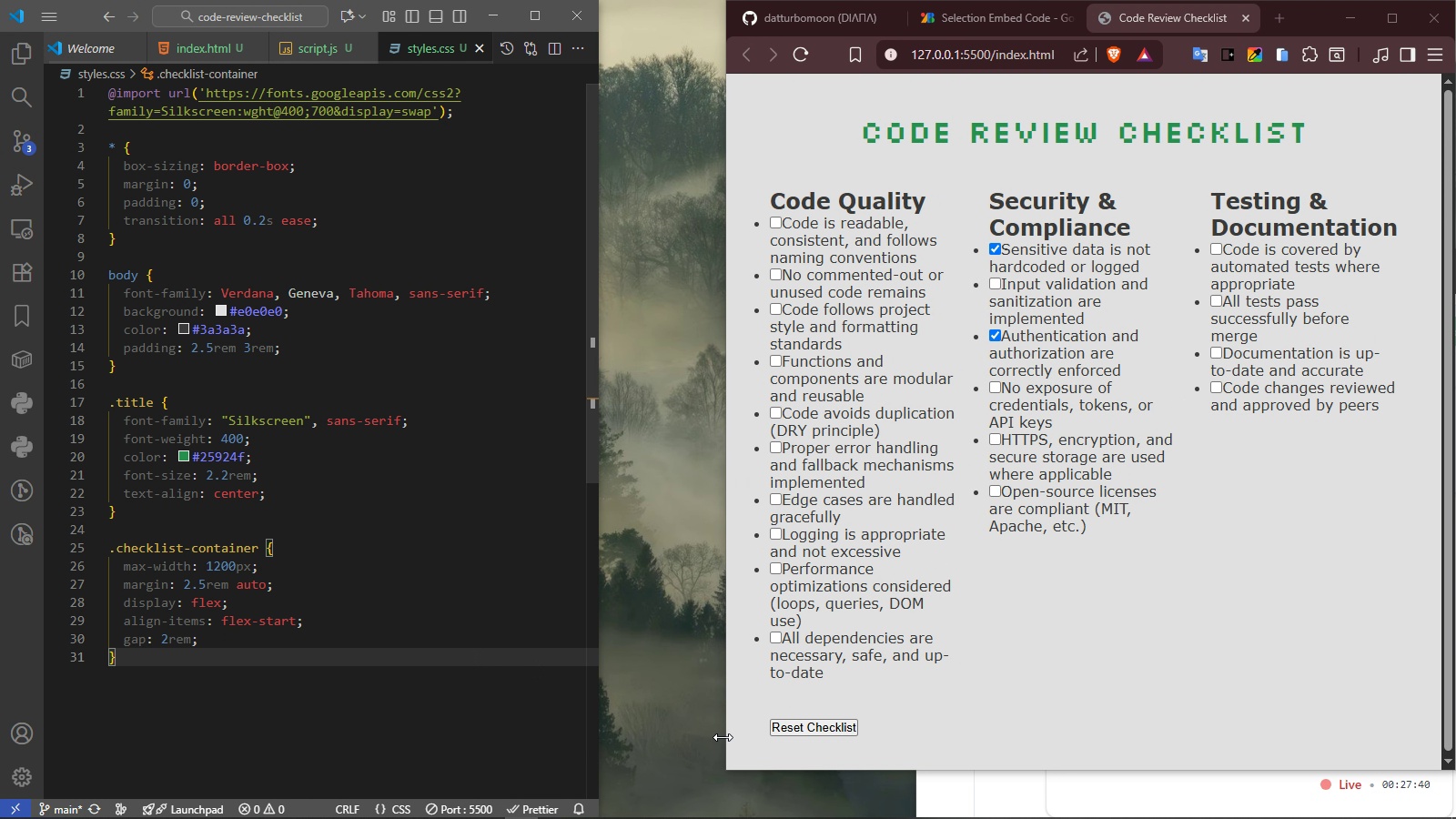 
left_click_drag(start_coordinate=[723, 737], to_coordinate=[597, 716])
 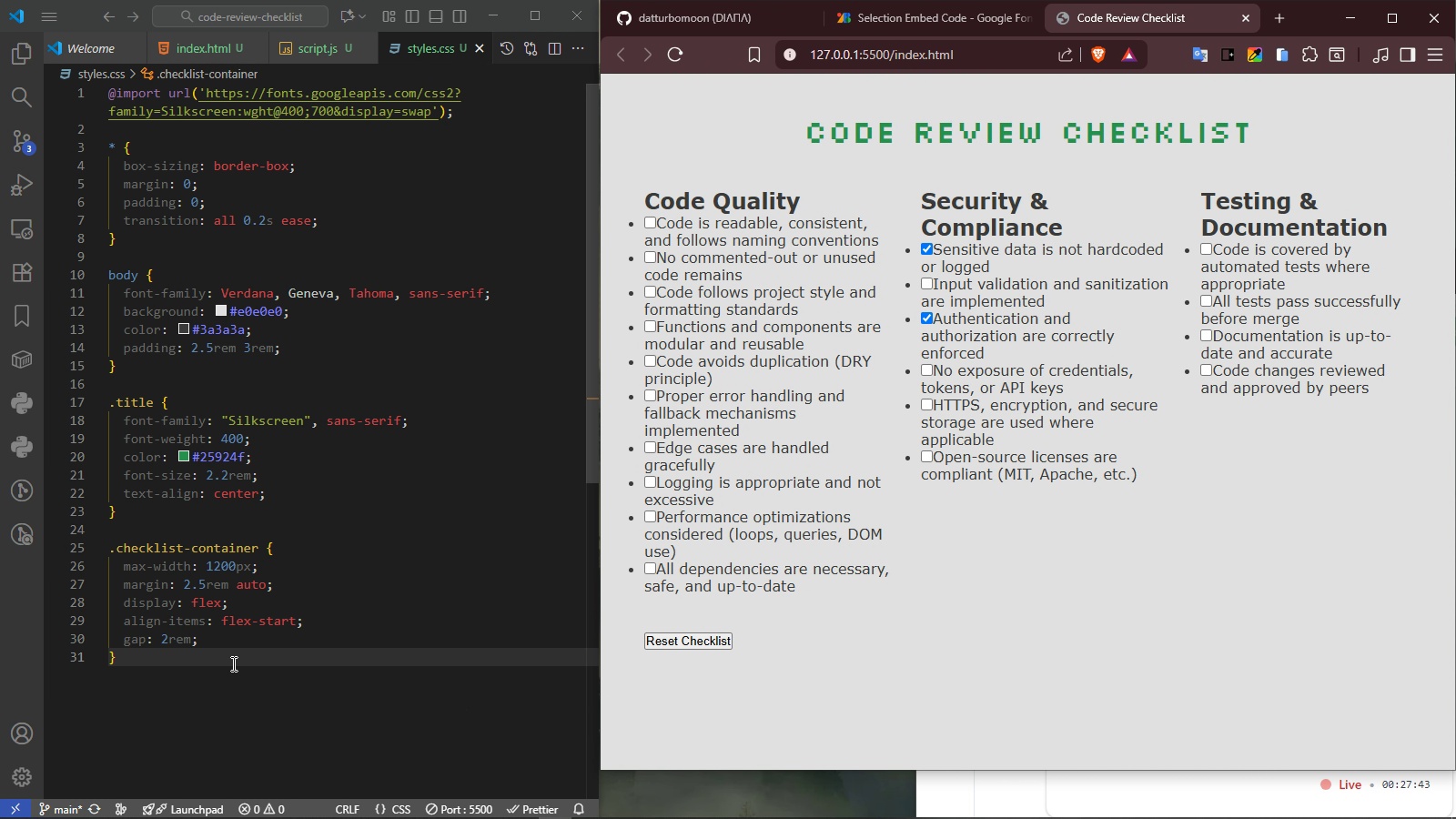 
left_click([232, 658])
 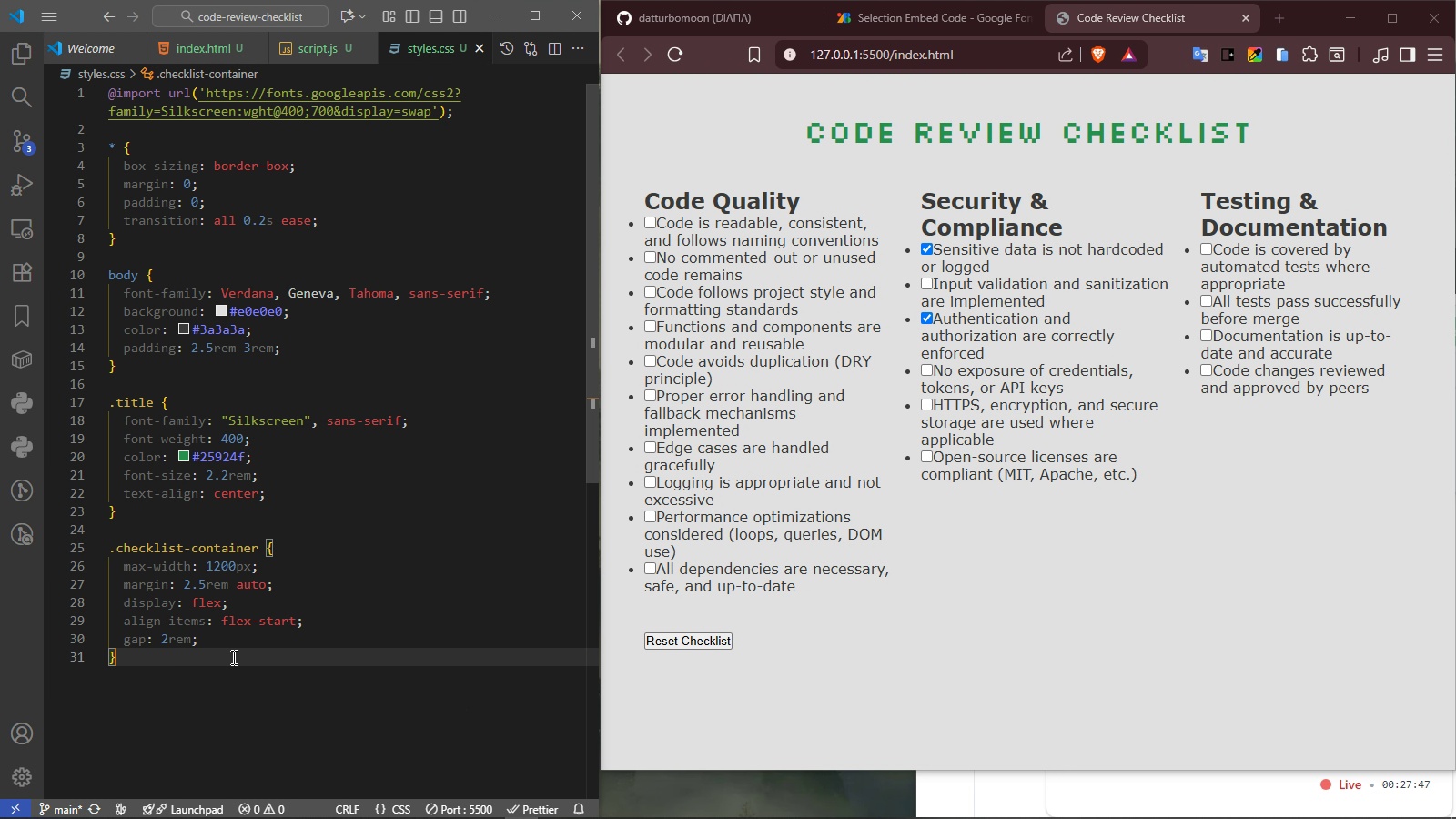 
wait(5.33)
 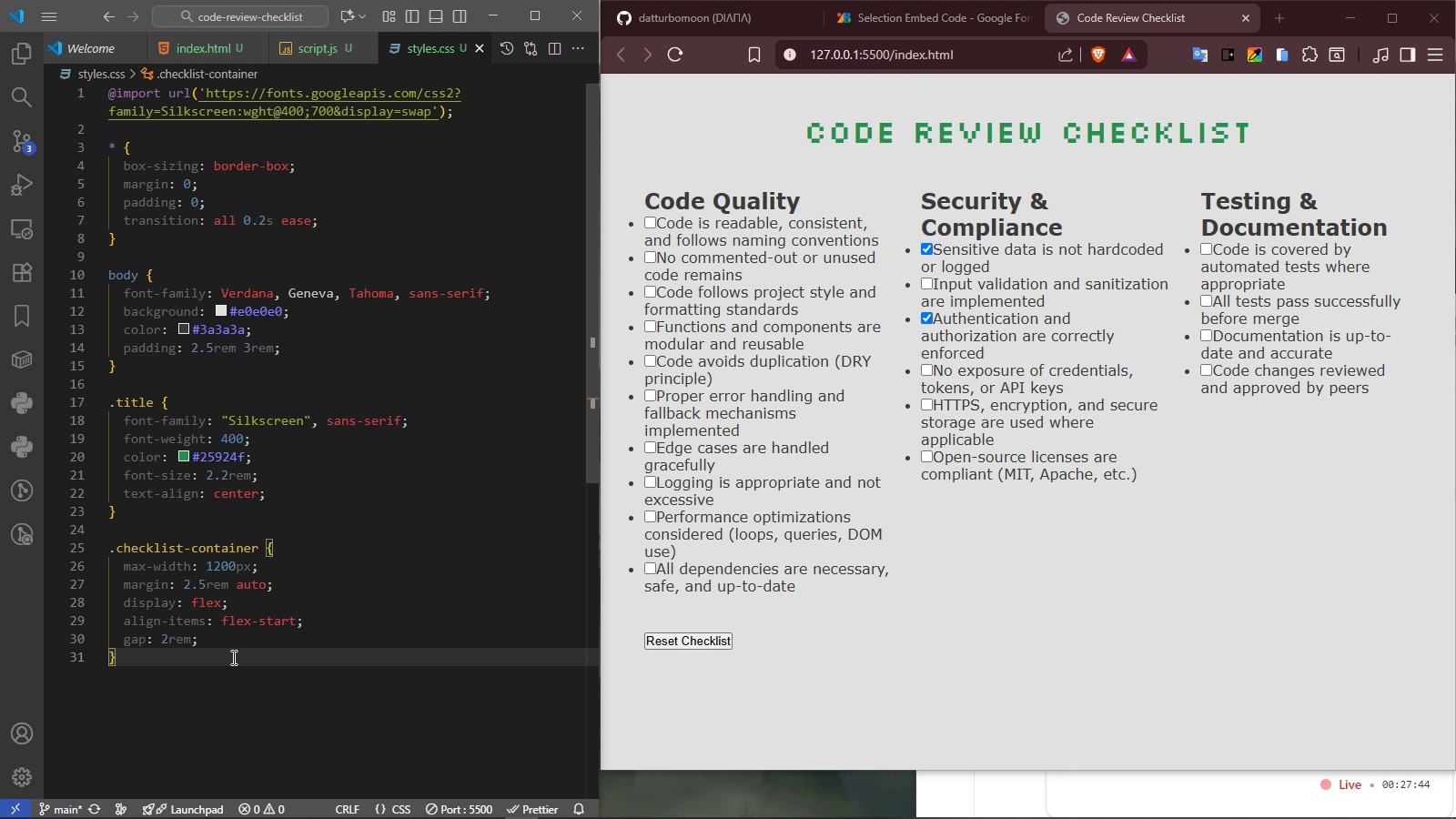 
key(Enter)
 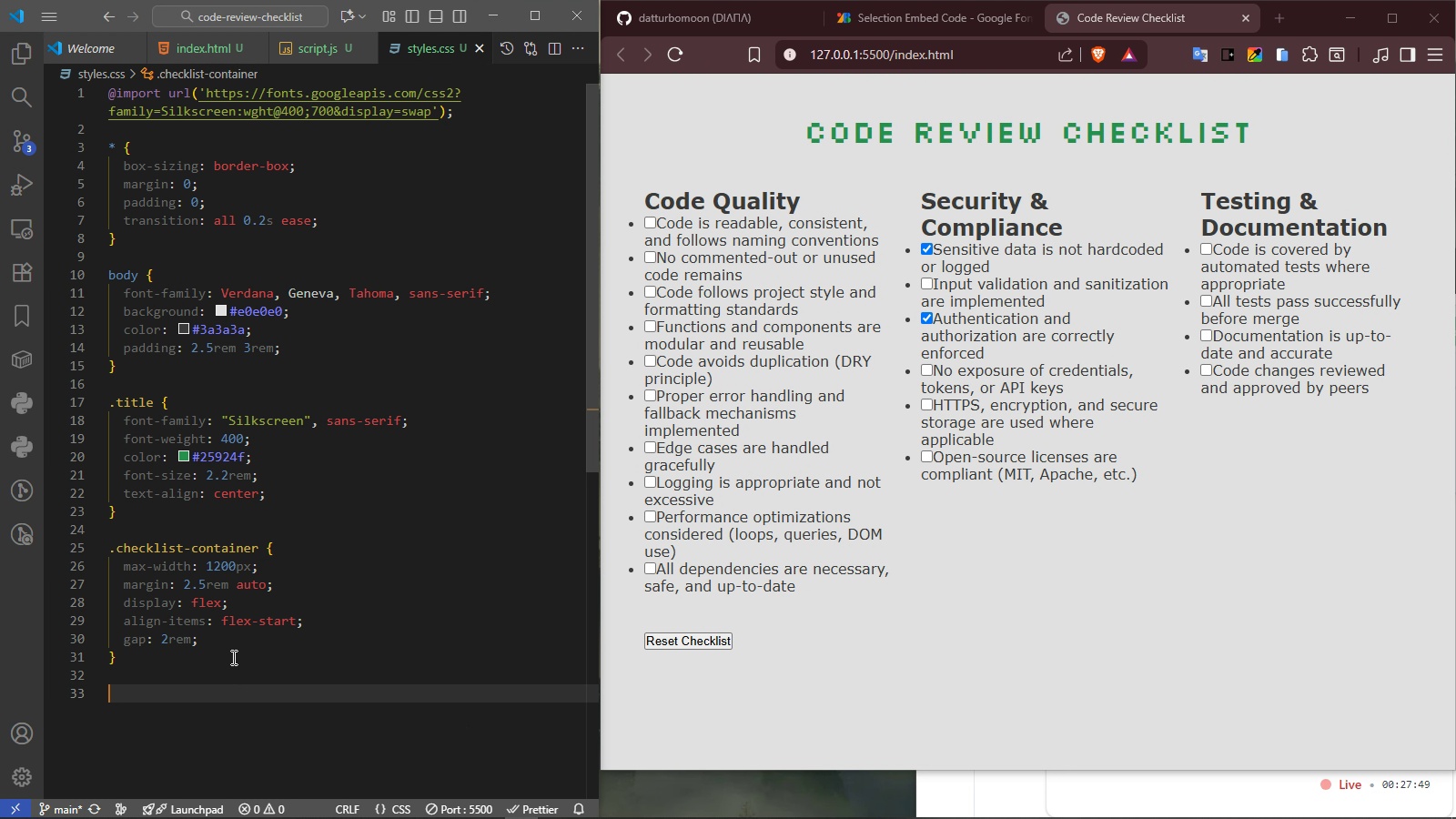 
key(Enter)
 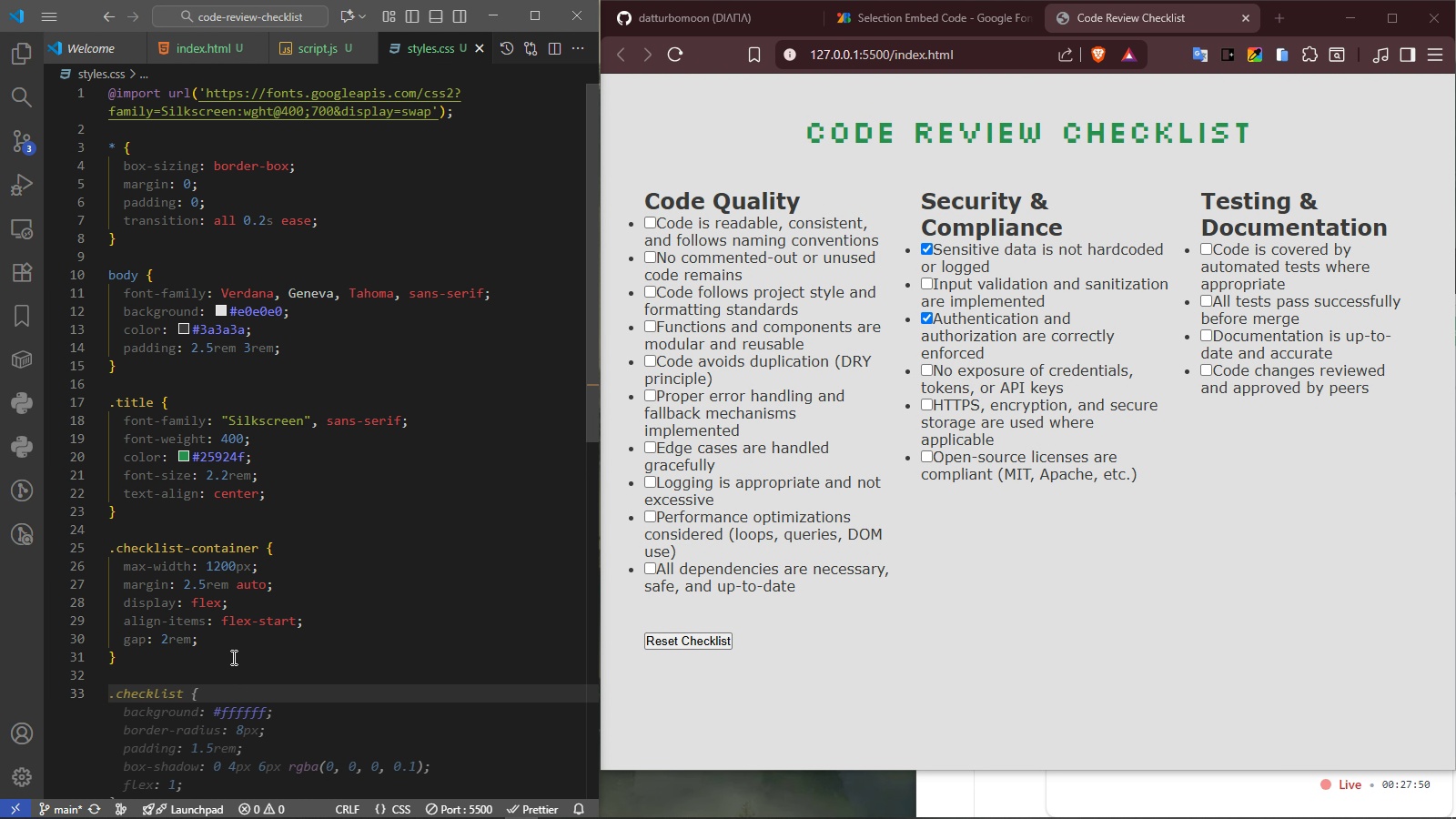 
hold_key(key=ShiftLeft, duration=0.55)
 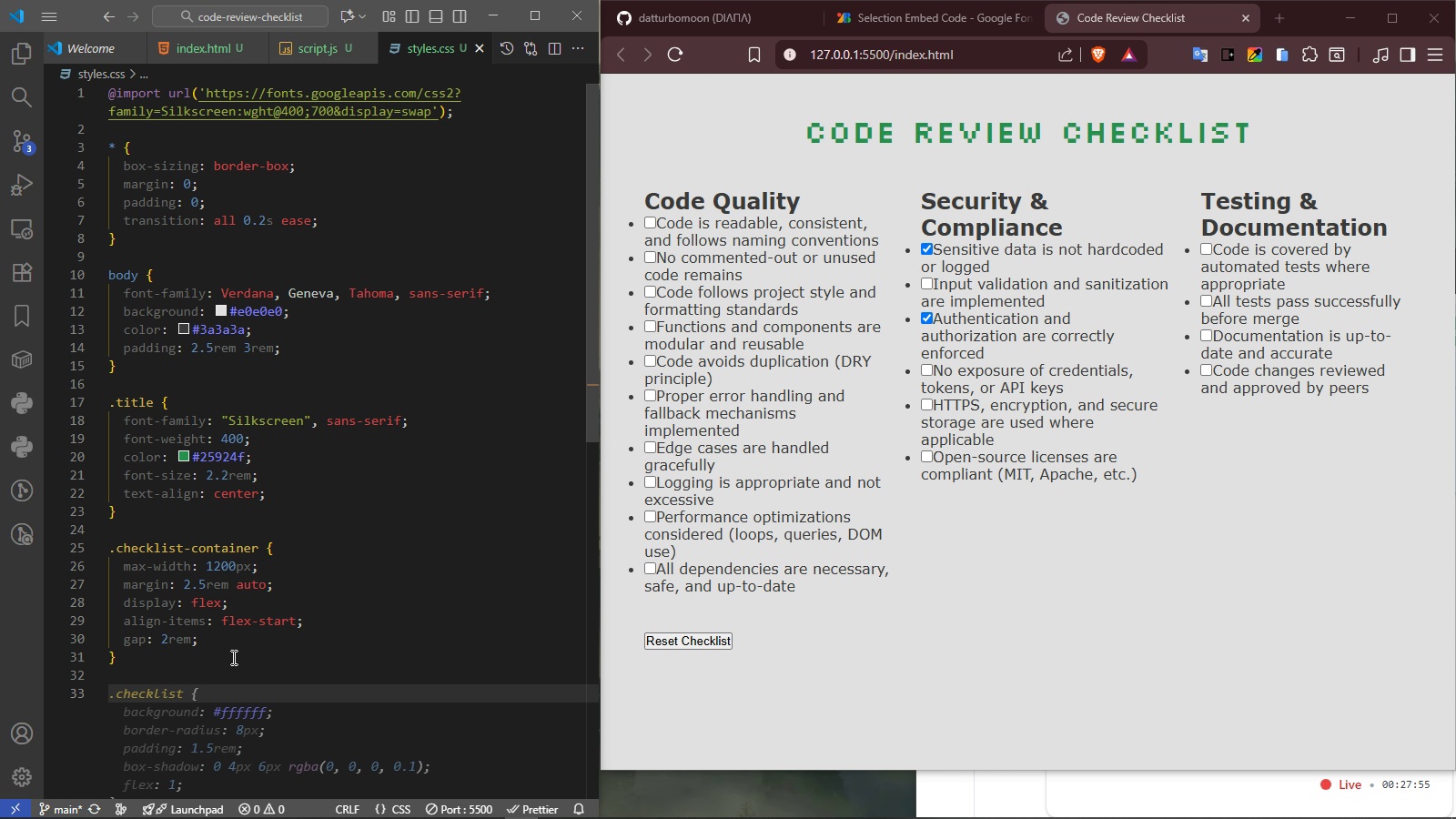 
wait(5.55)
 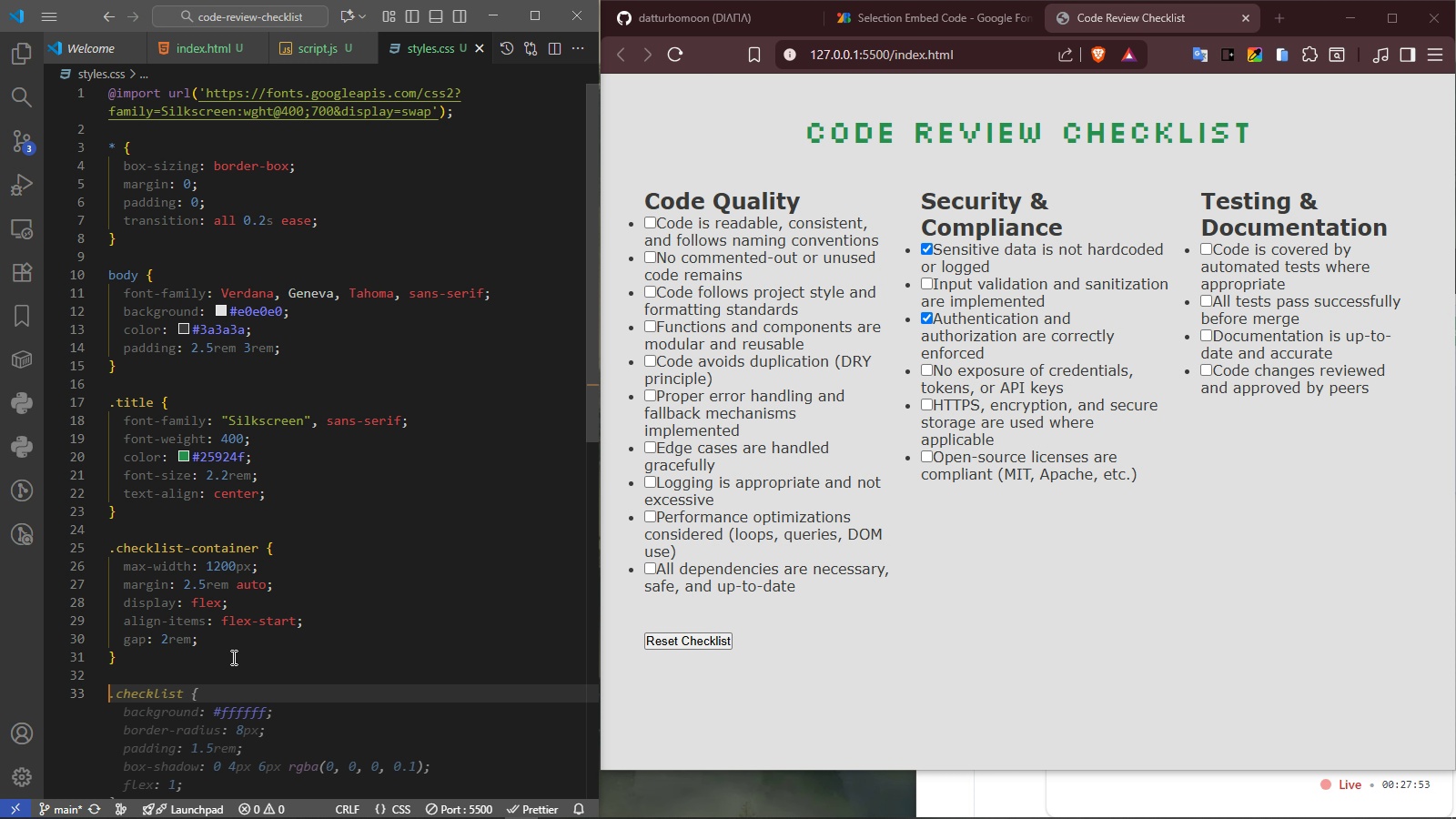 
type(.checklist)
 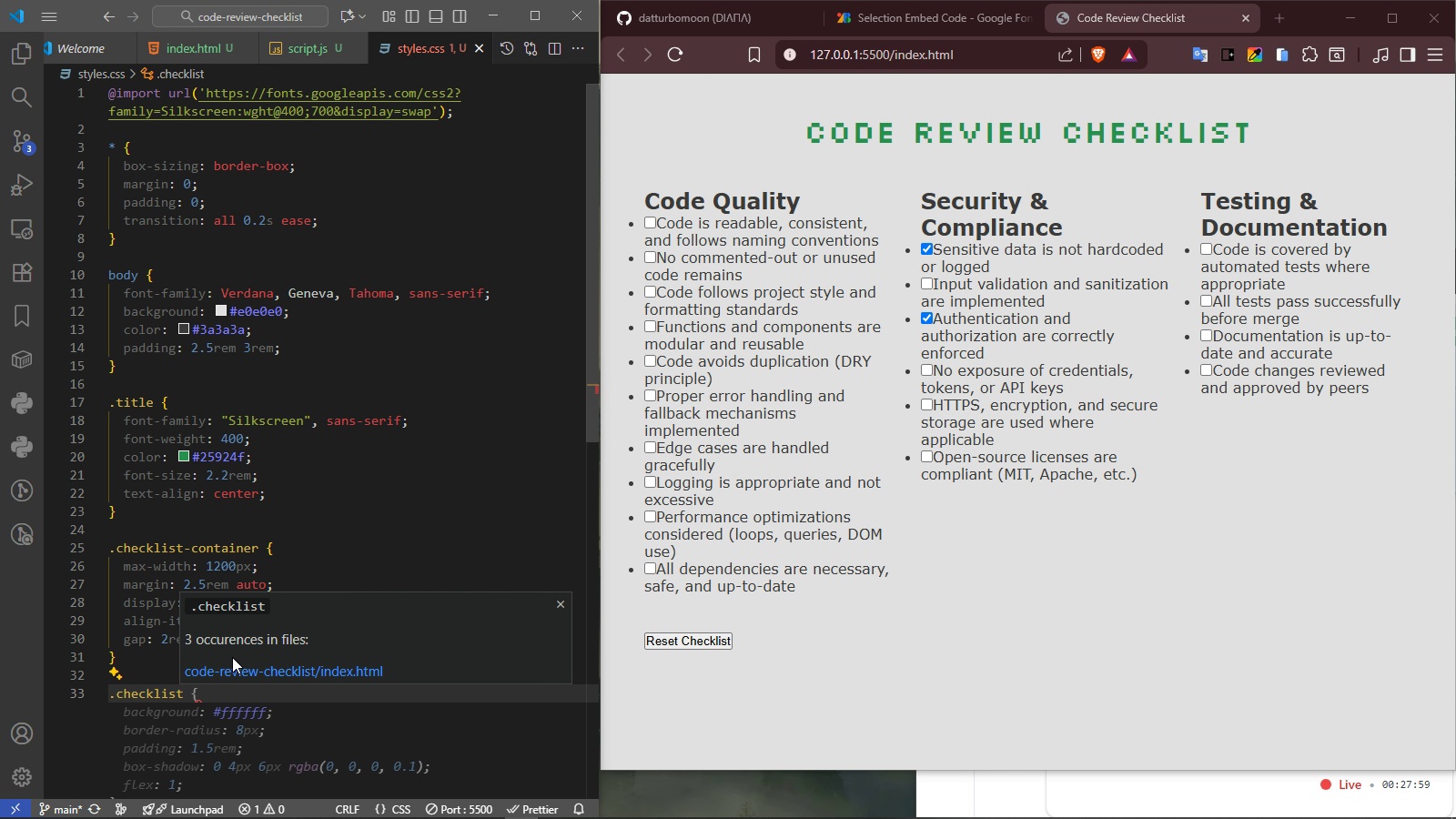 
key(Enter)
 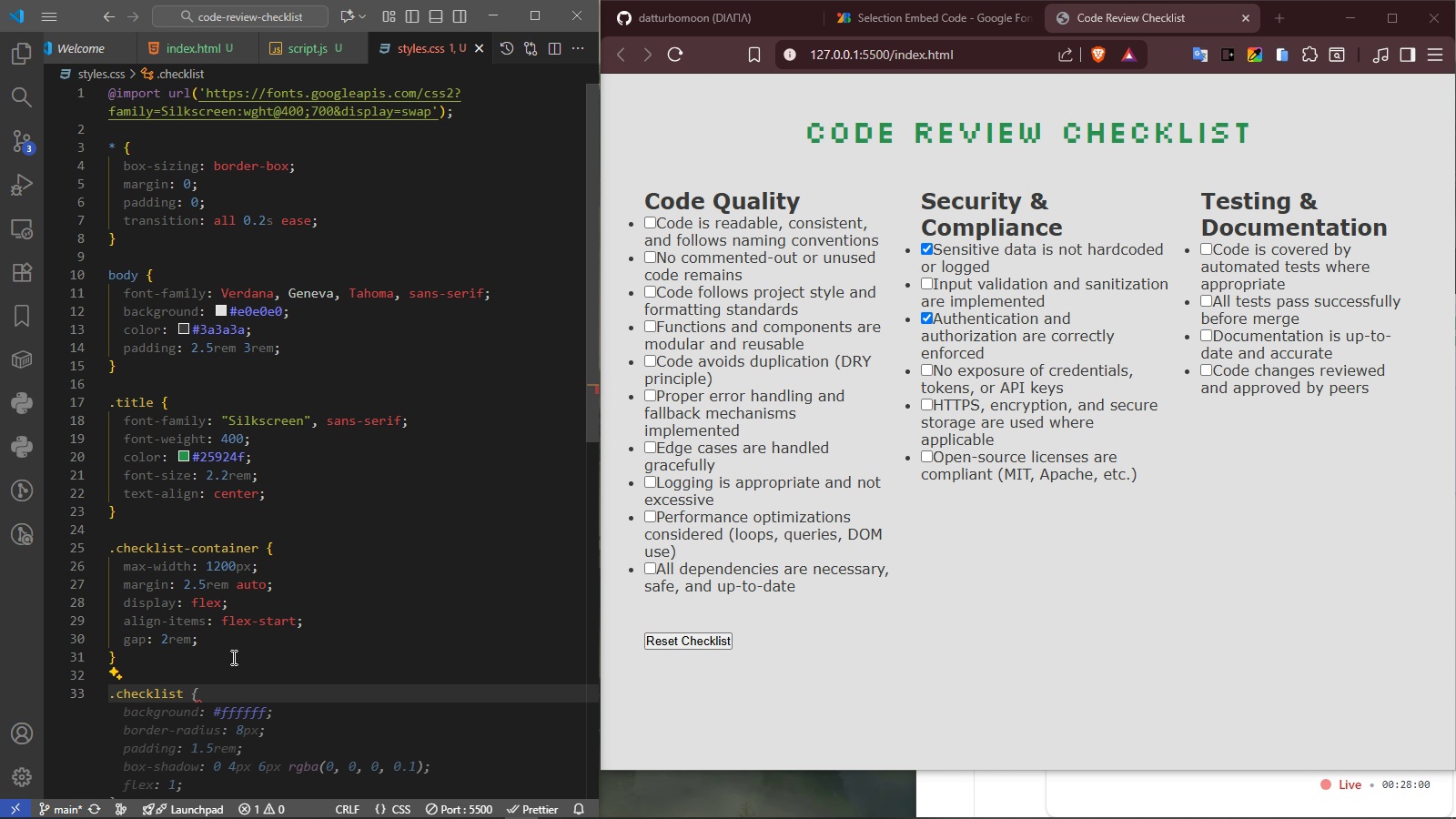 
key(Space)
 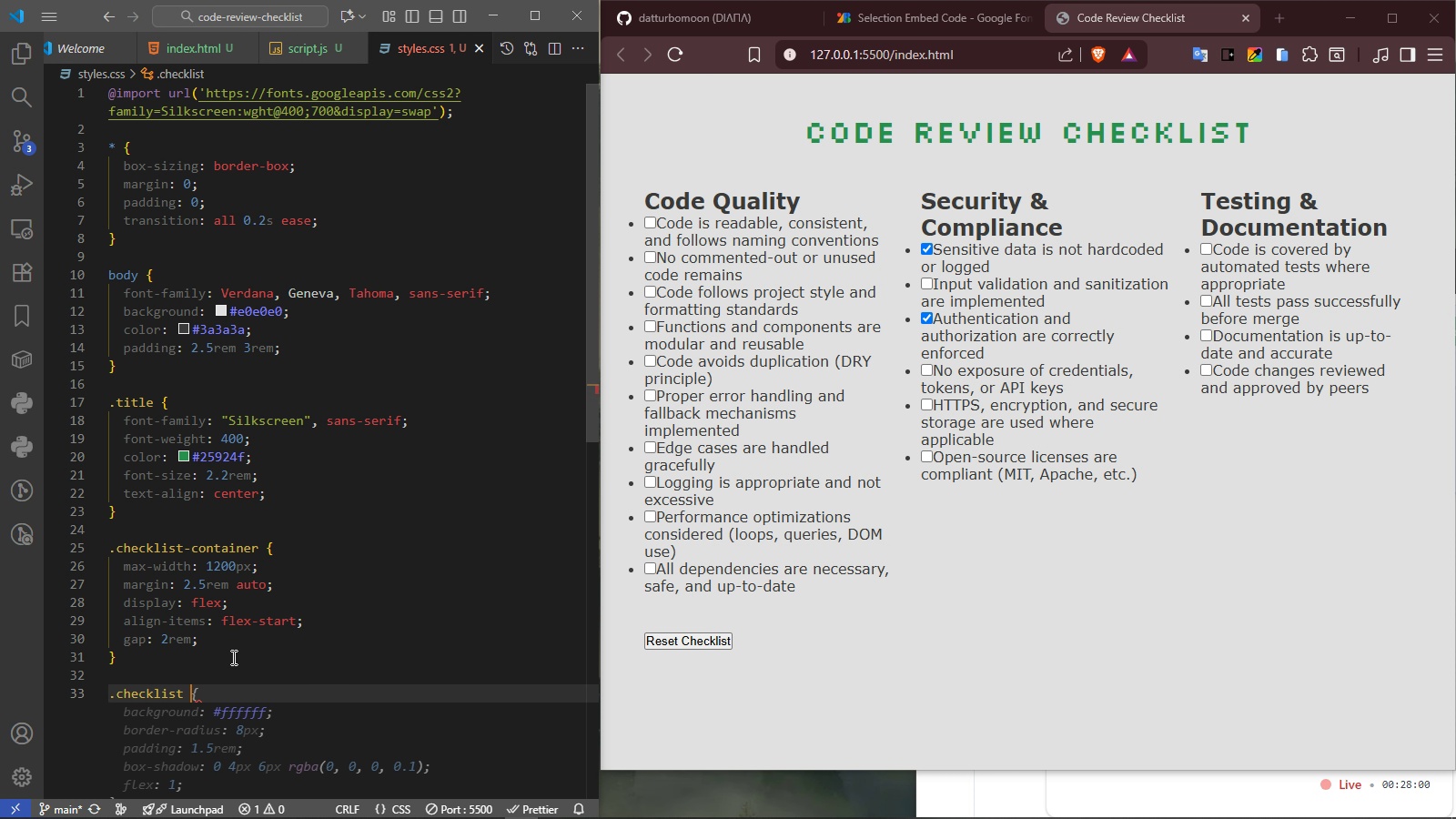 
key(Shift+ShiftRight)
 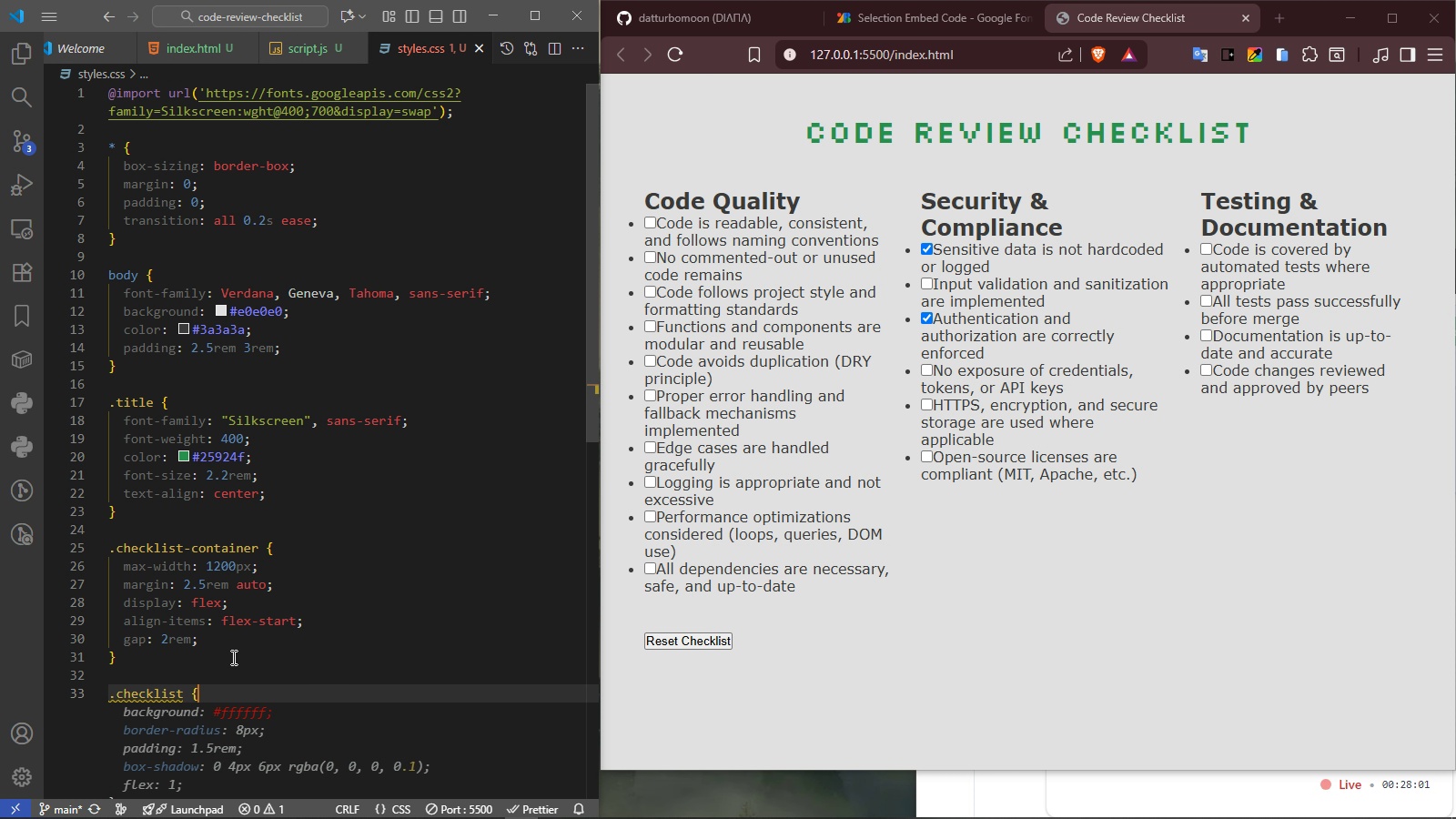 
key(Shift+BracketLeft)
 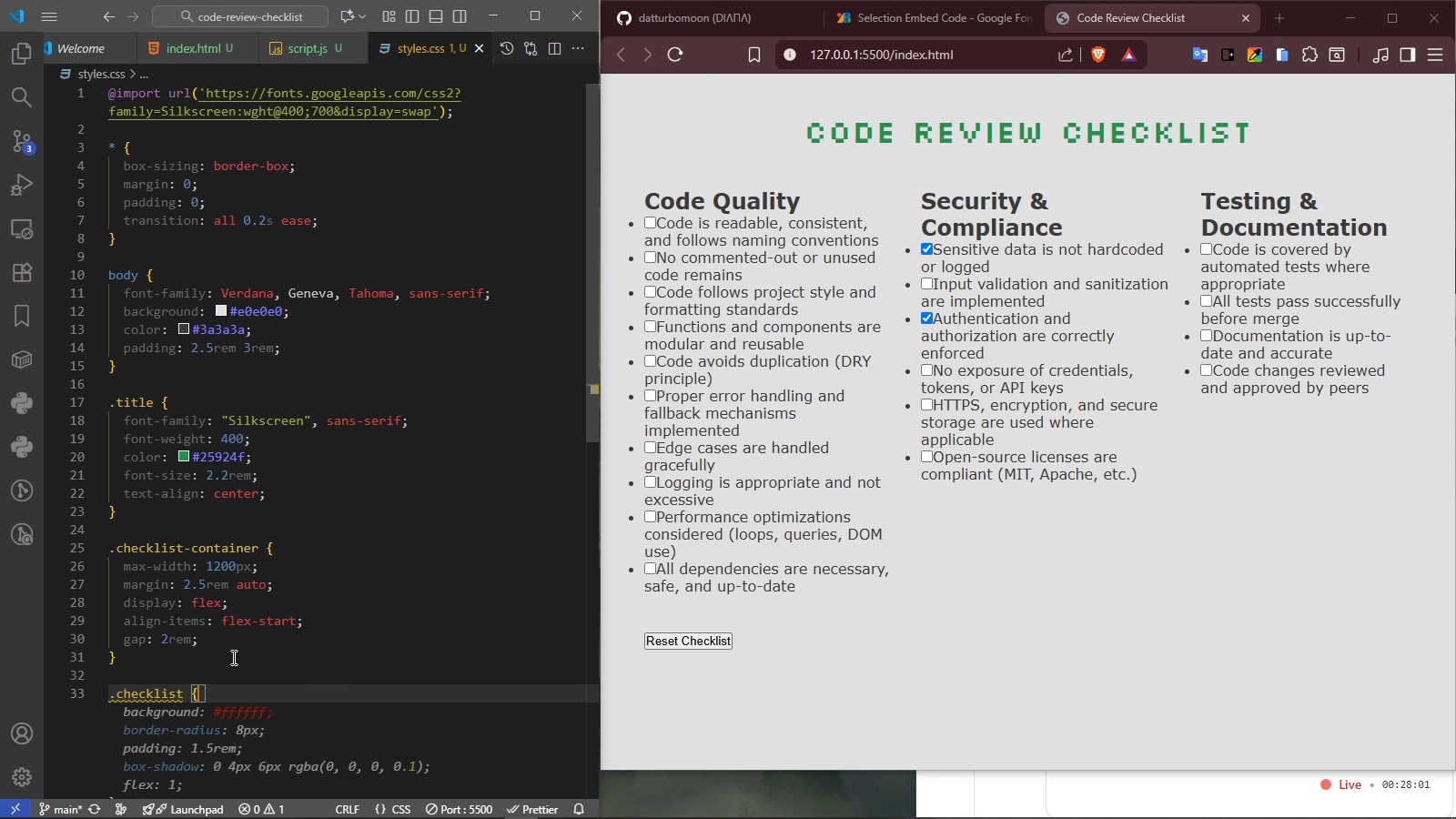 
key(Enter)
 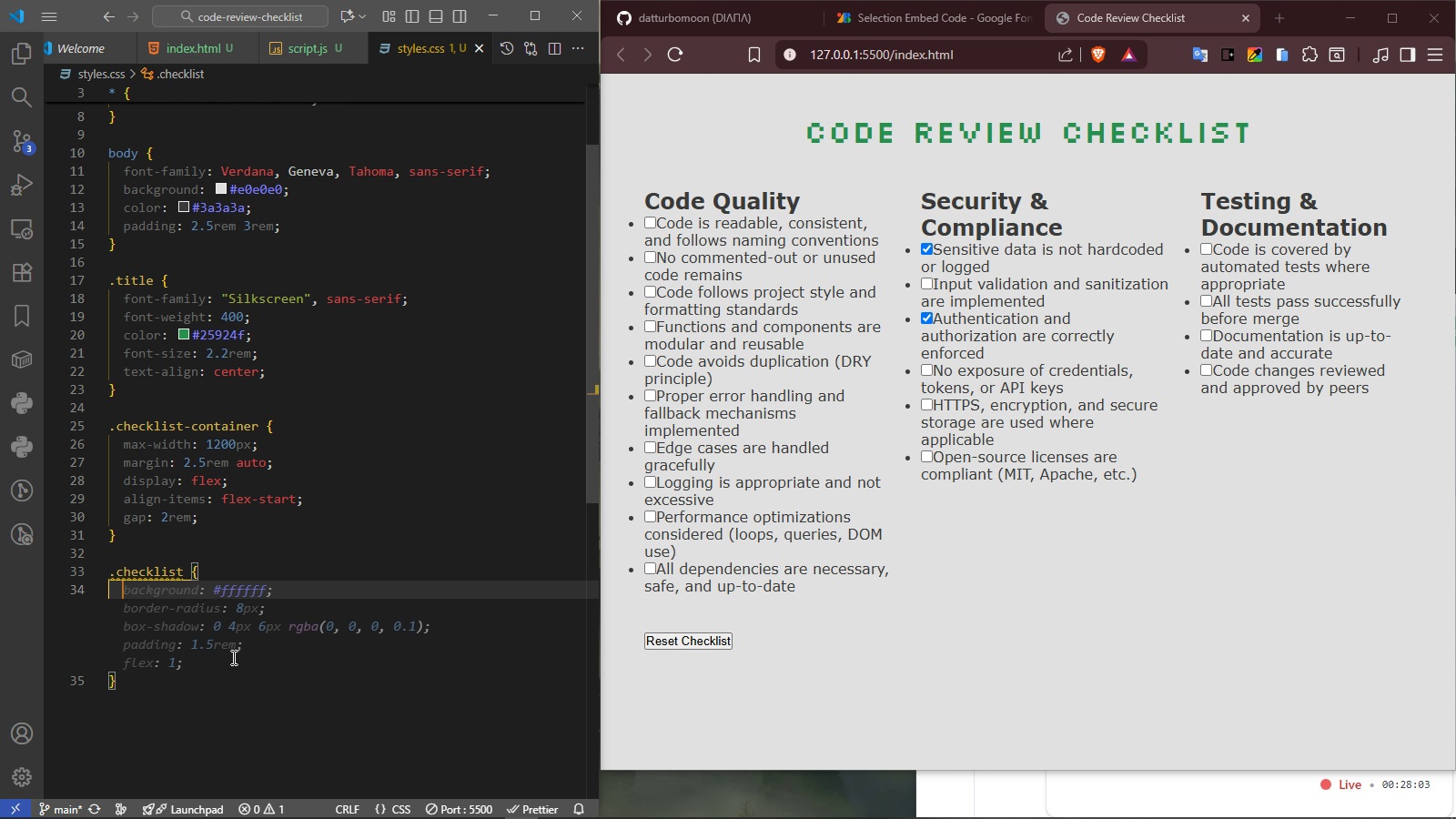 
type(background)
 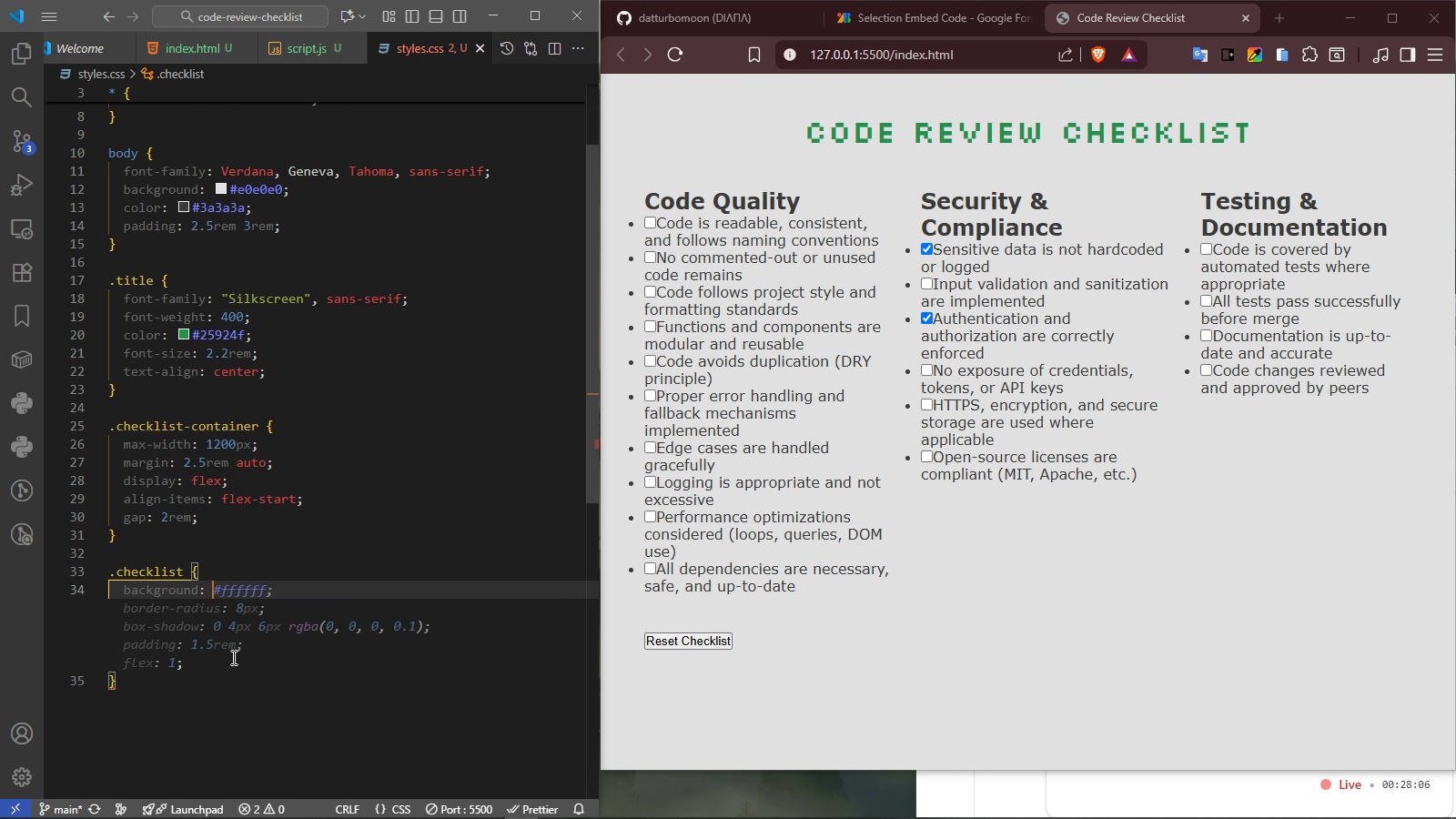 
key(Enter)
 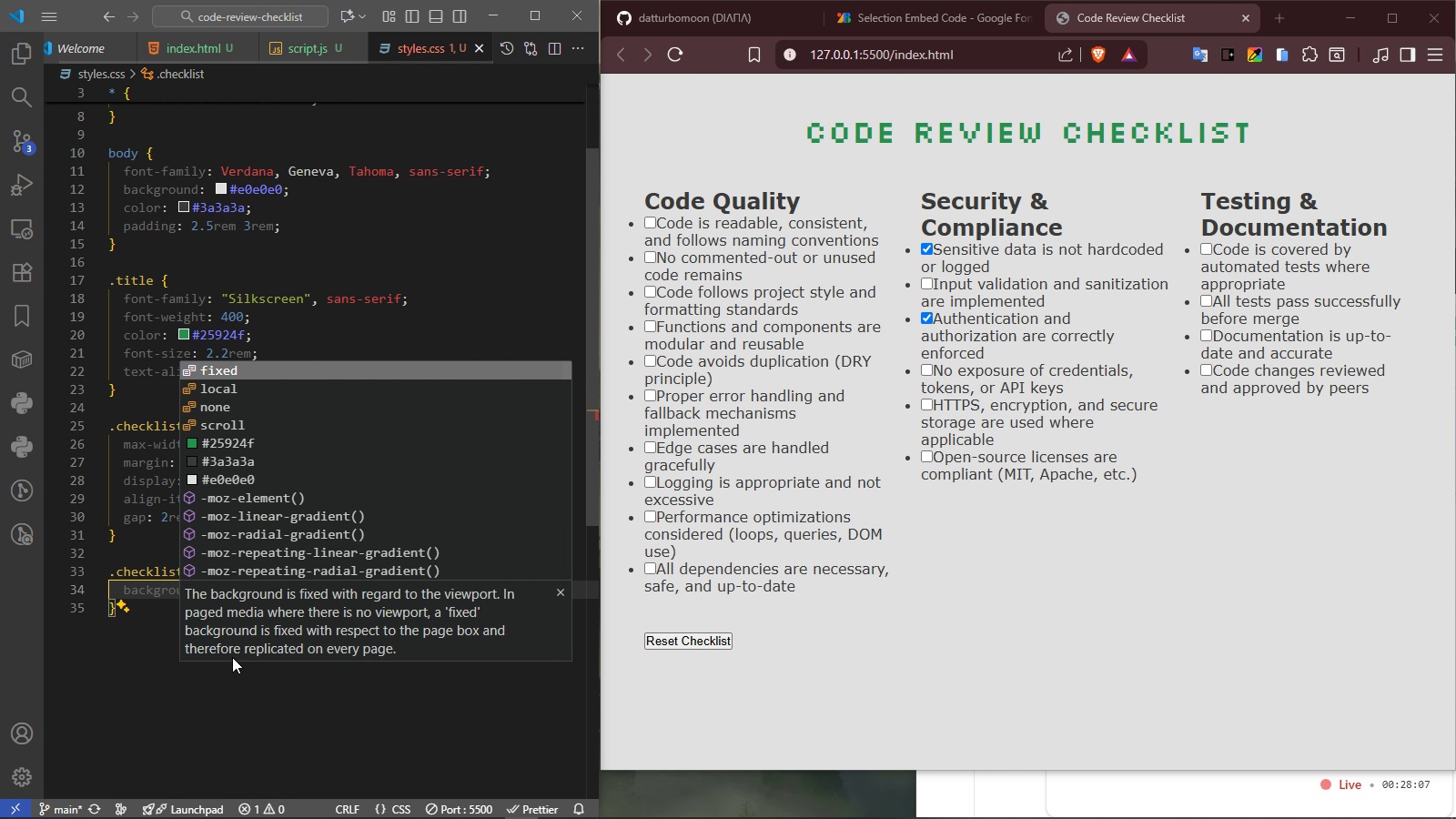 
key(Shift+3)
 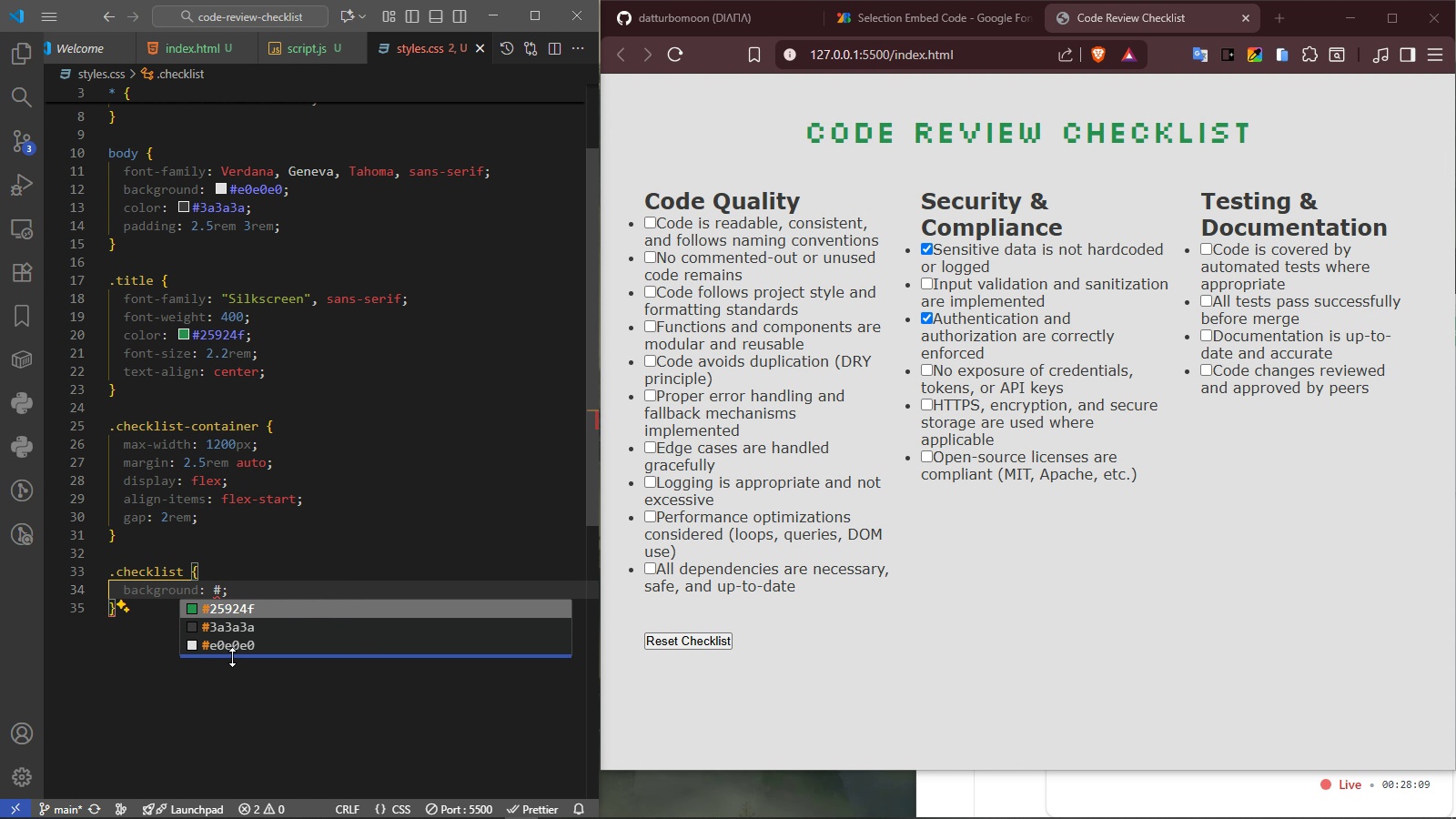 
hold_key(key=ShiftLeft, duration=0.57)
 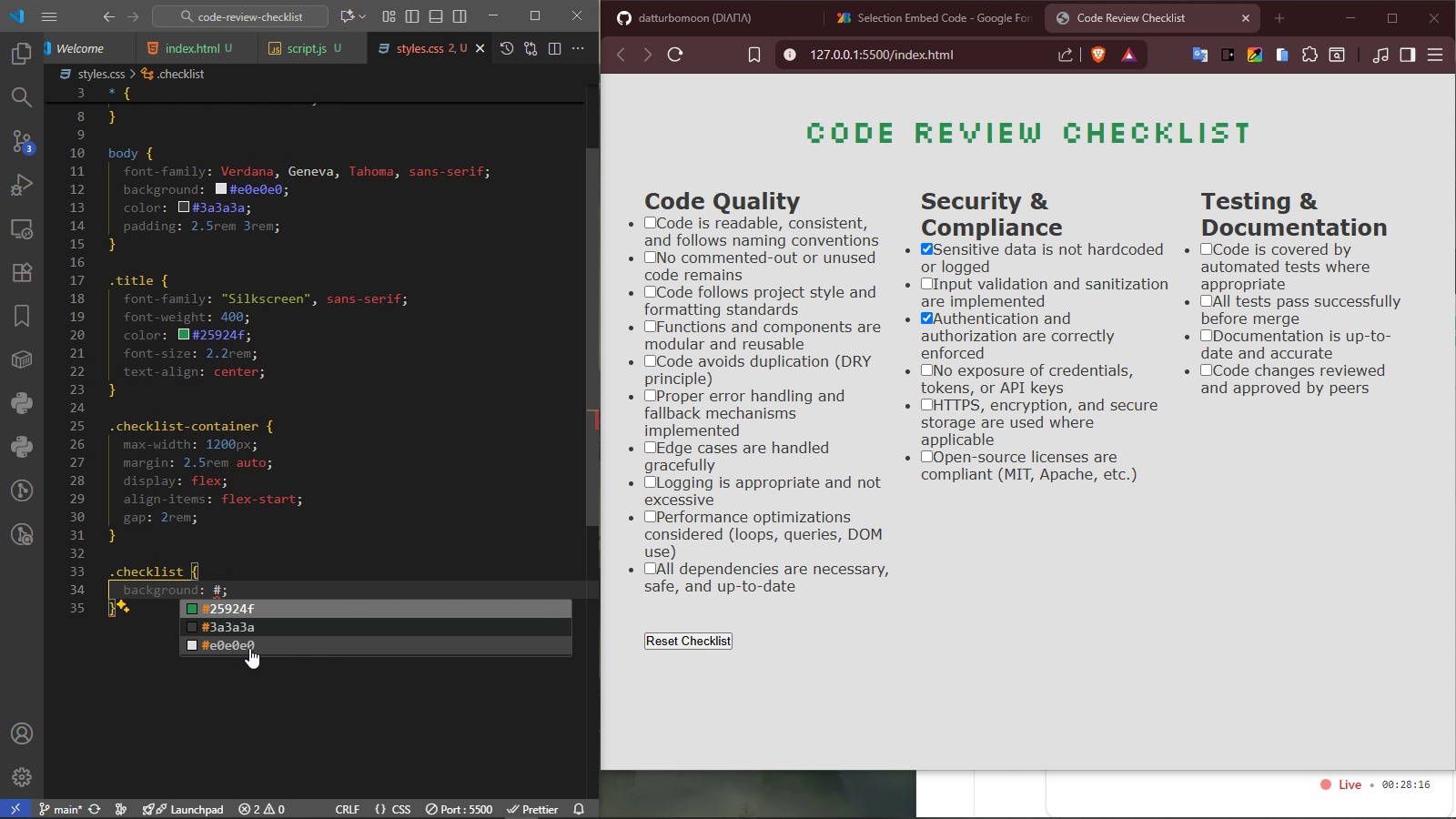 
wait(8.01)
 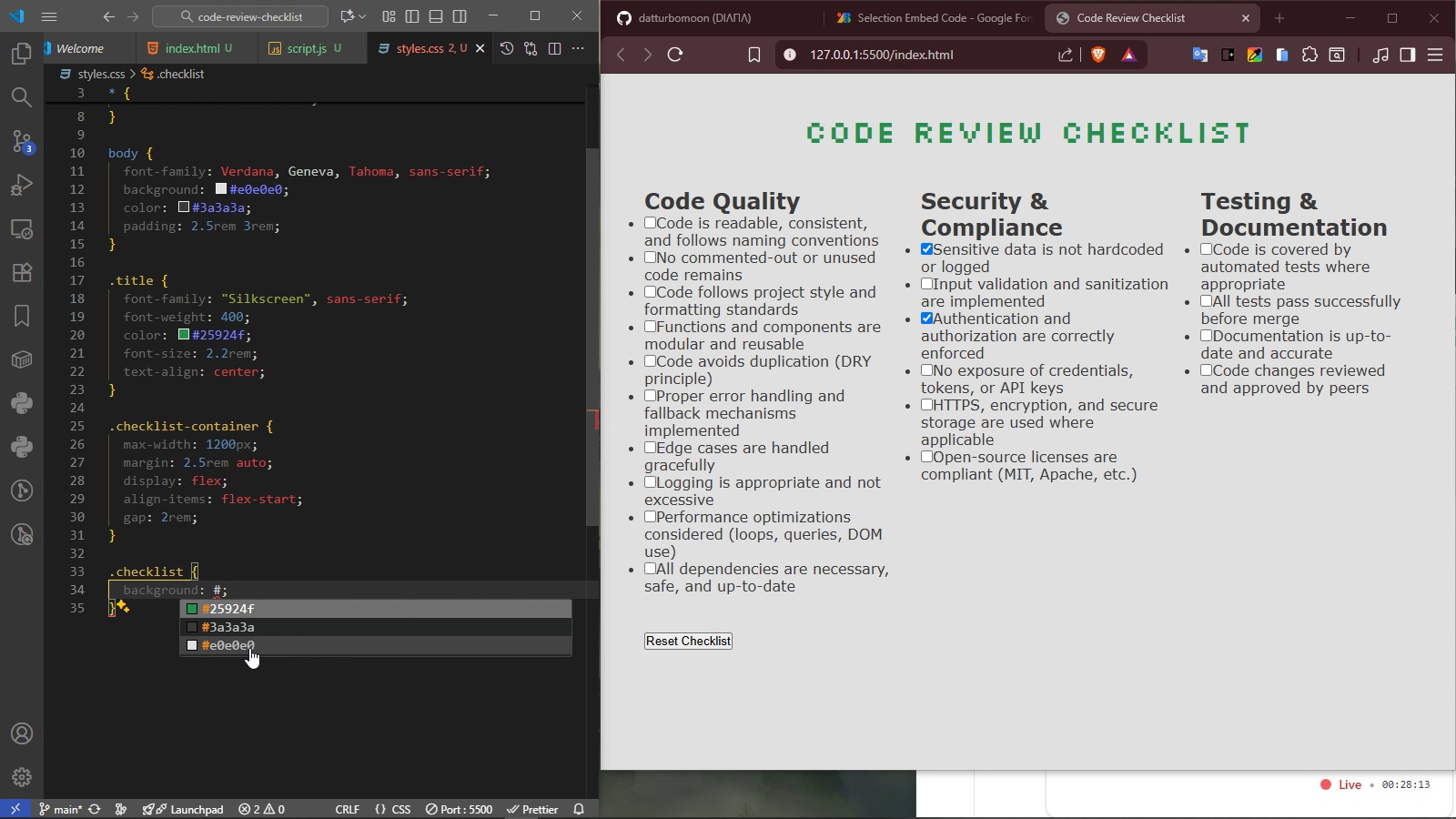 
left_click_drag(start_coordinate=[236, 567], to_coordinate=[247, 591])
 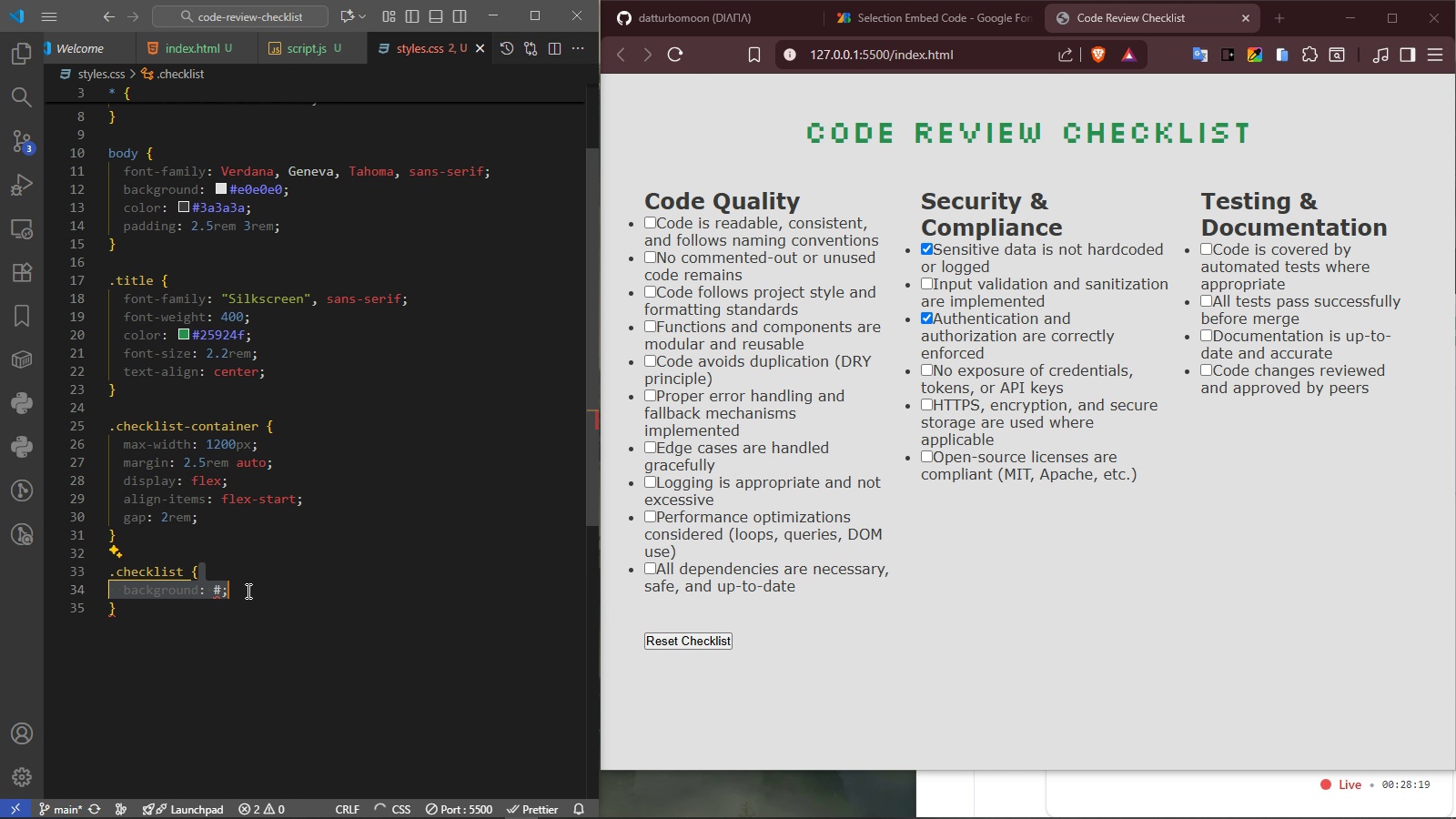 
key(Enter)
 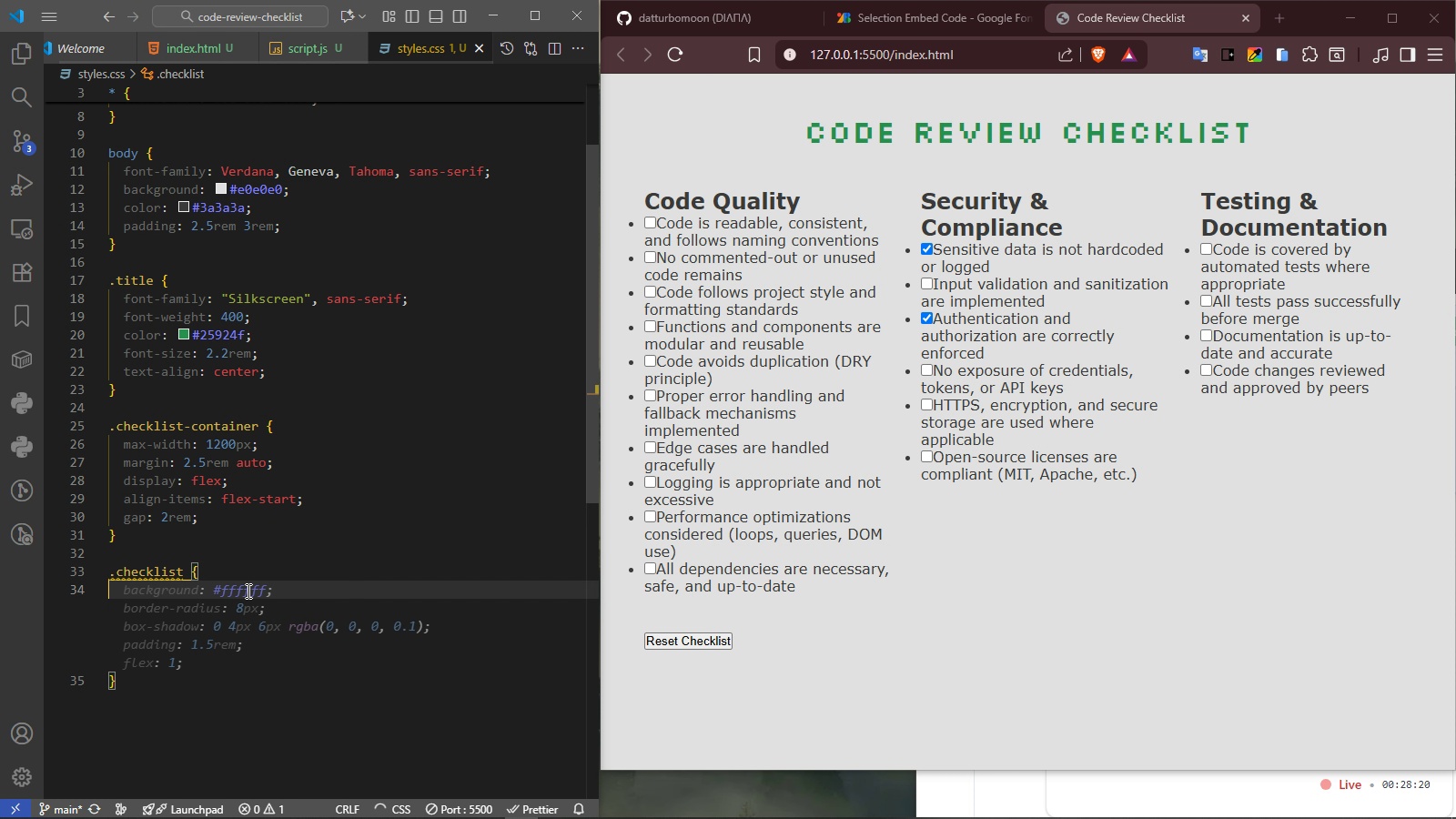 
type(padding)
 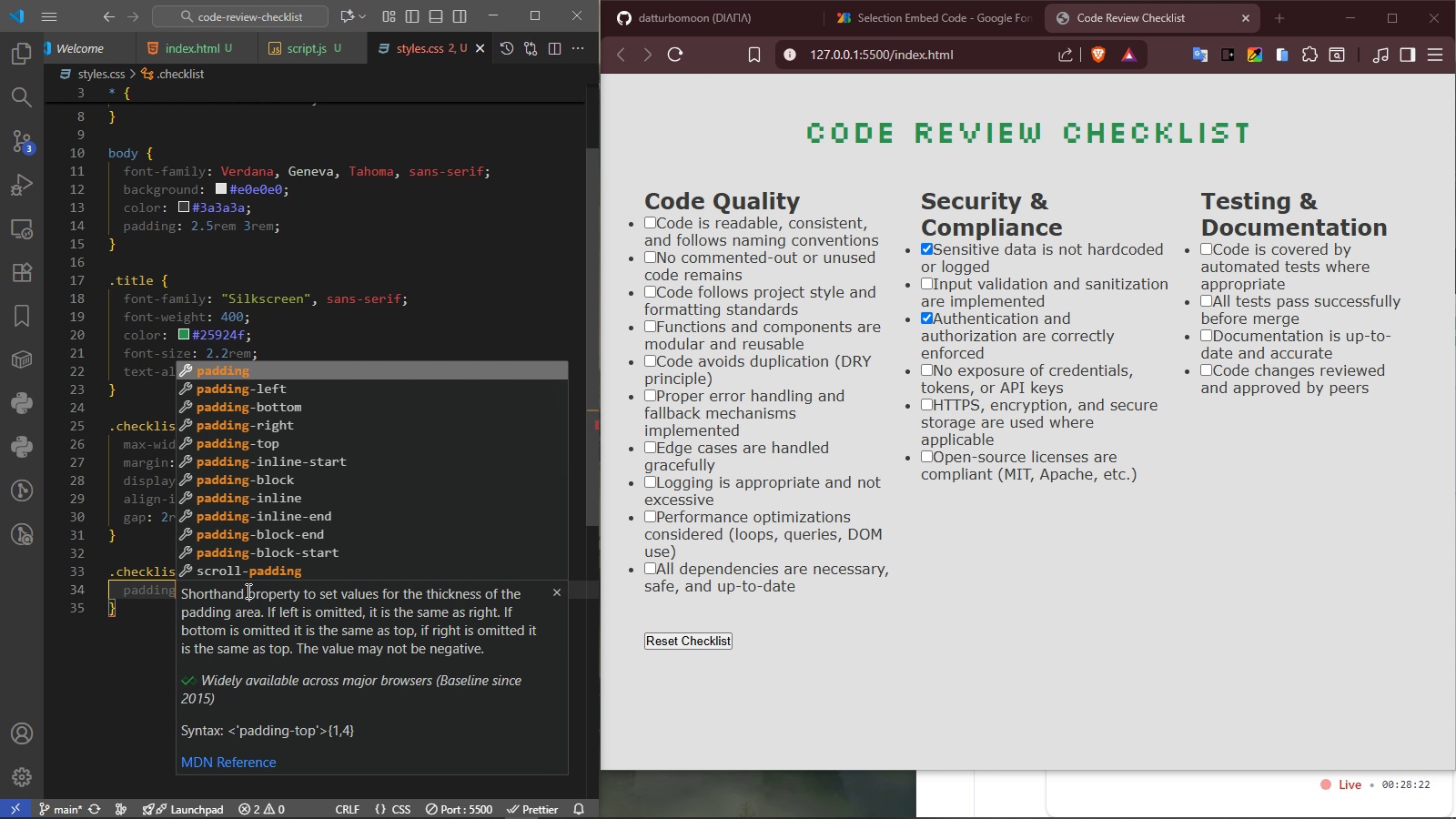 
key(Enter)
 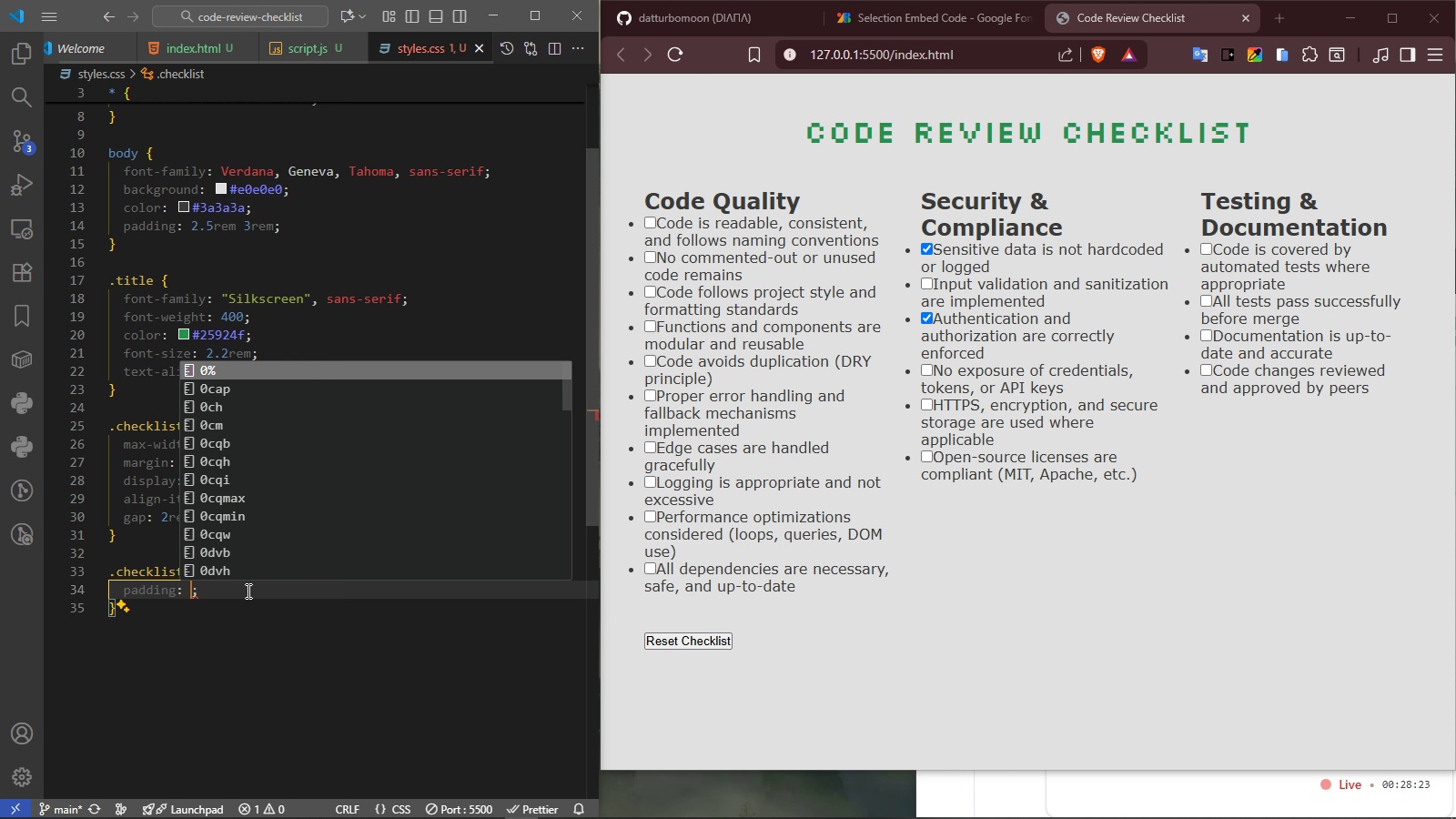 
type(2rem 2rem 1rem)
 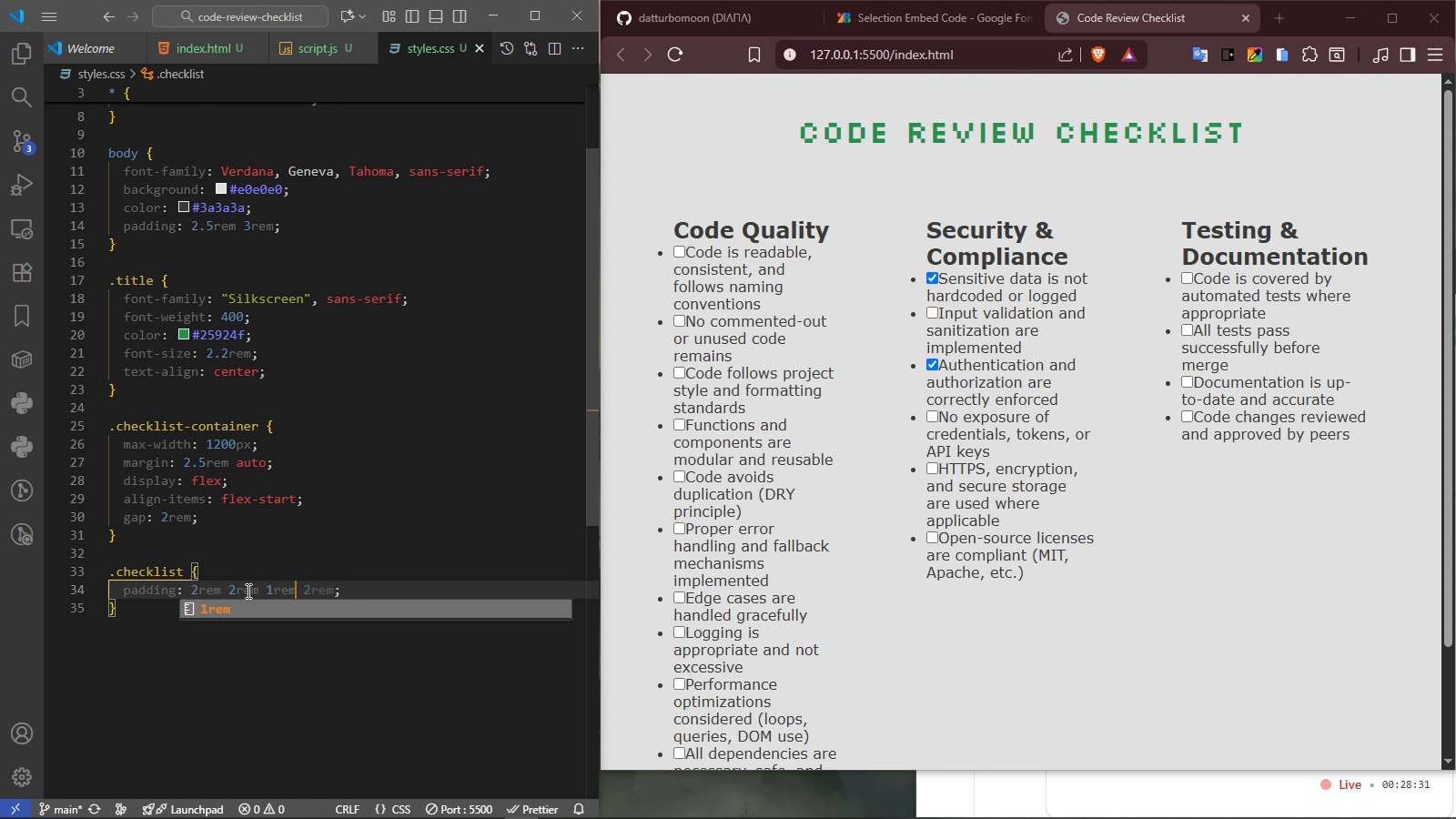 
key(ArrowRight)
 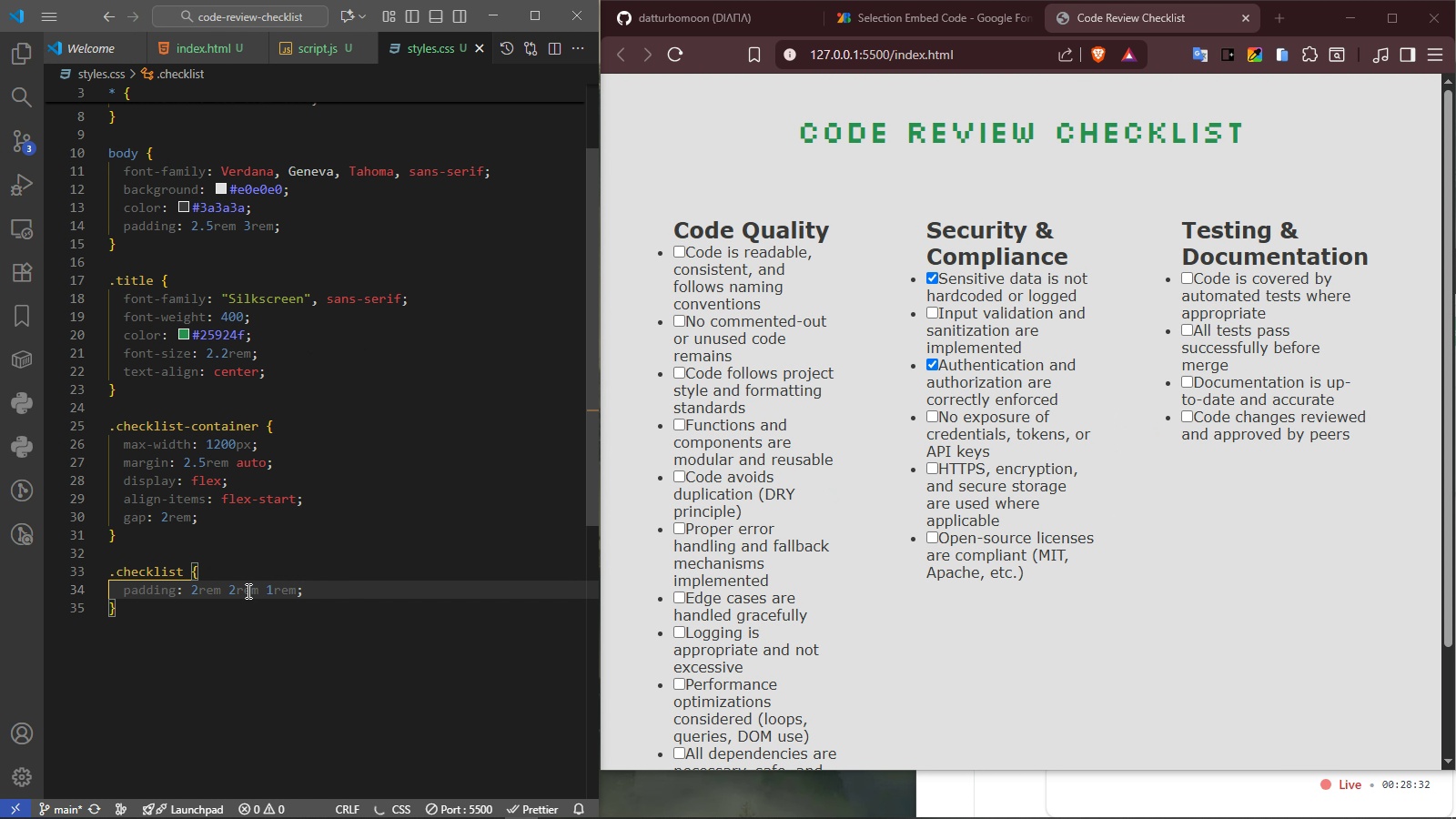 
key(Enter)
 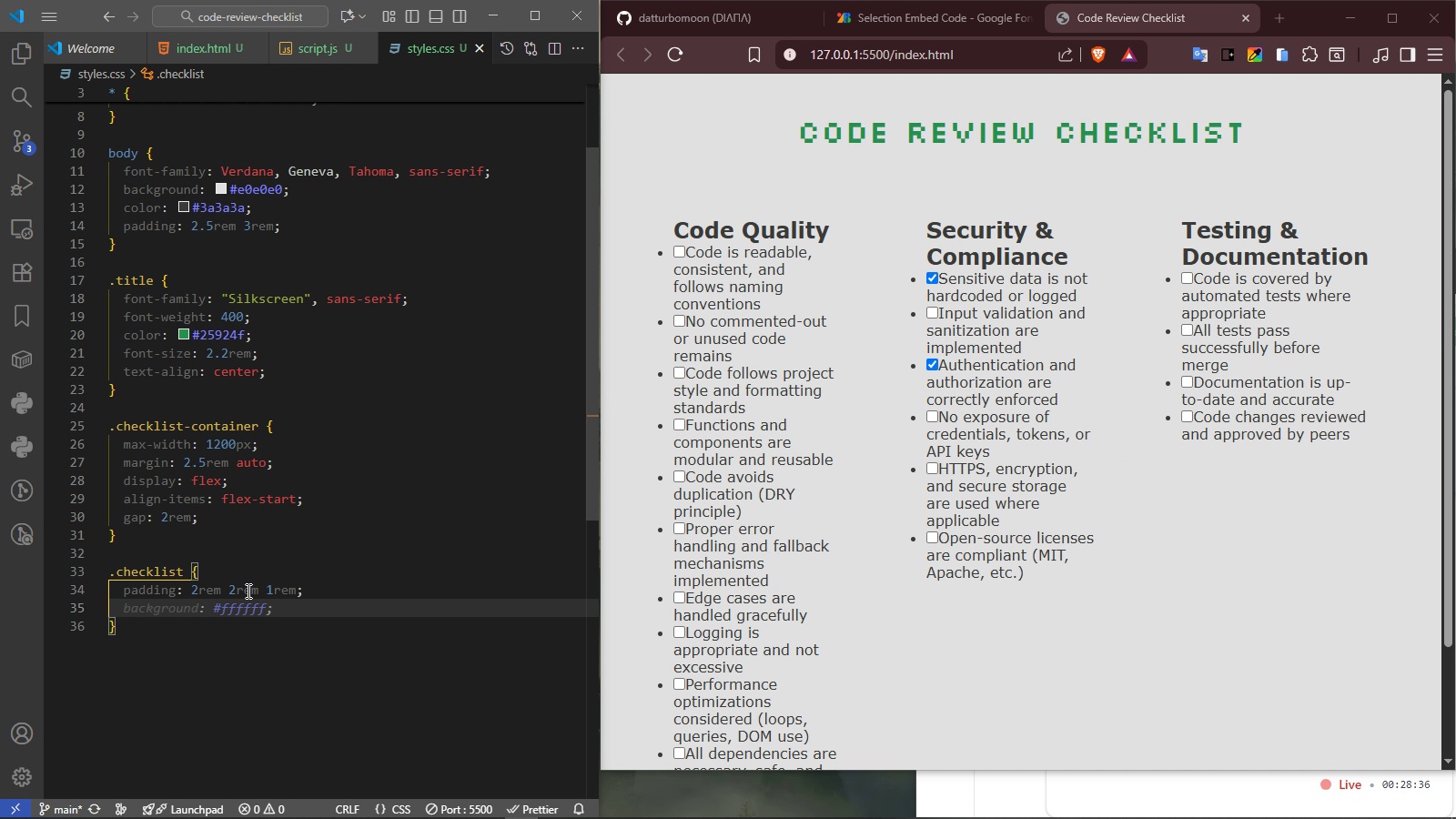 
wait(5.17)
 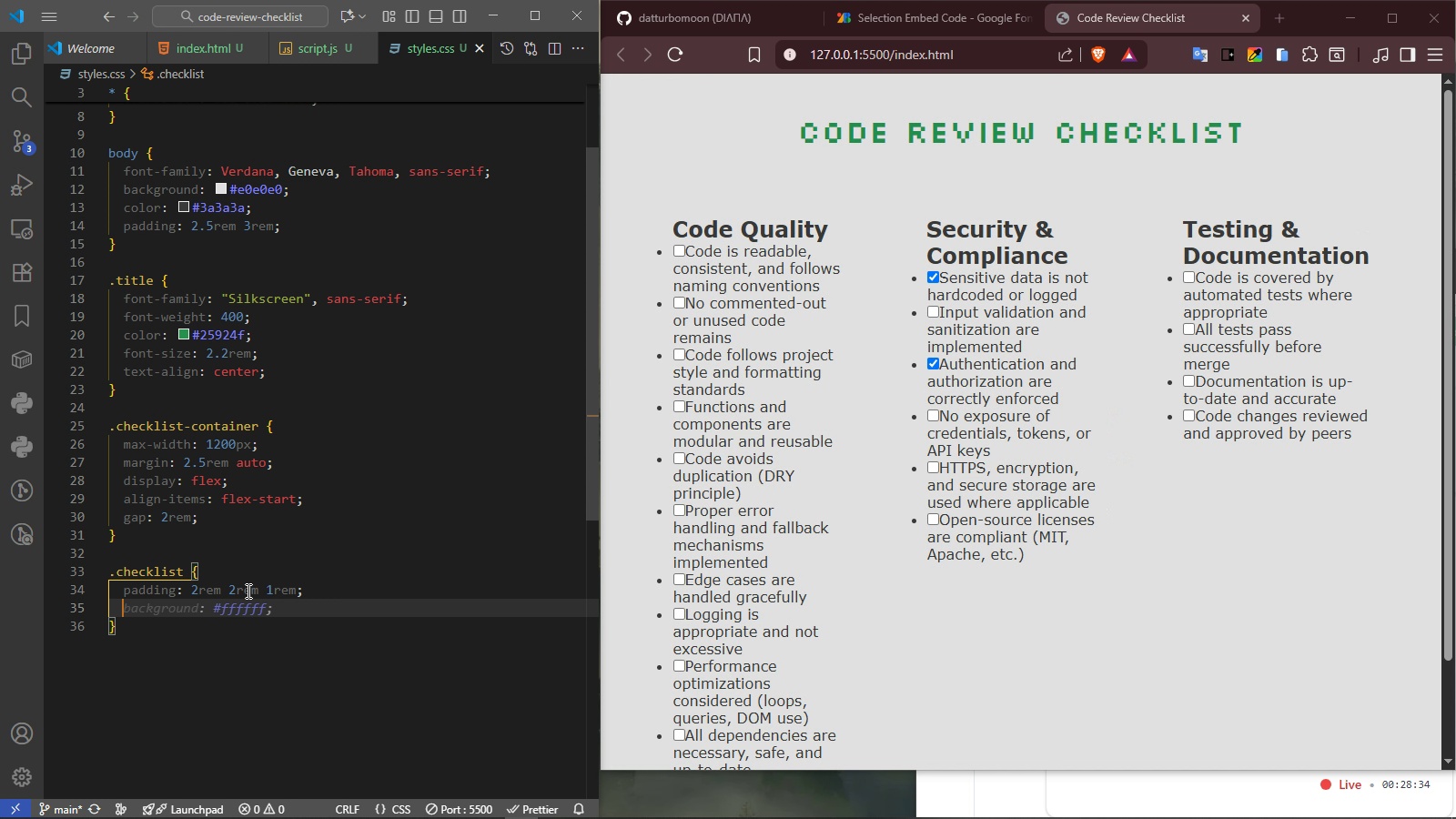 
type(margin)
 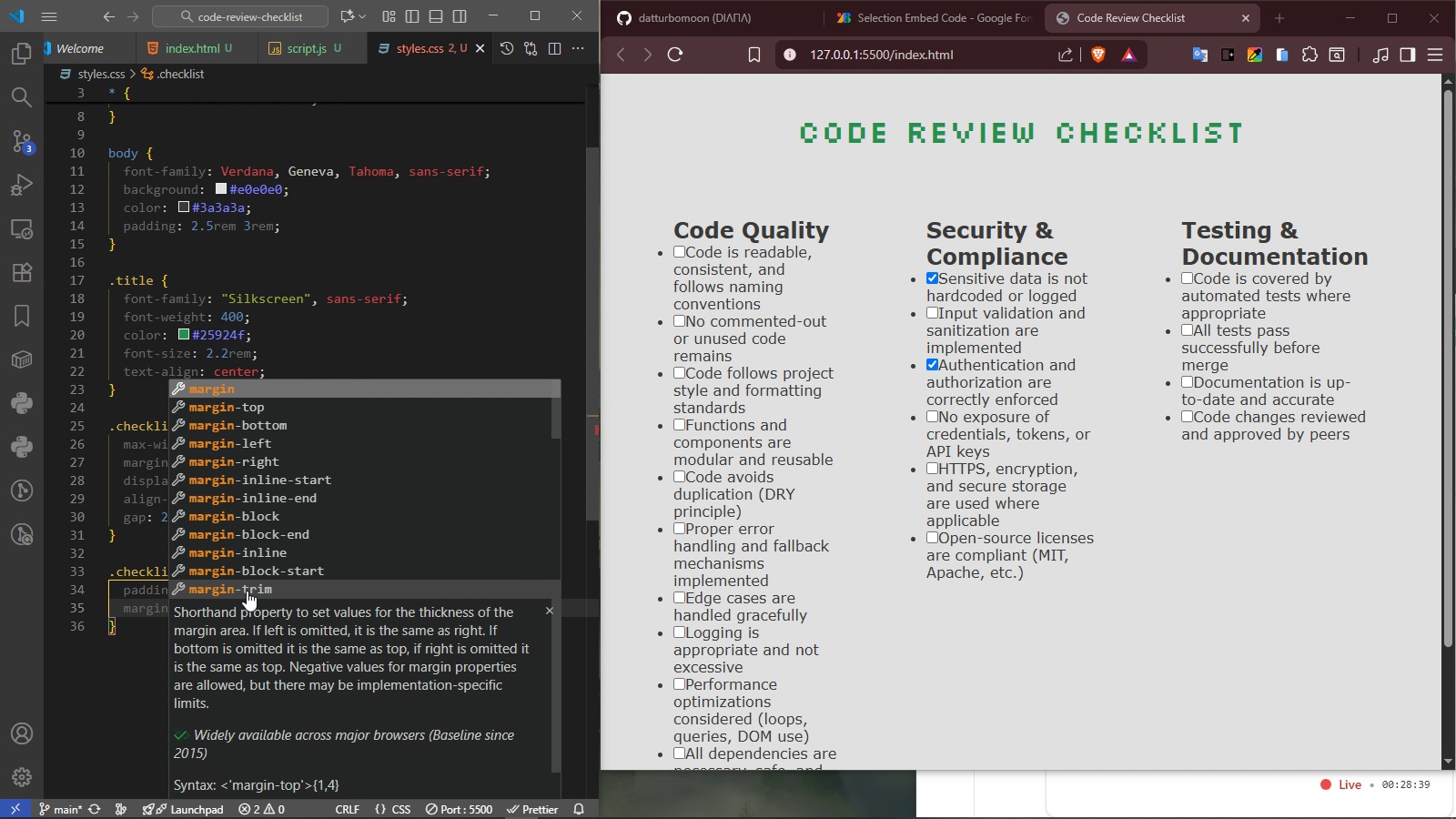 
key(Enter)
 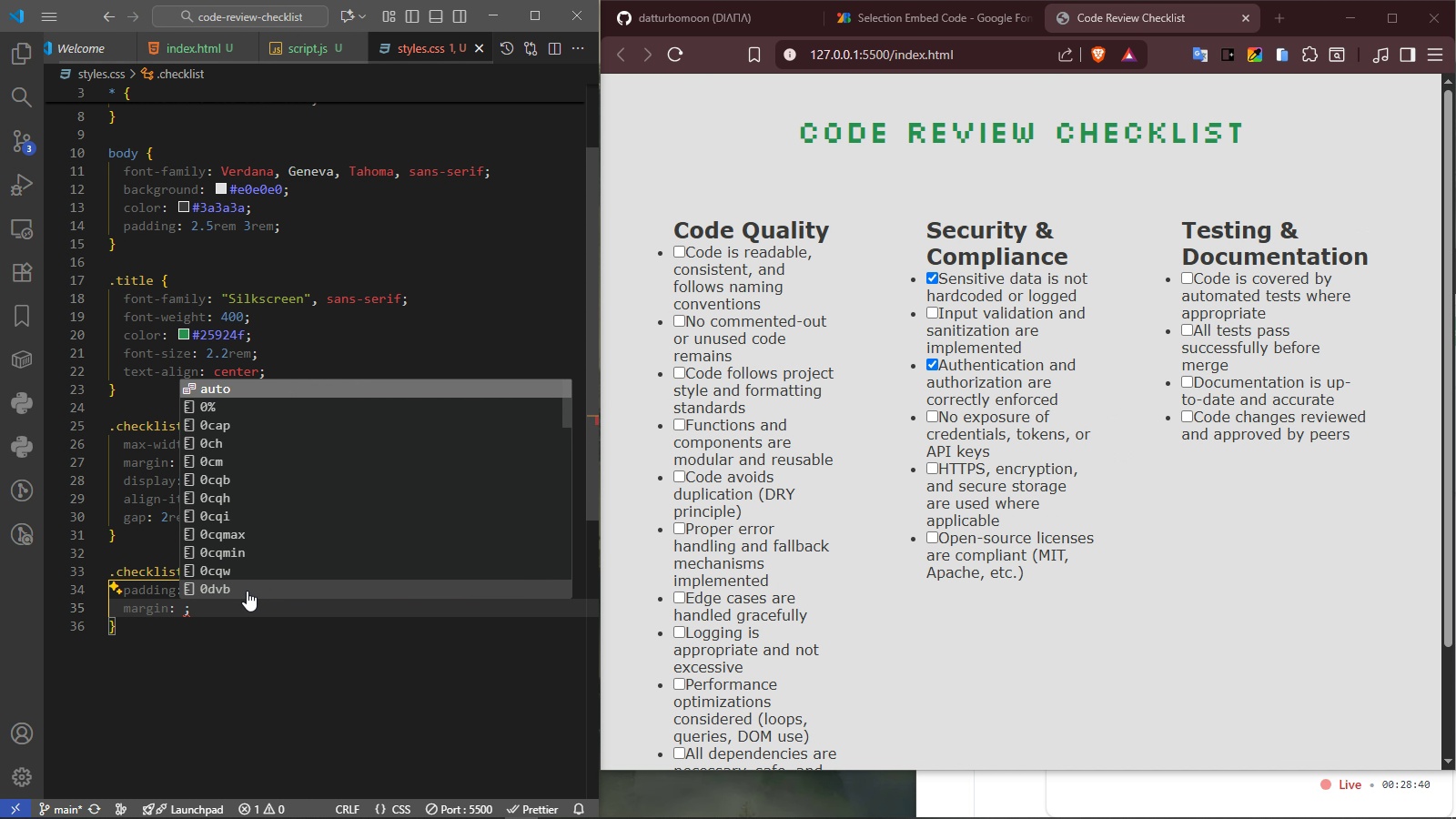 
type(0 auto 2rem)
 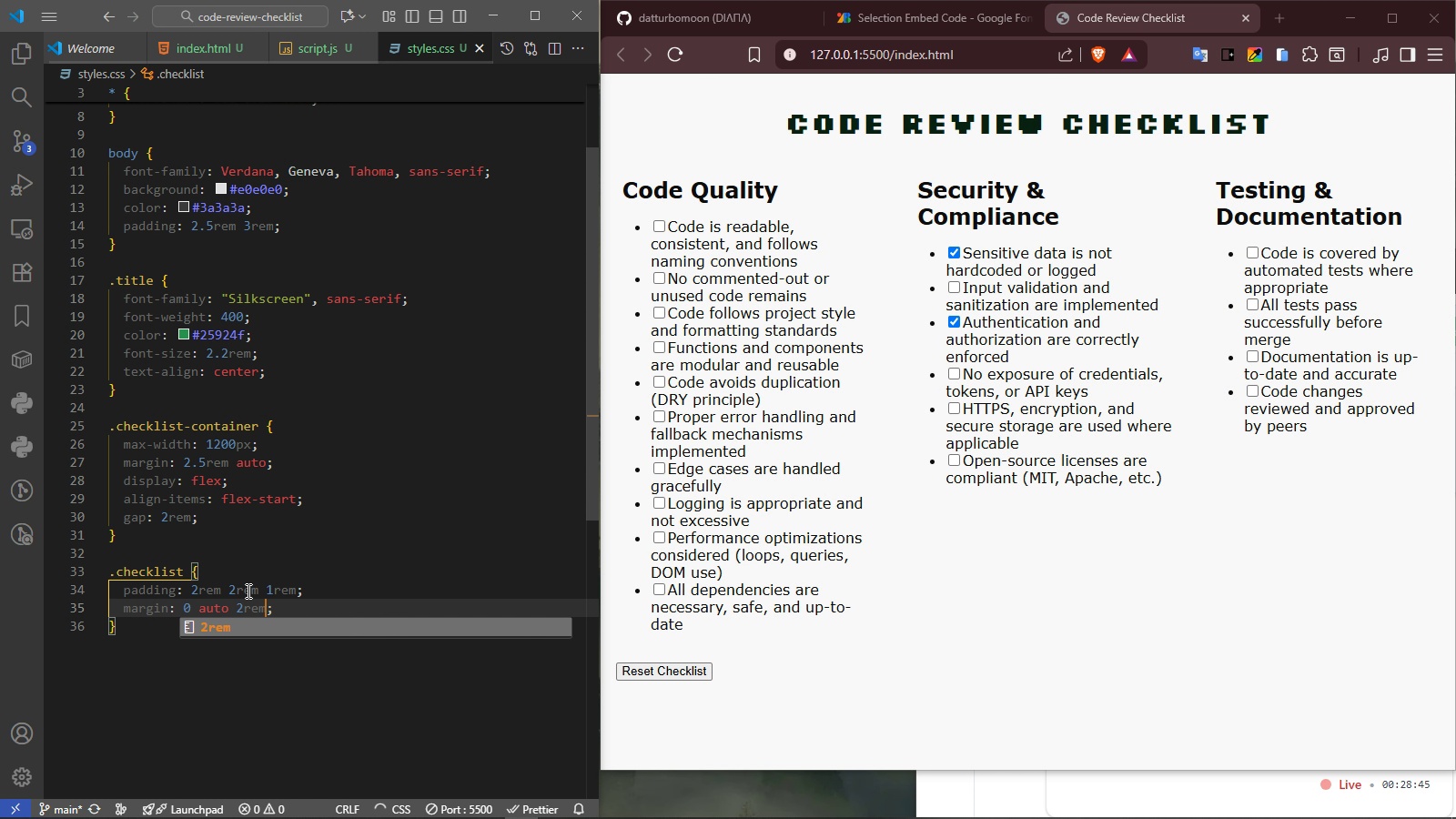 
key(ArrowRight)
 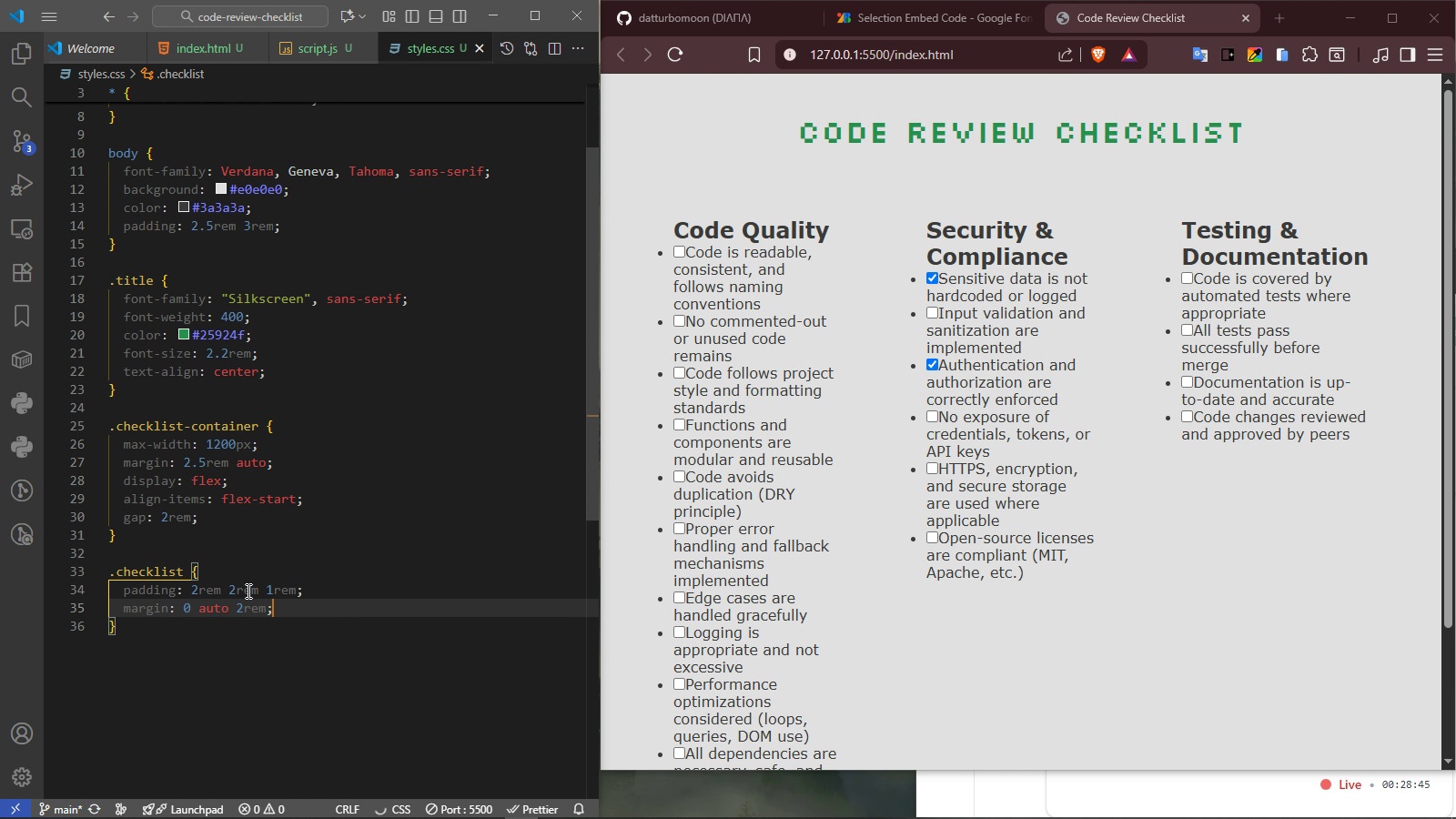 
key(Enter)
 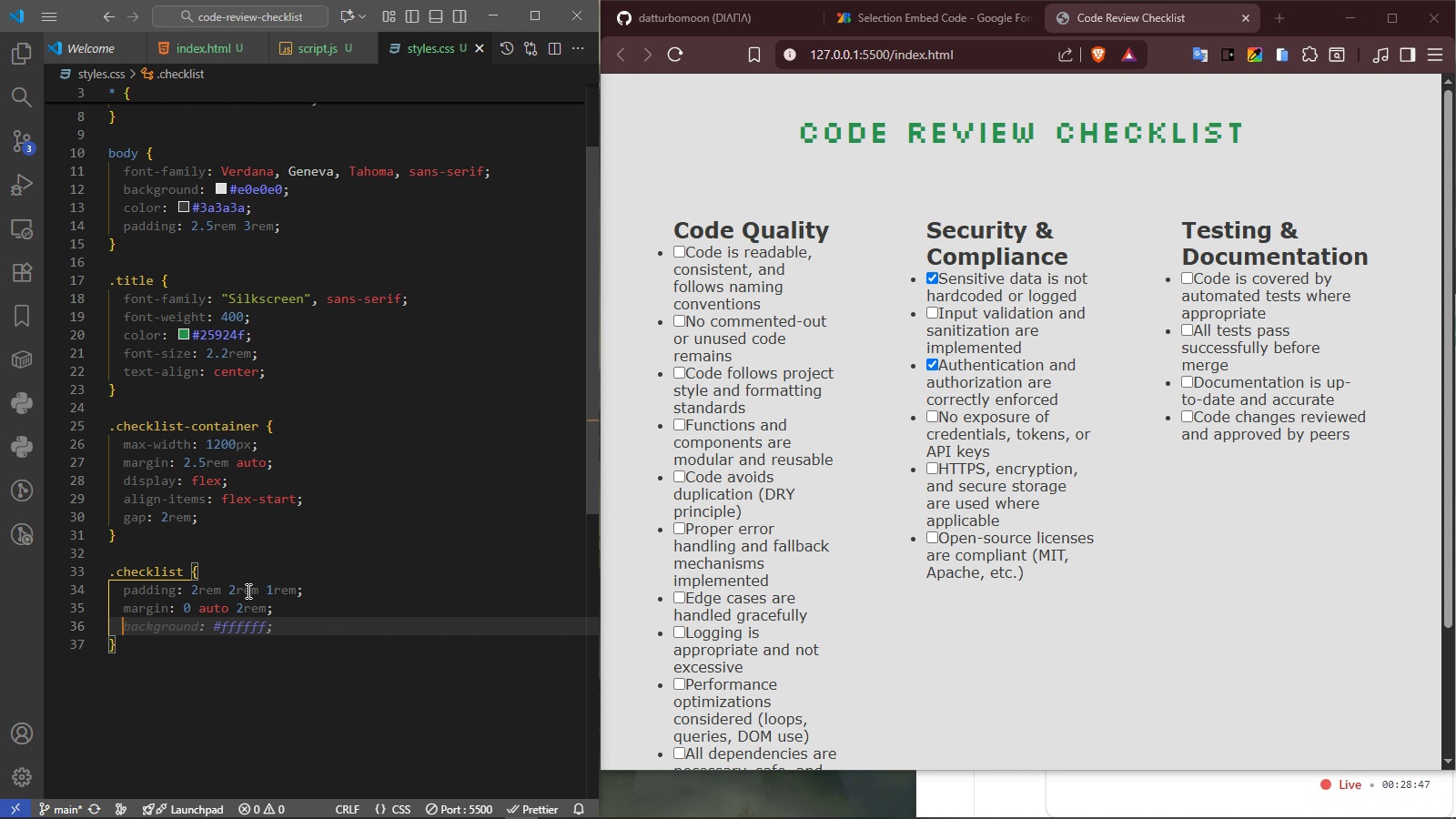 
type(border)
 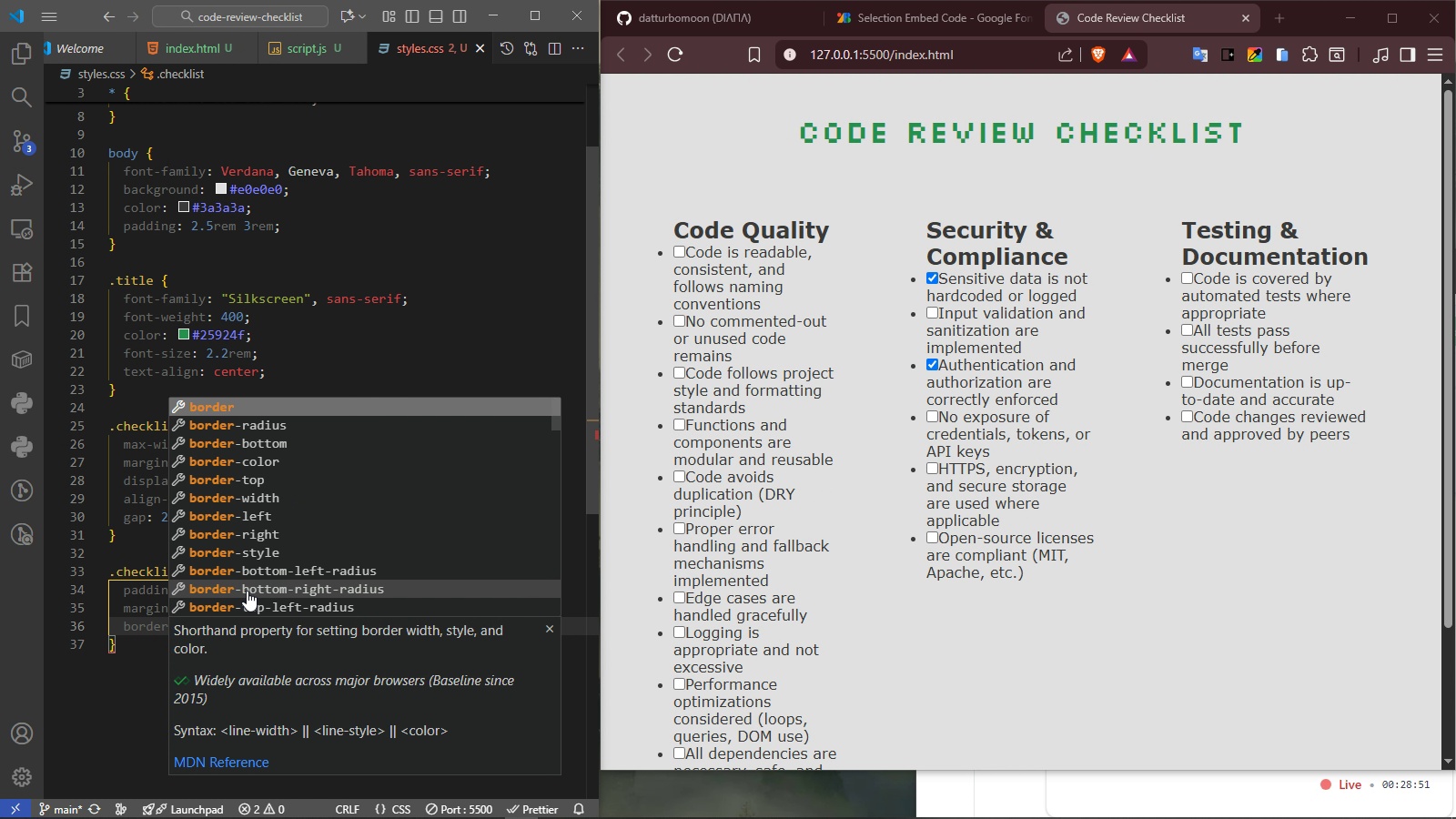 
key(ArrowDown)
 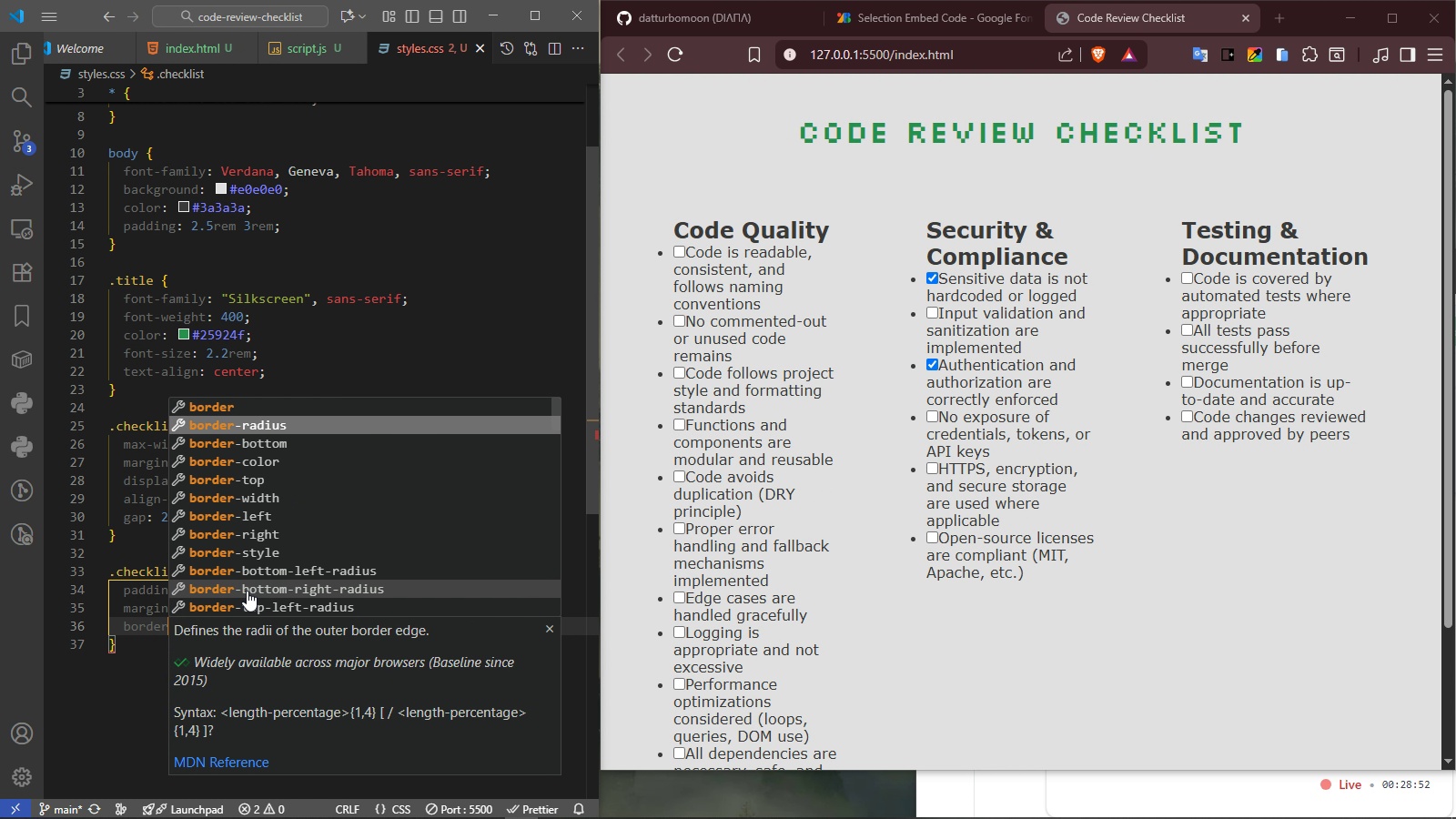 
key(Enter)
 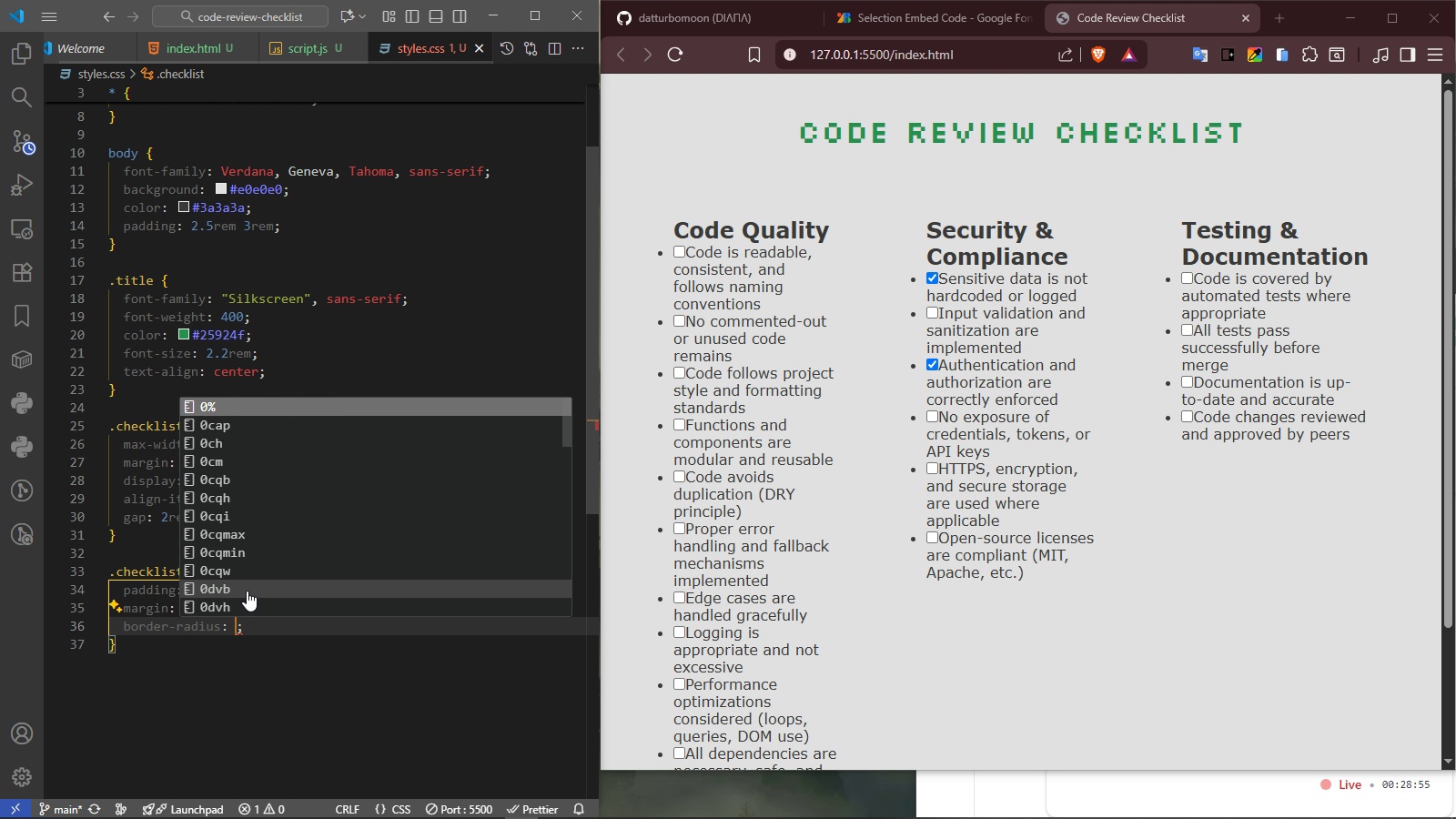 
type(2rem)
 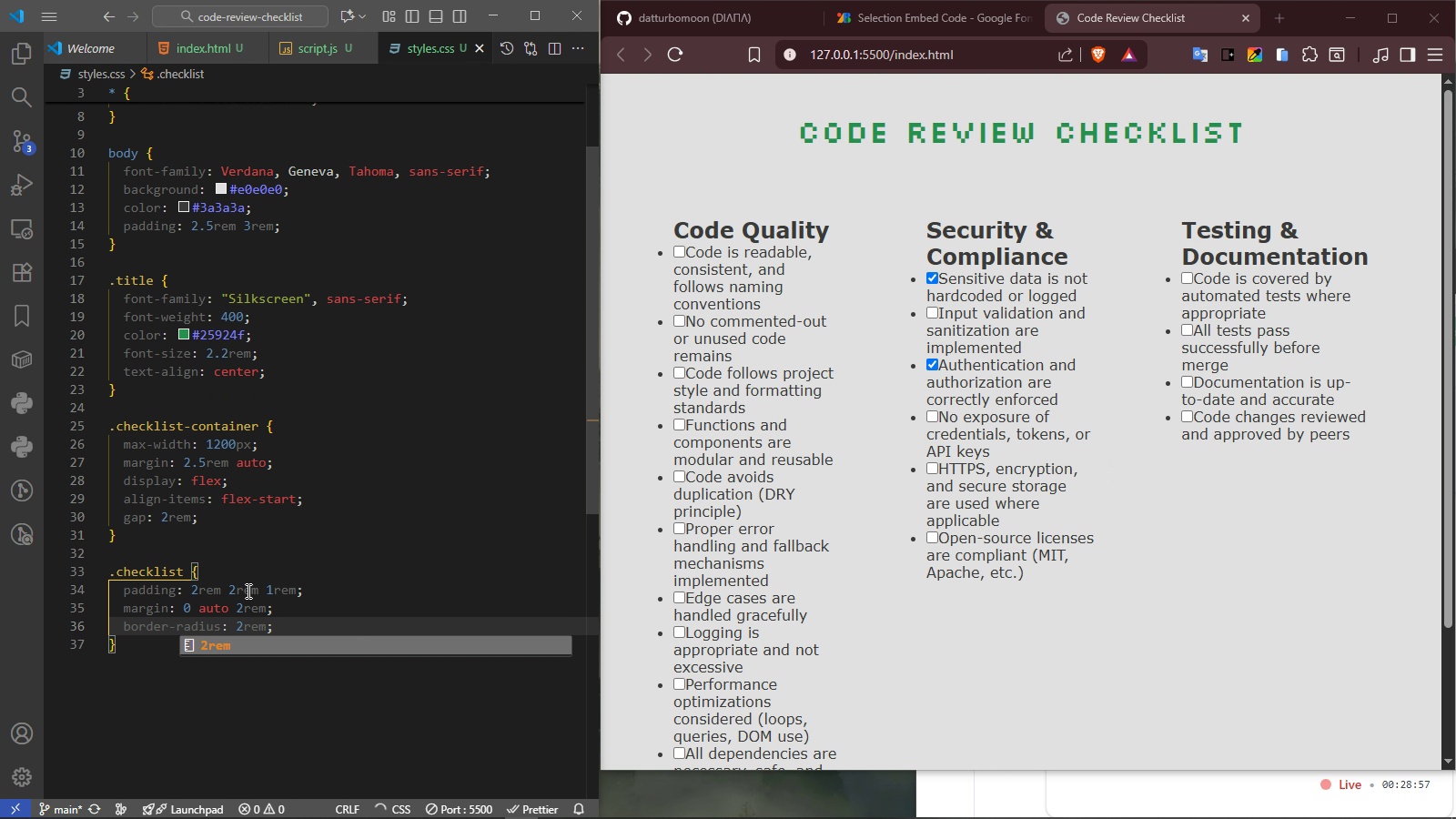 
key(ArrowRight)
 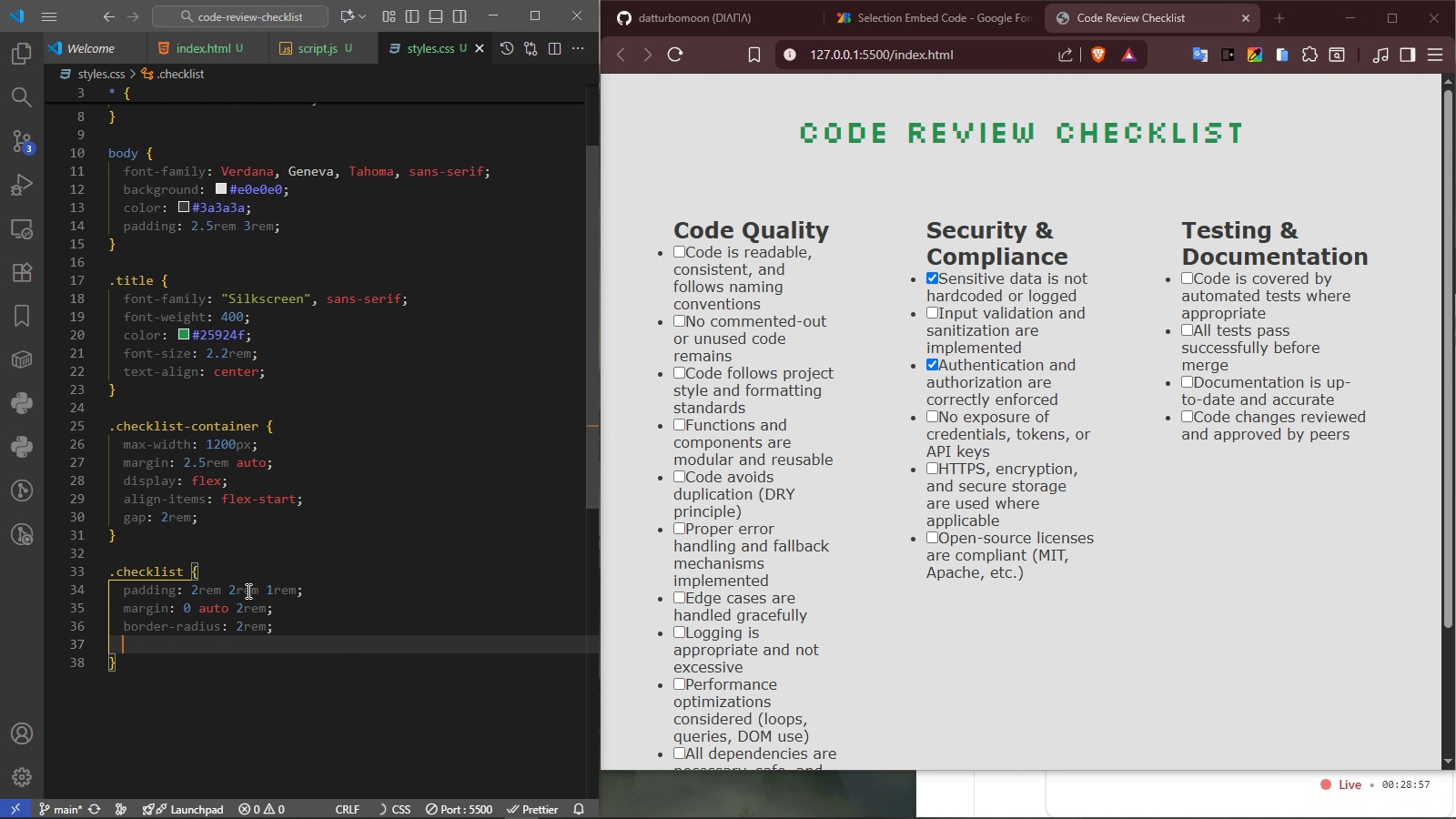 
key(Enter)
 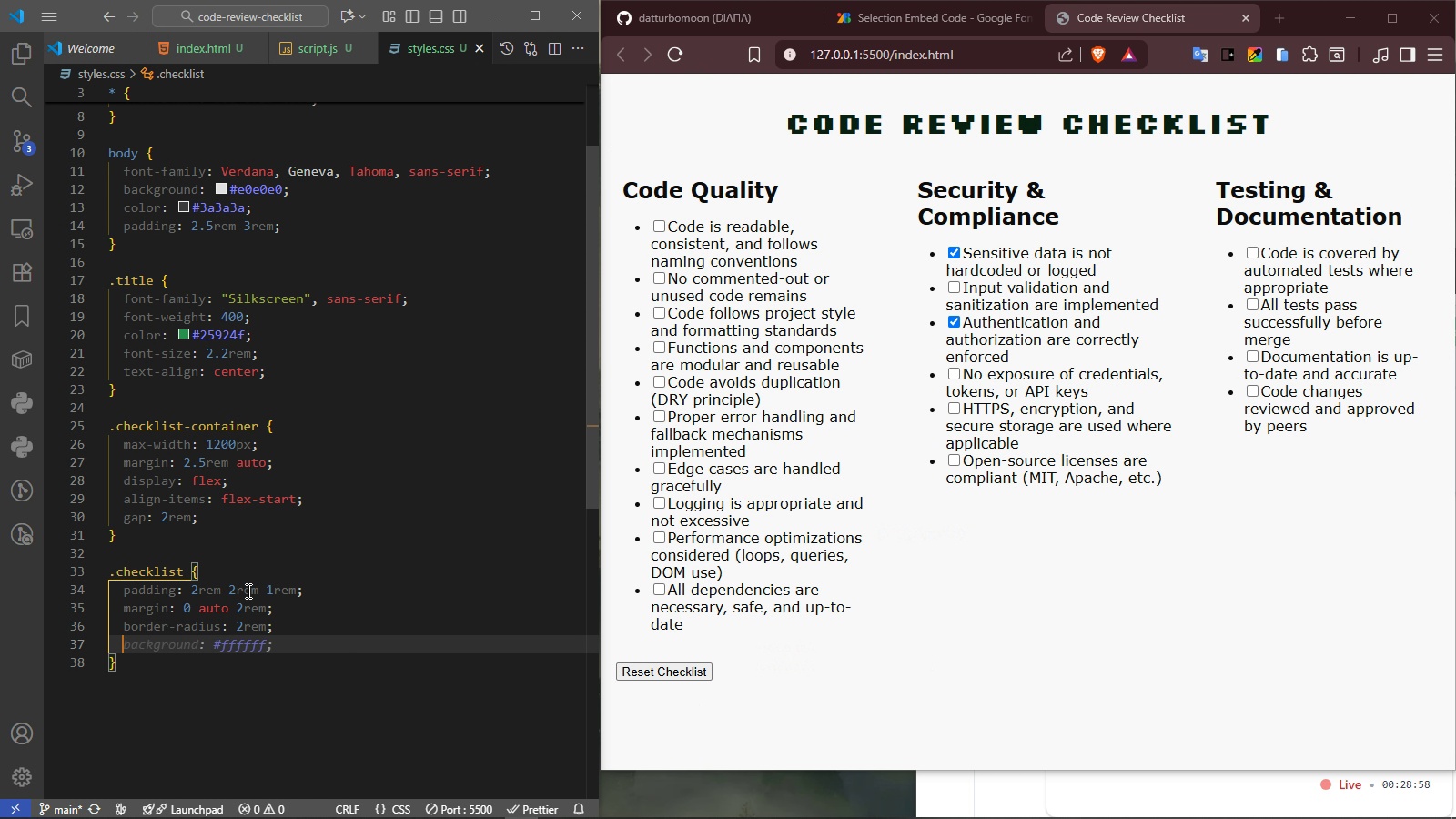 
type(maxwid)
 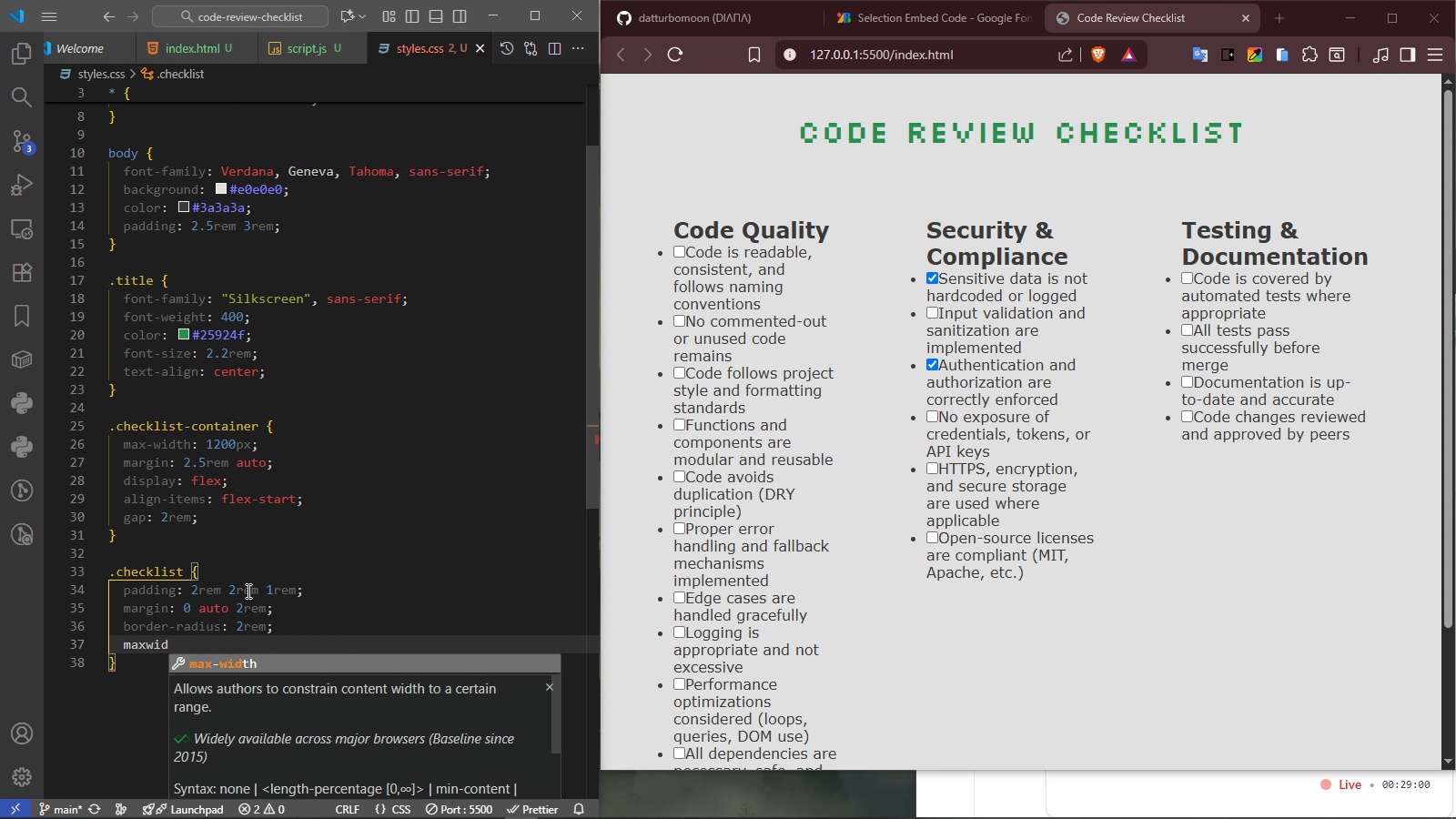 
key(Enter)
 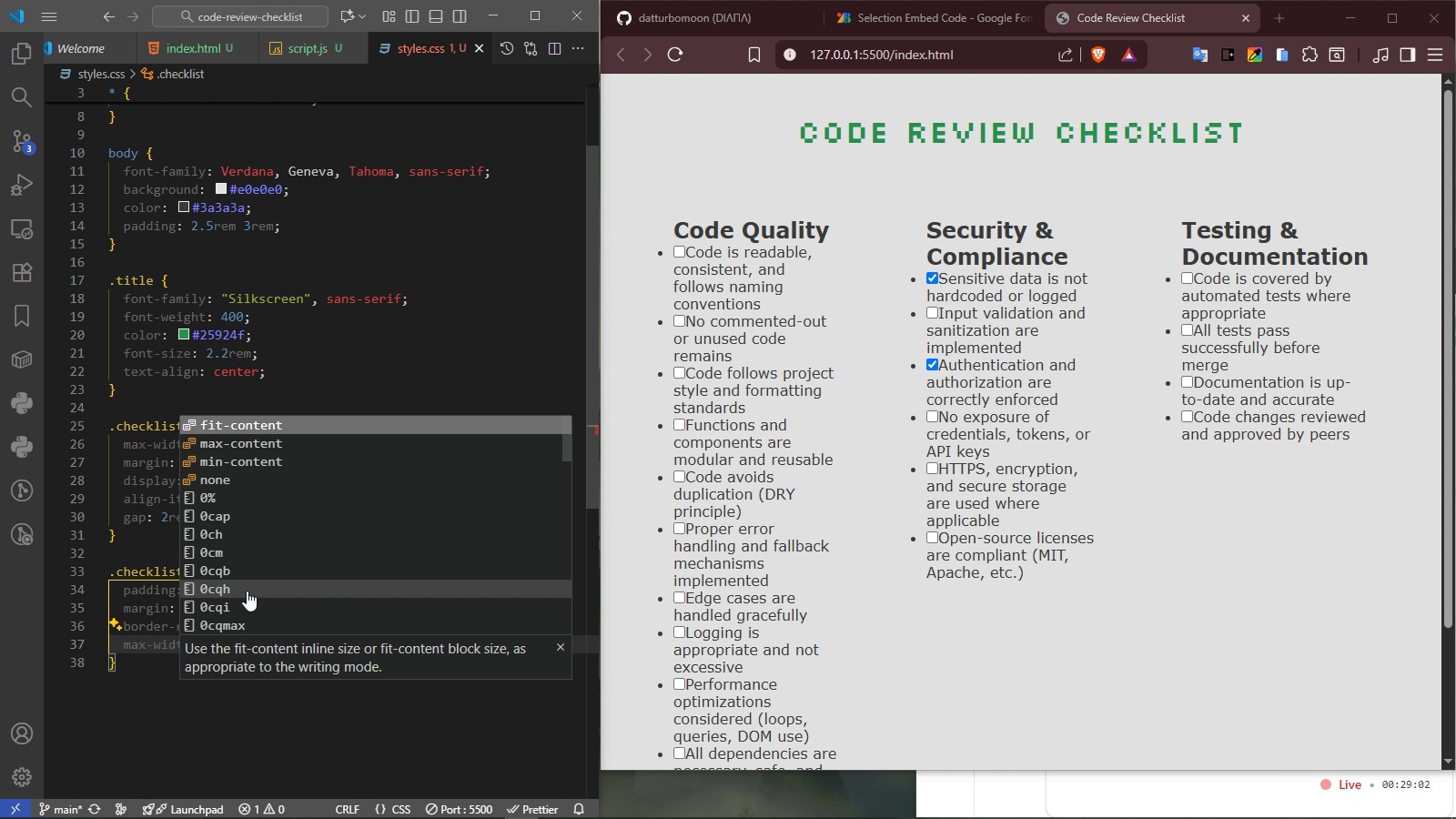 
type(600px)
 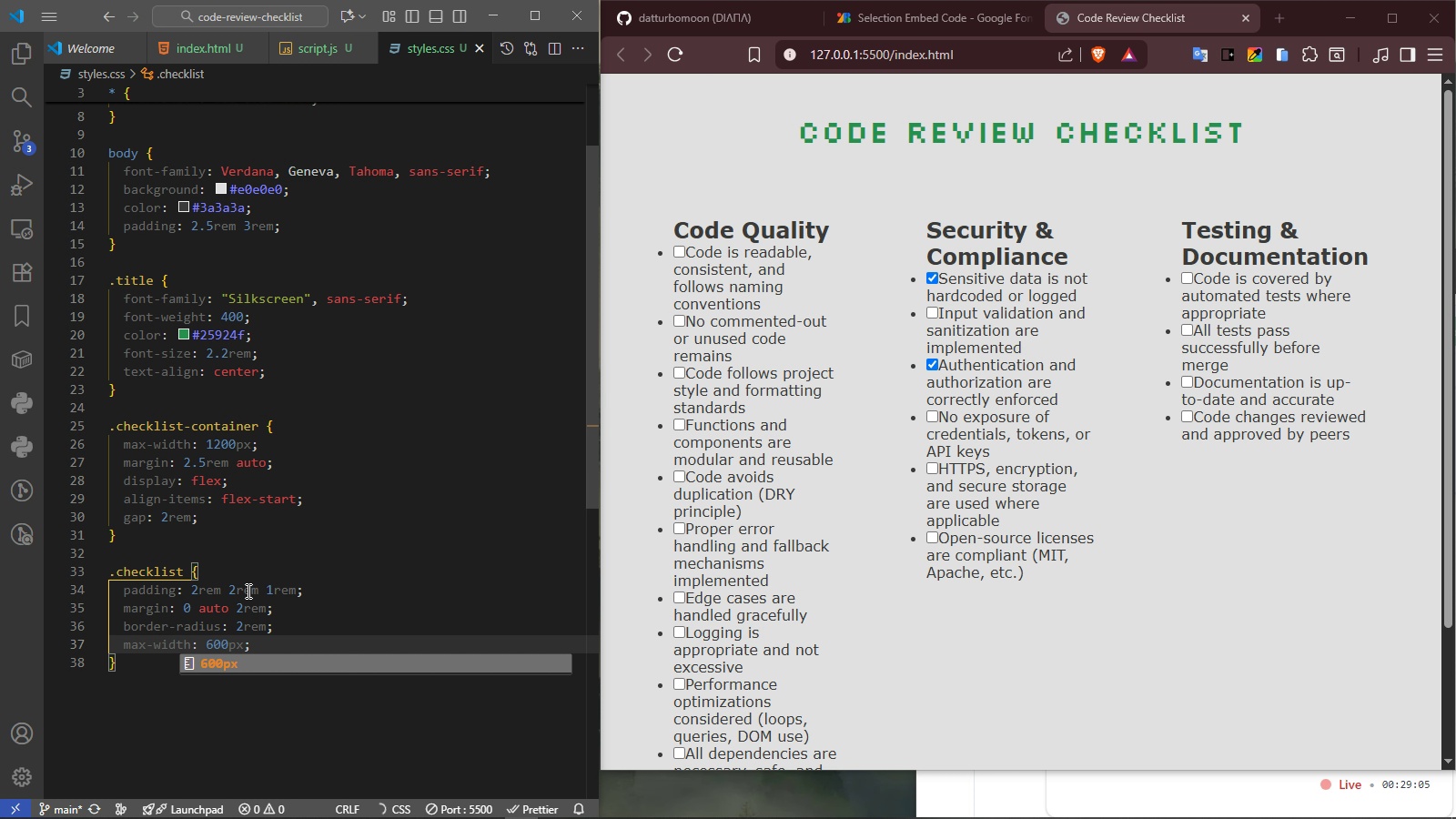 
key(ArrowRight)
 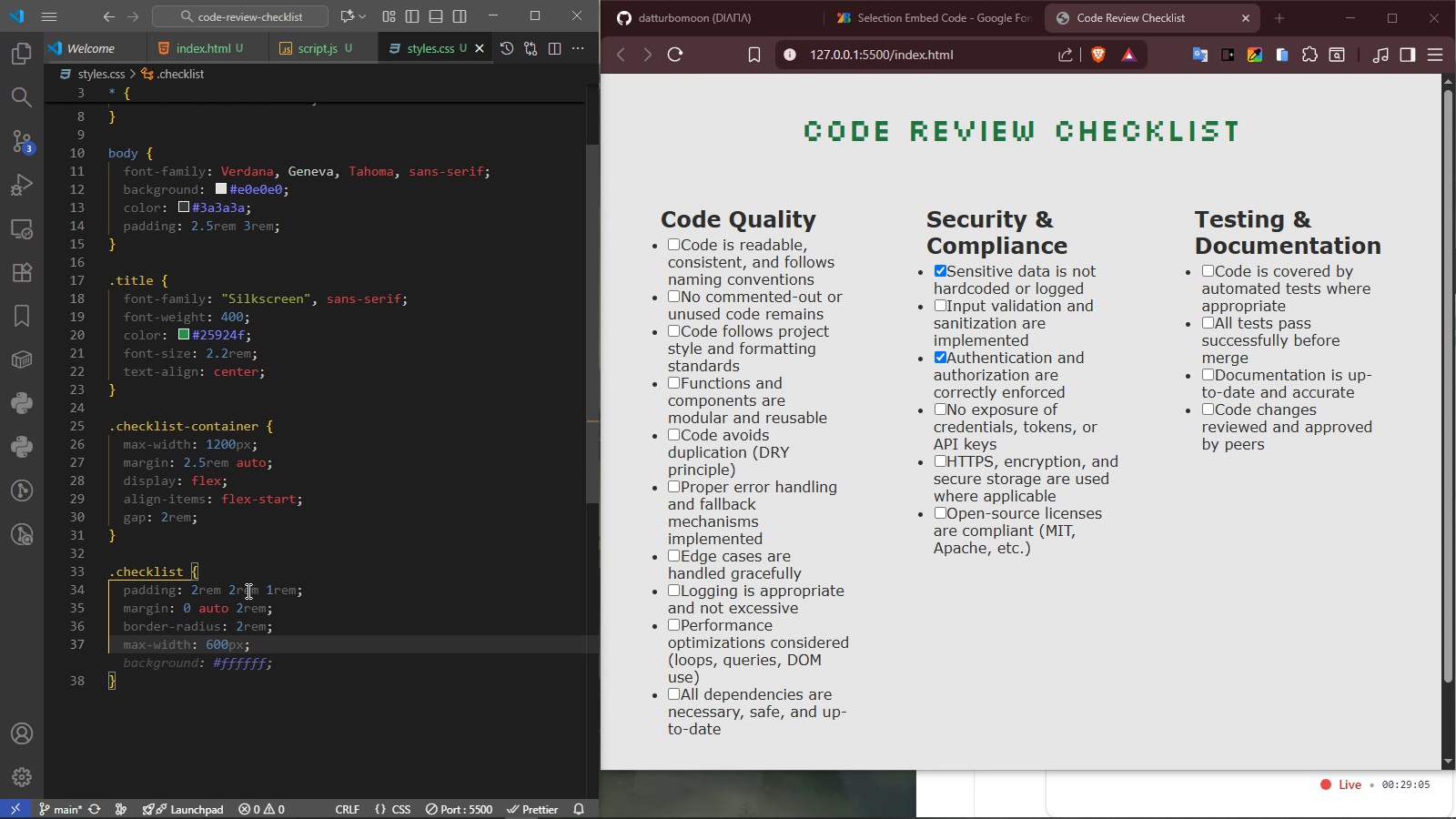 
key(Enter)
 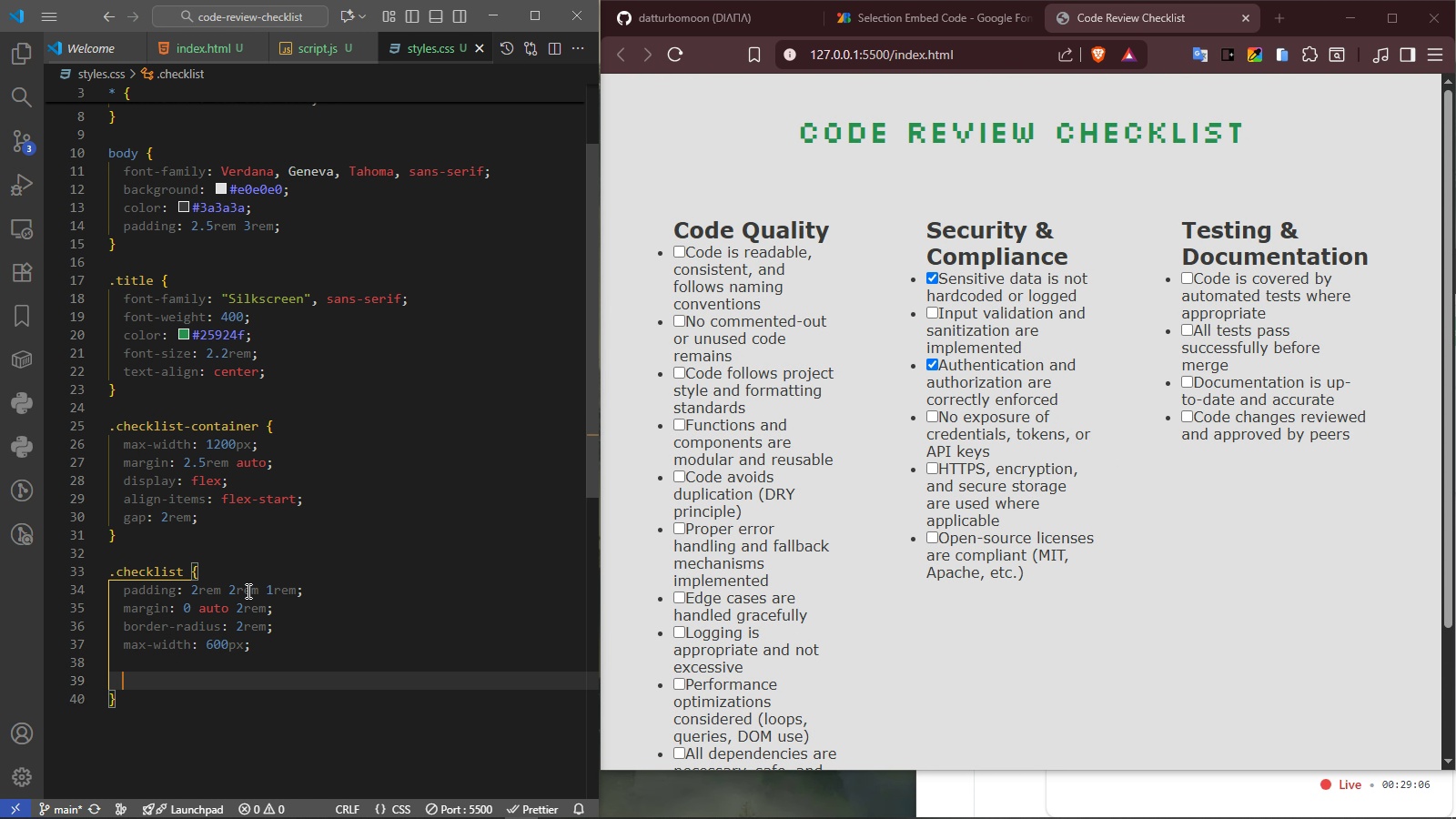 
key(Enter)
 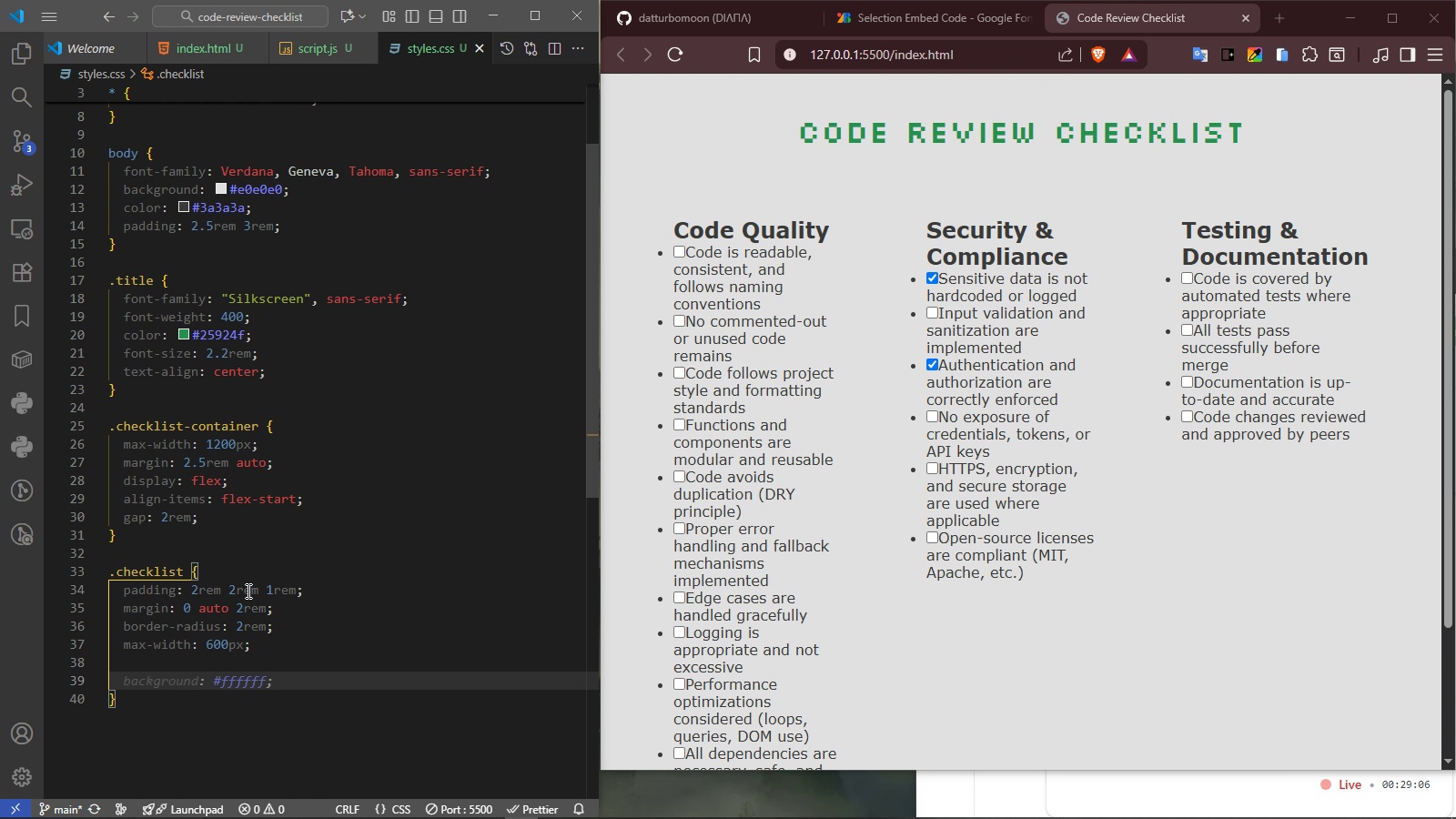 
key(Control+Z)
 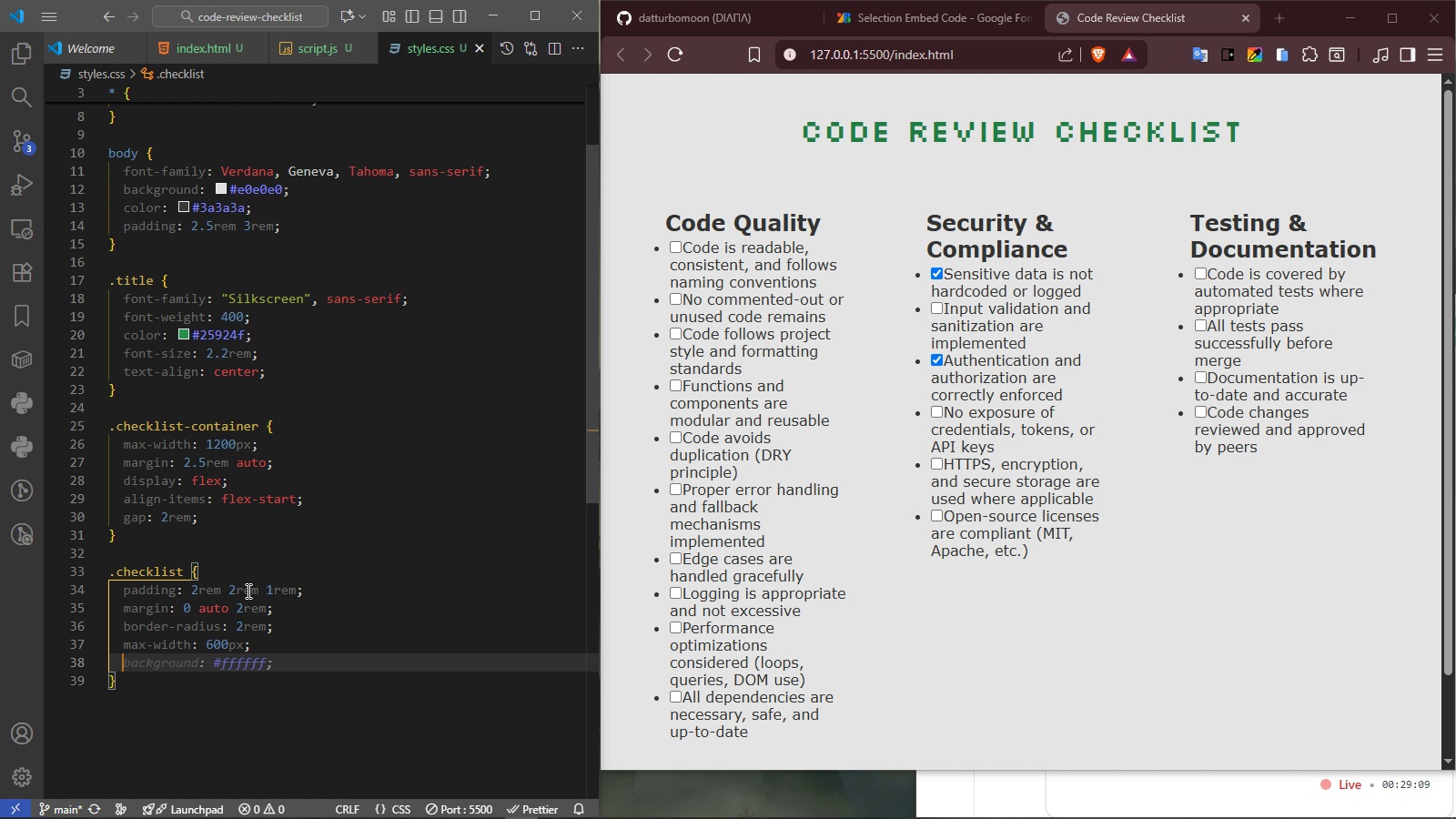 
type(boxsha)
 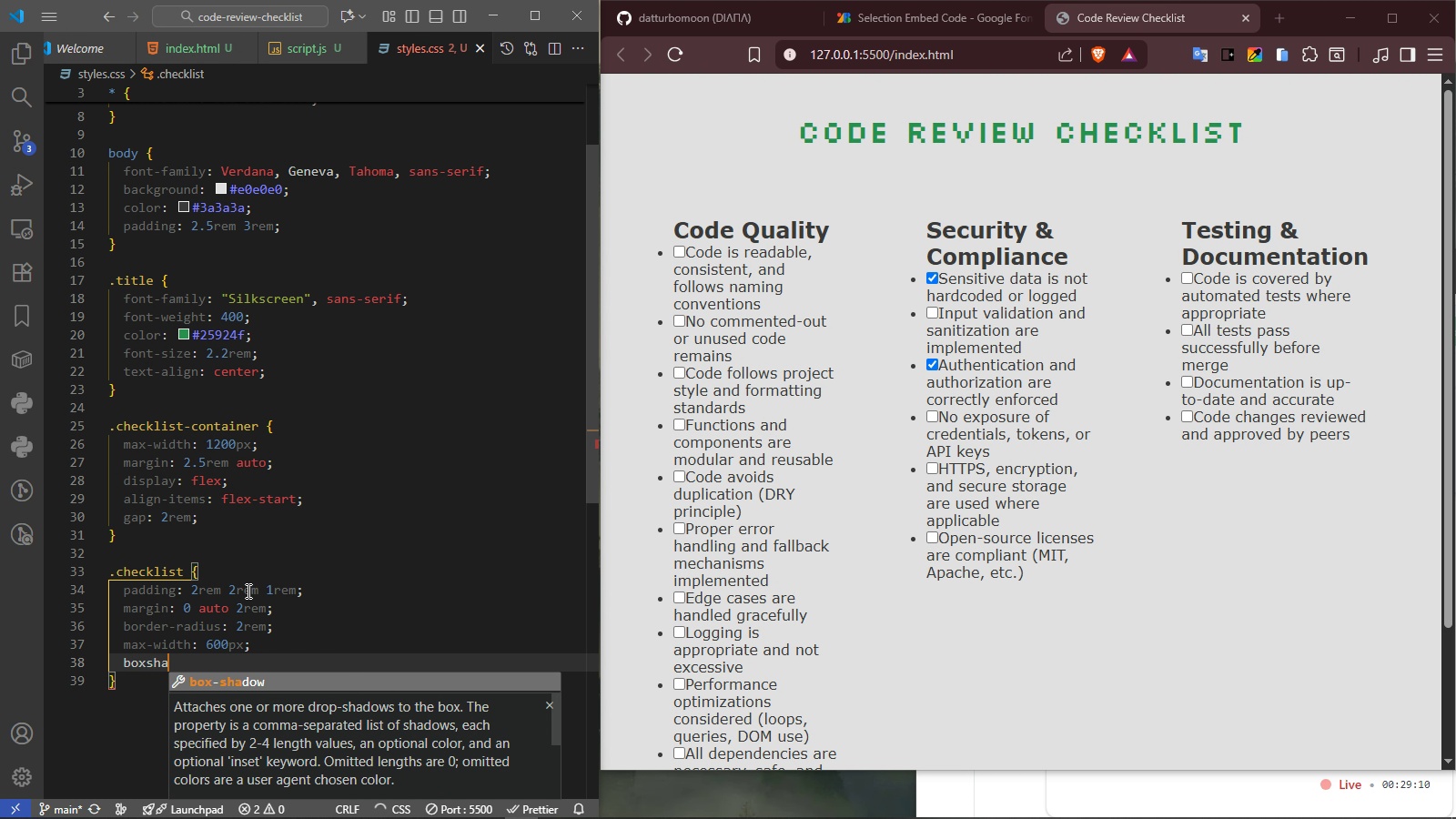 
key(Enter)
 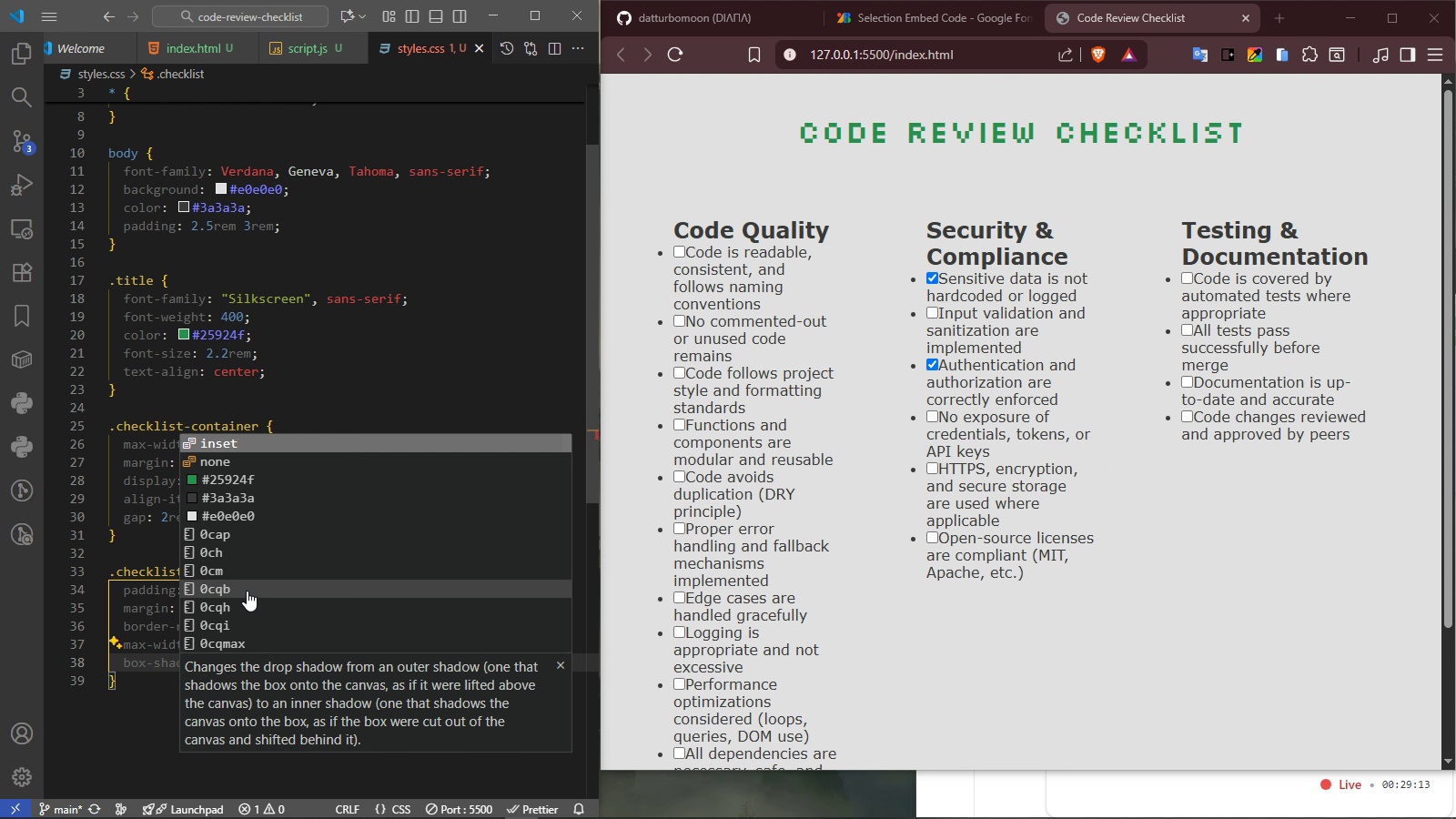 
key(Enter)
 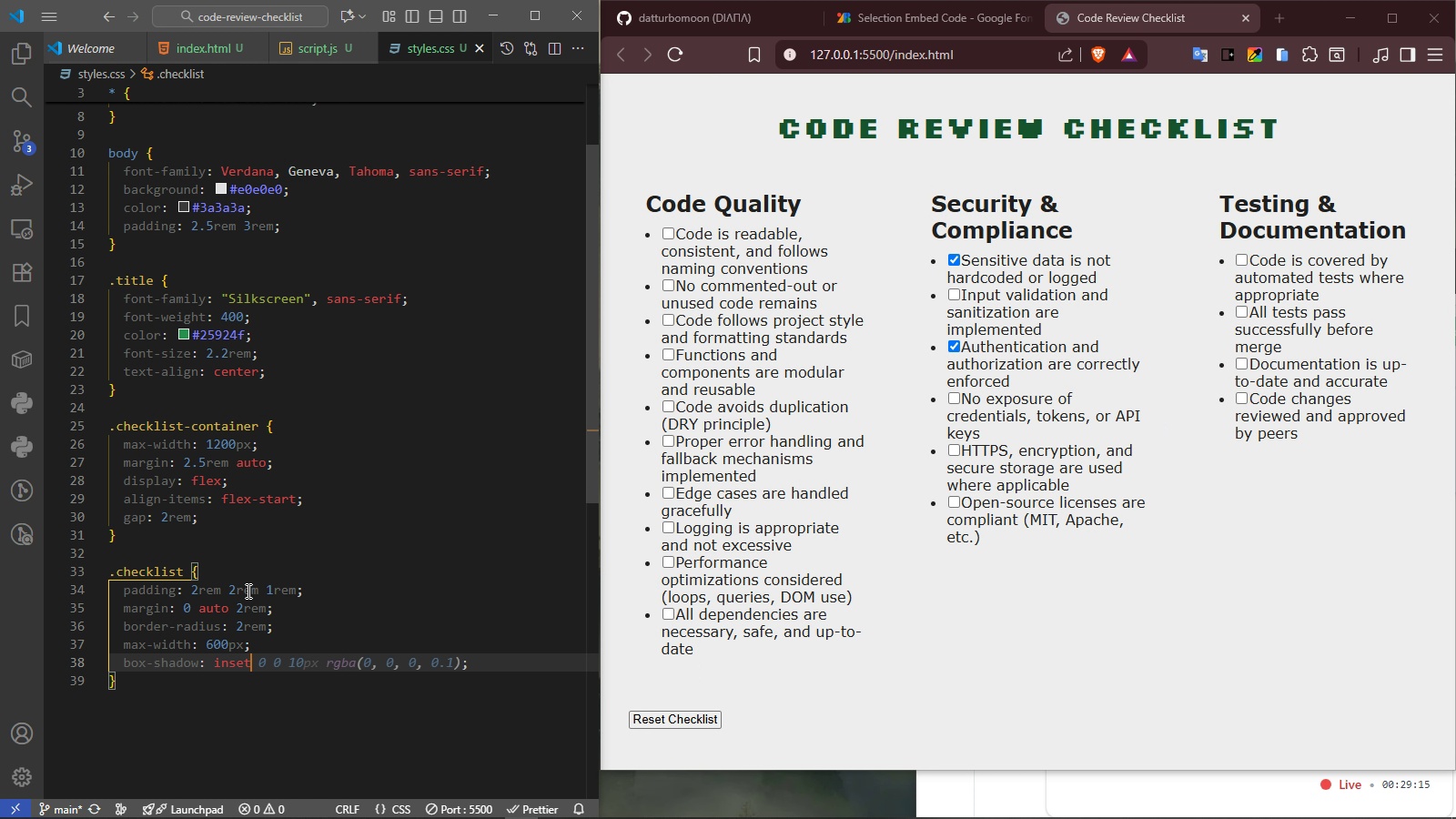 
key(Backspace)
 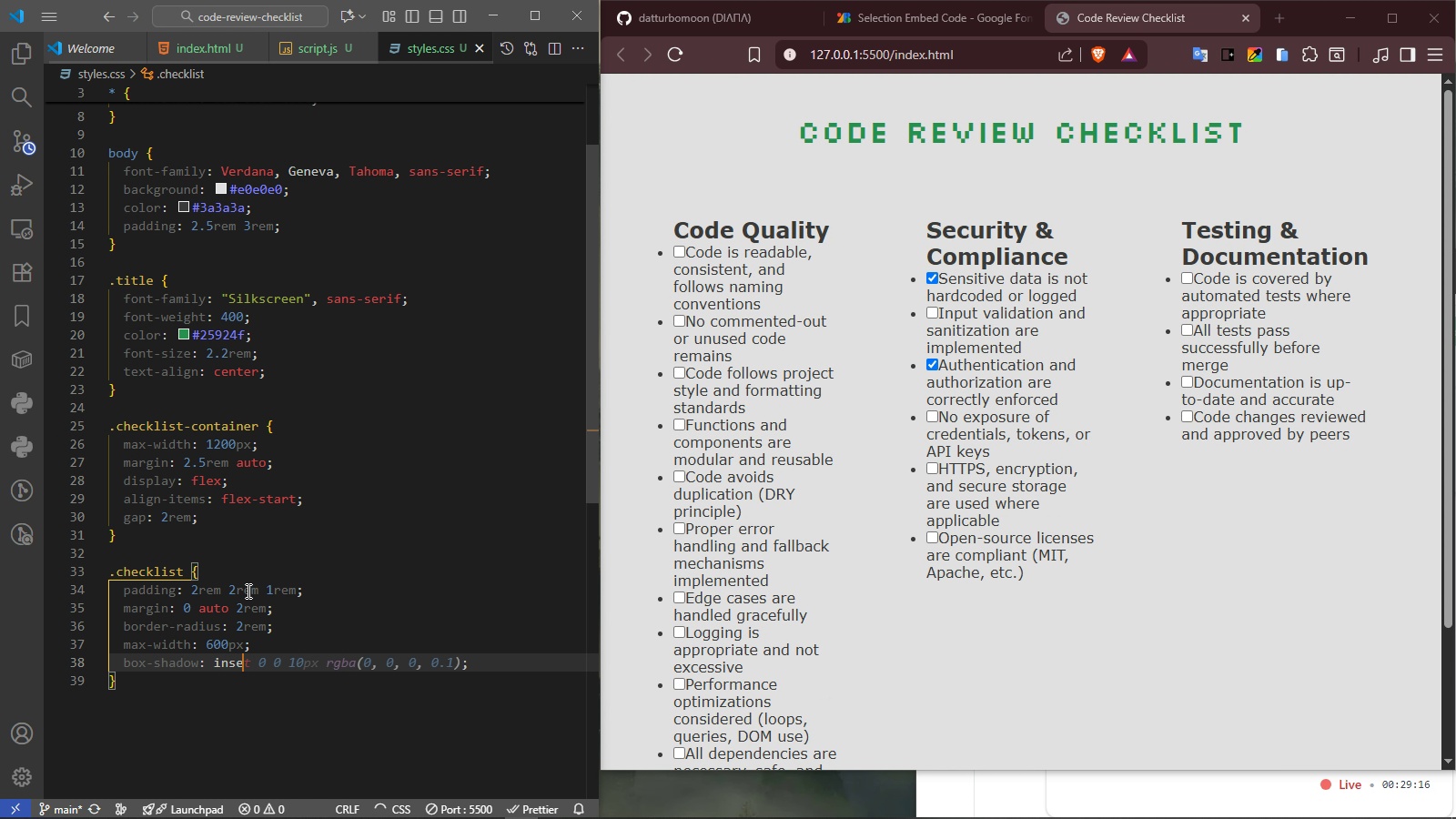 
key(Backspace)
 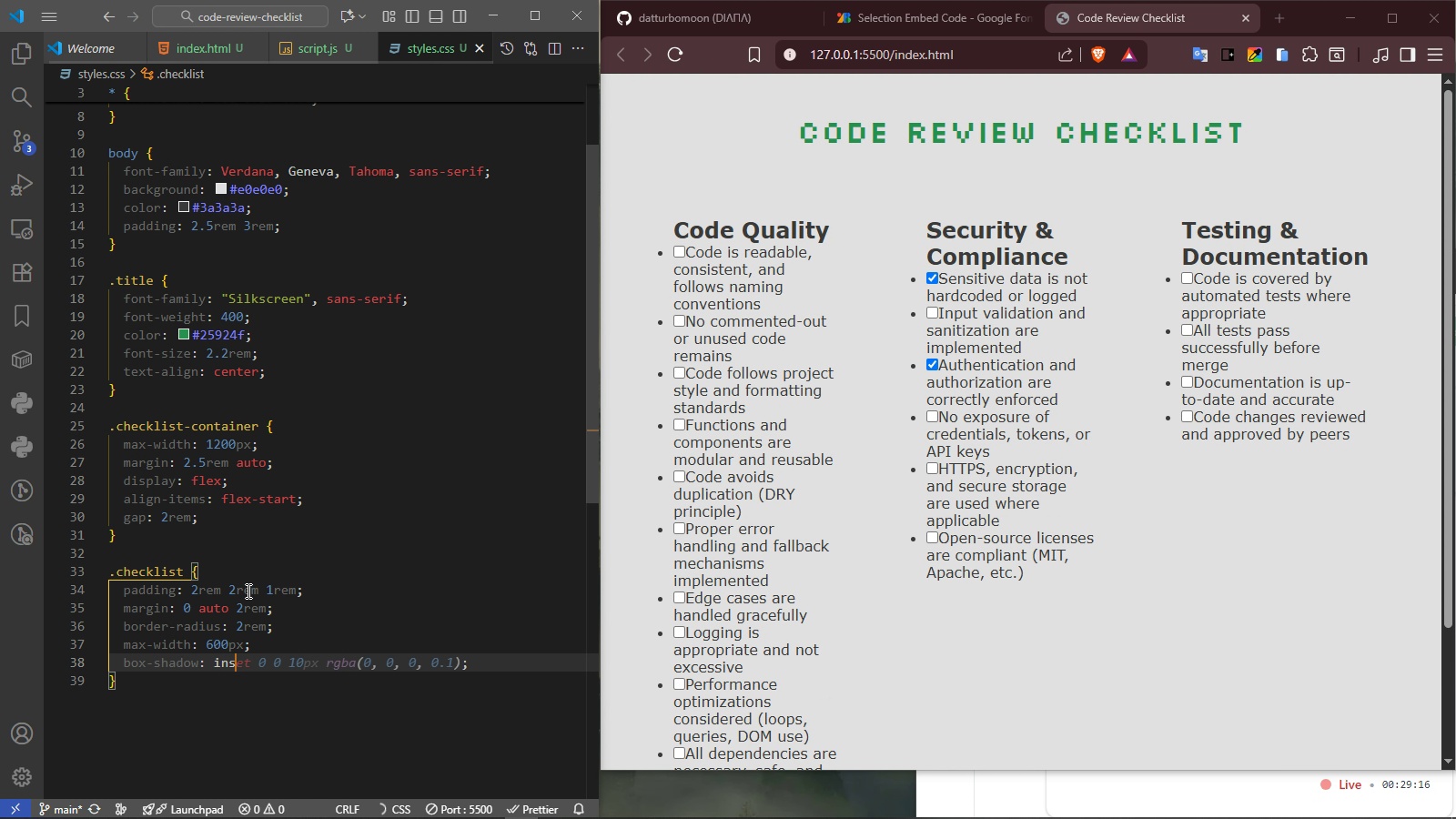 
key(Backspace)
 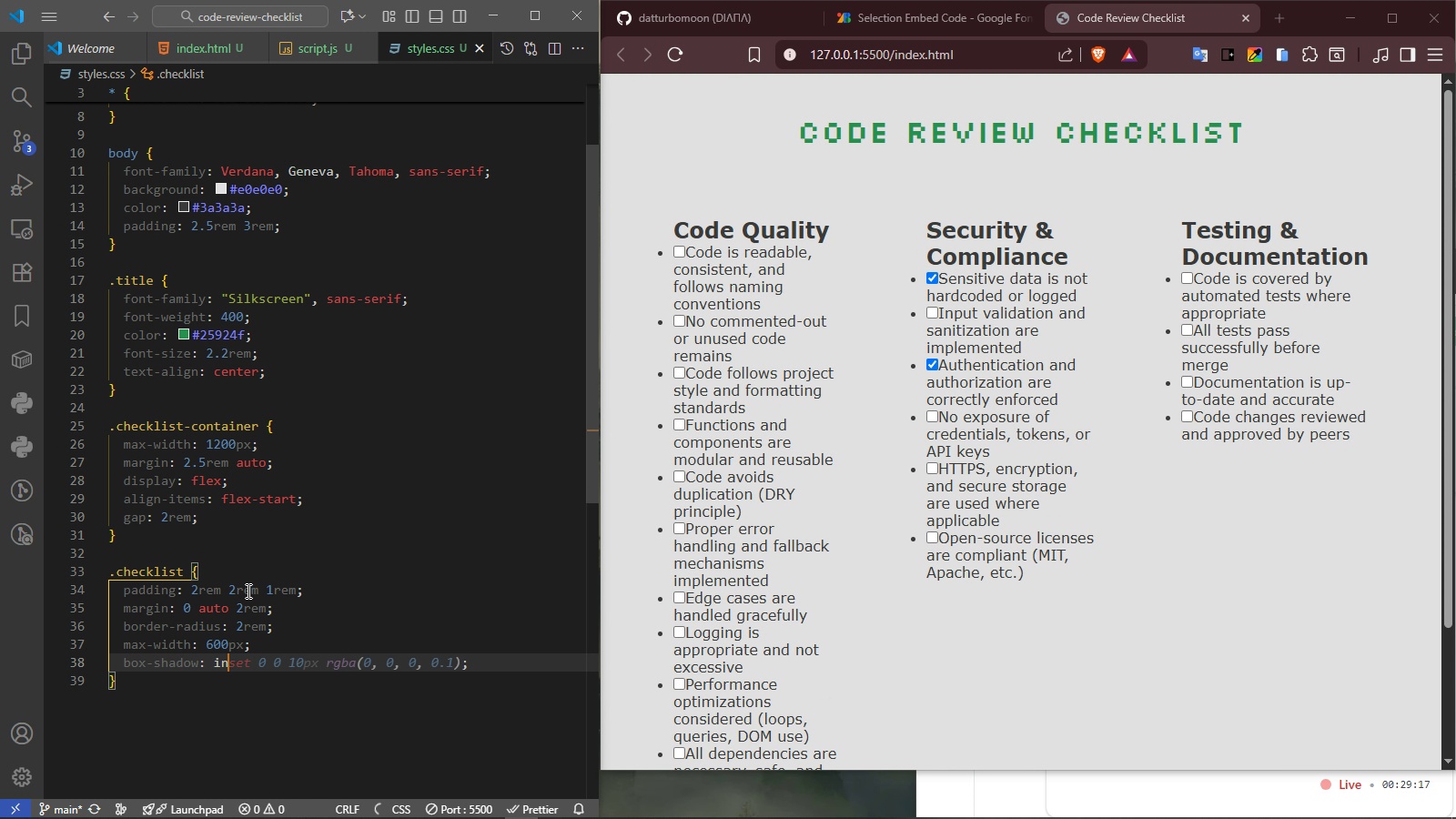 
key(Backspace)
 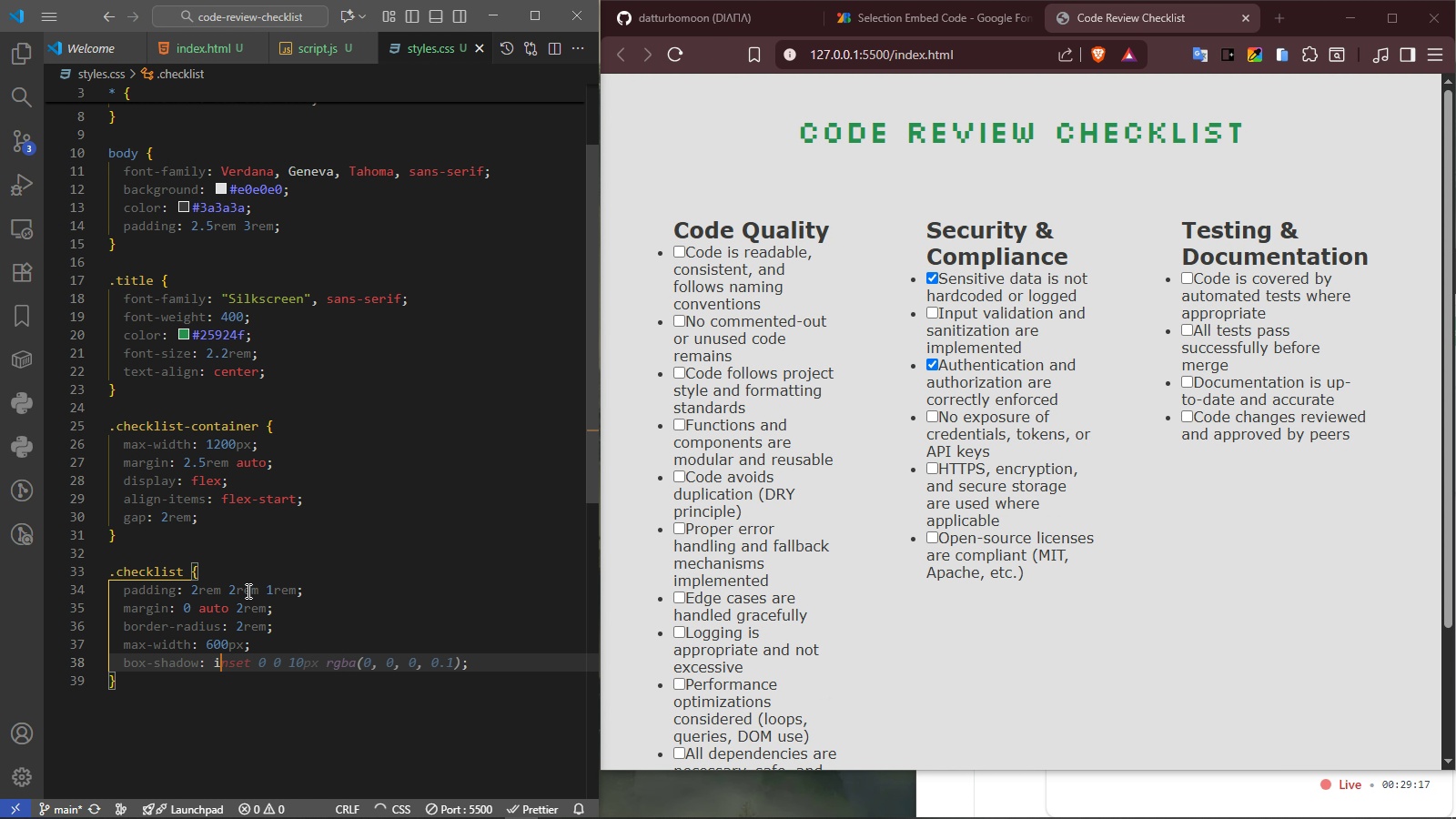 
key(Backspace)
 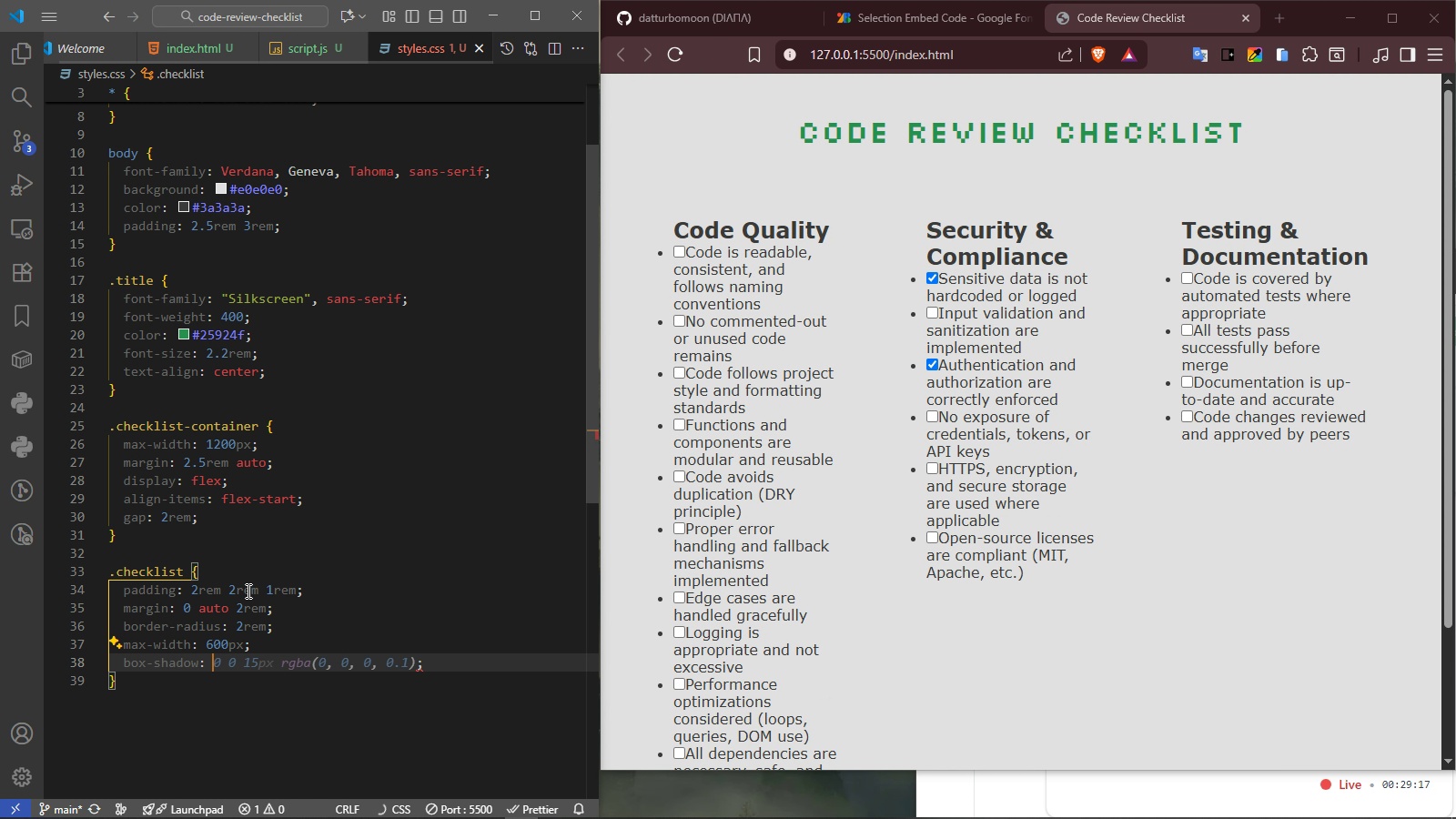 
key(Backspace)
 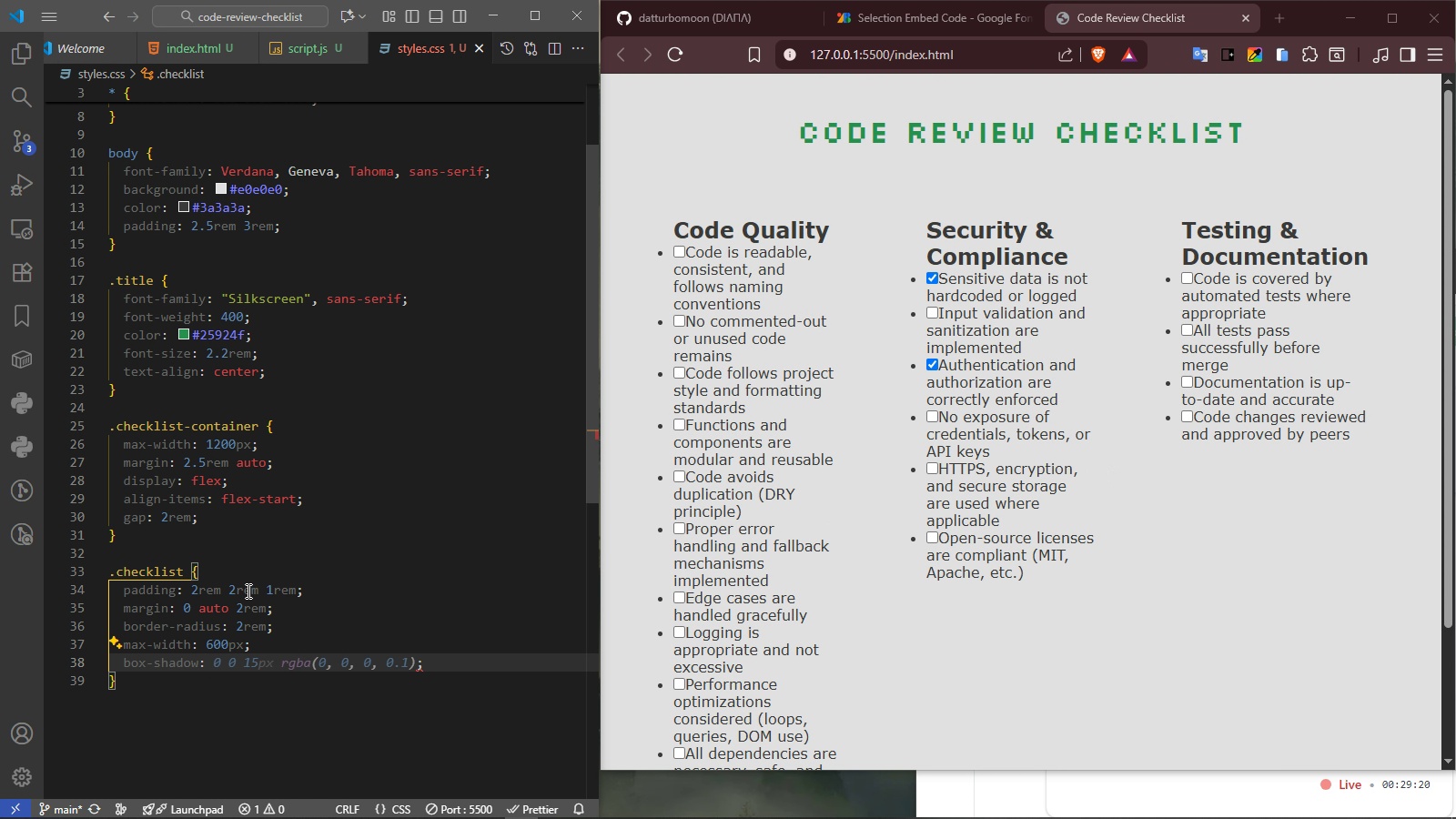 
type( 8px 8px 16px rgba()
key(Tab)
 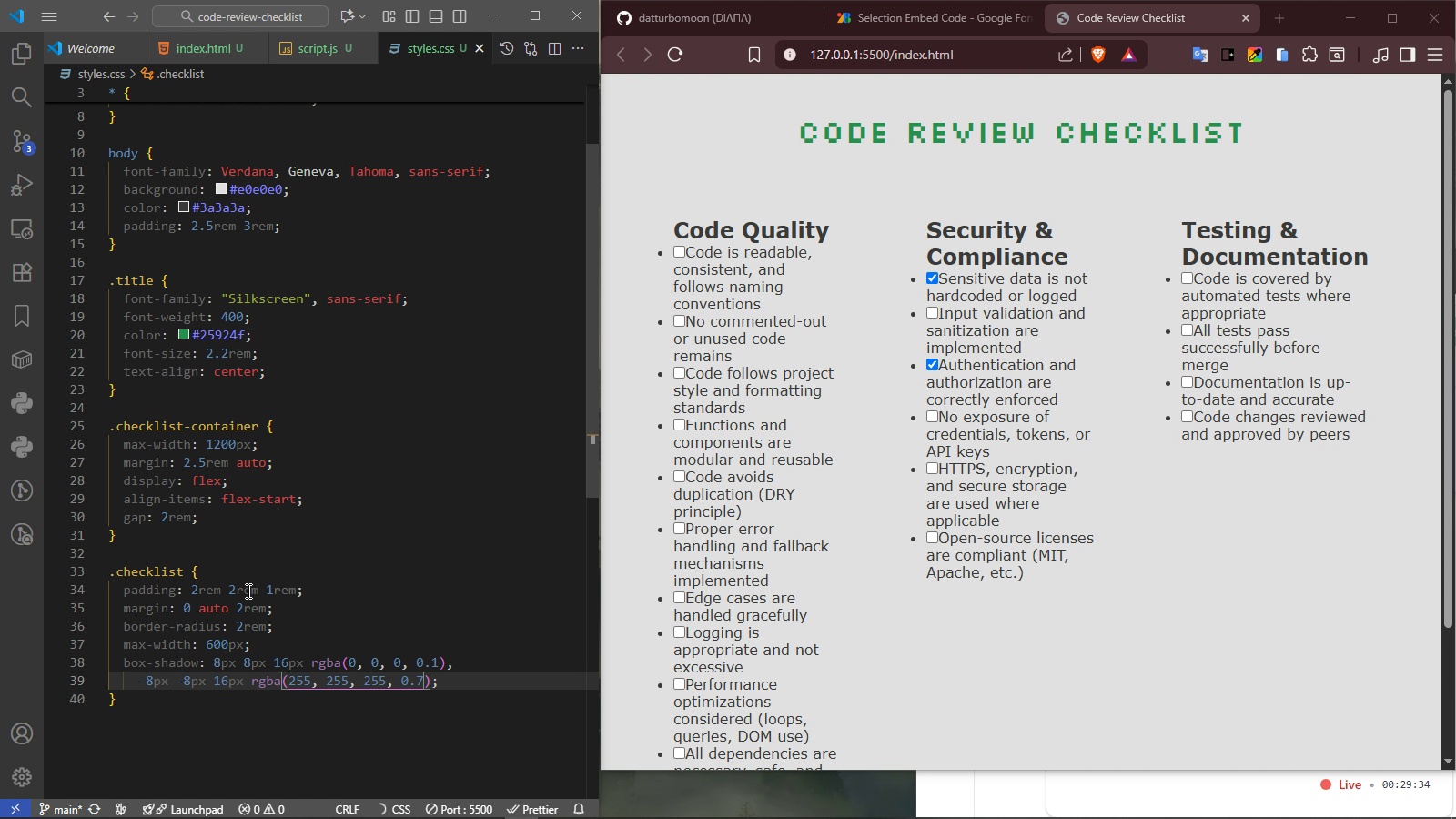 
wait(6.26)
 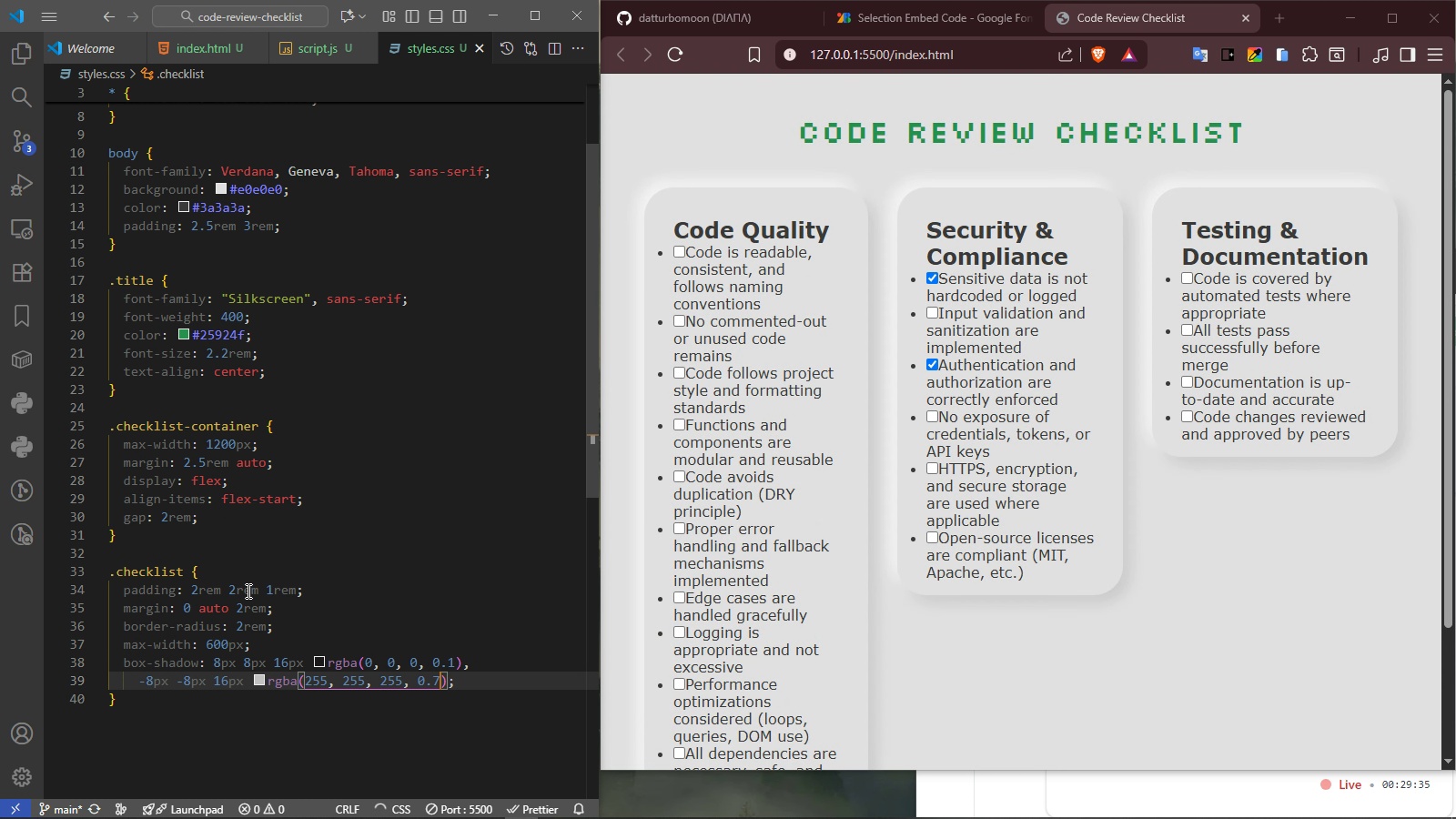 
scroll: coordinate [1034, 596], scroll_direction: down, amount: 2.0
 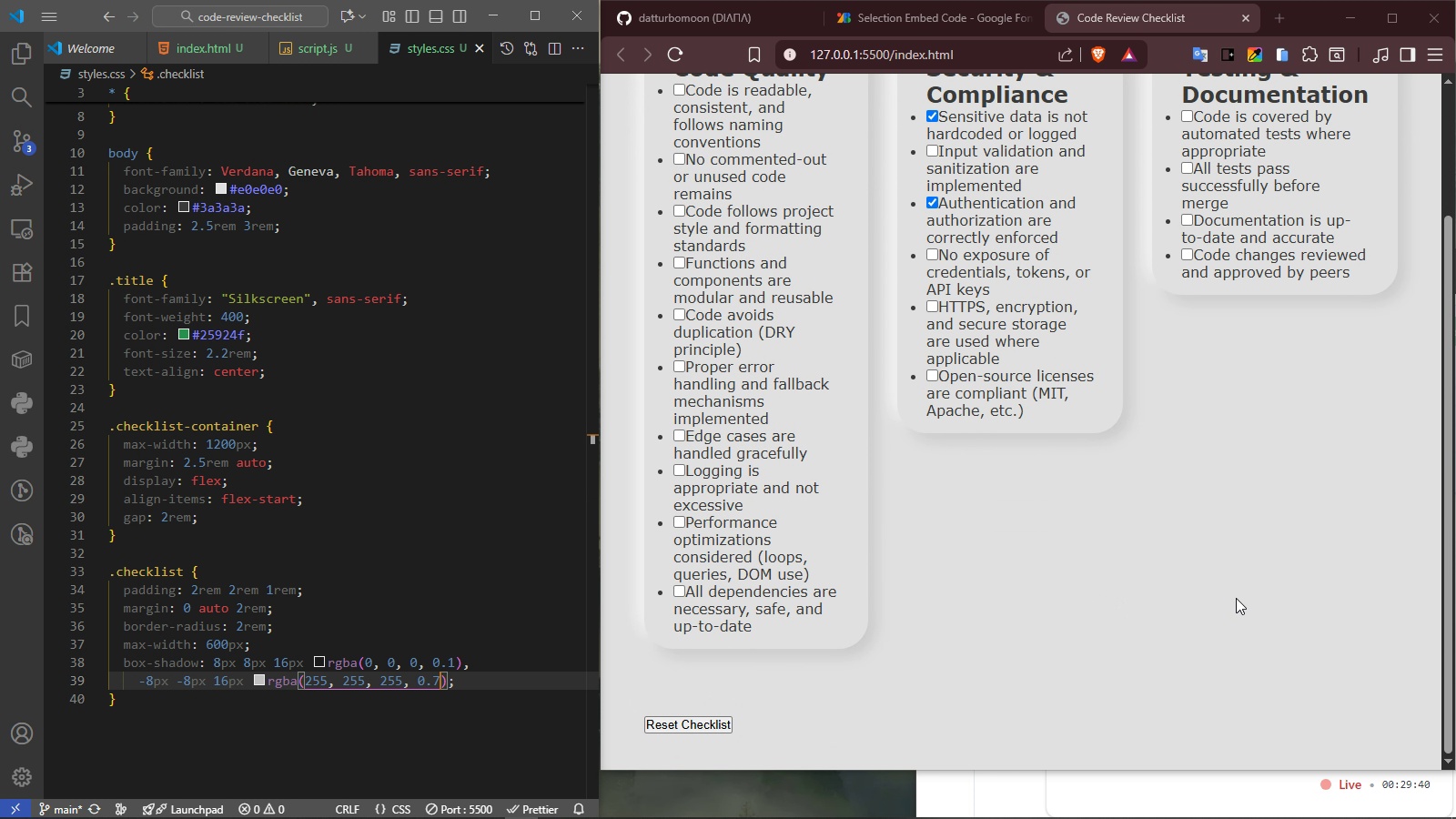 
scroll: coordinate [1238, 598], scroll_direction: up, amount: 3.0
 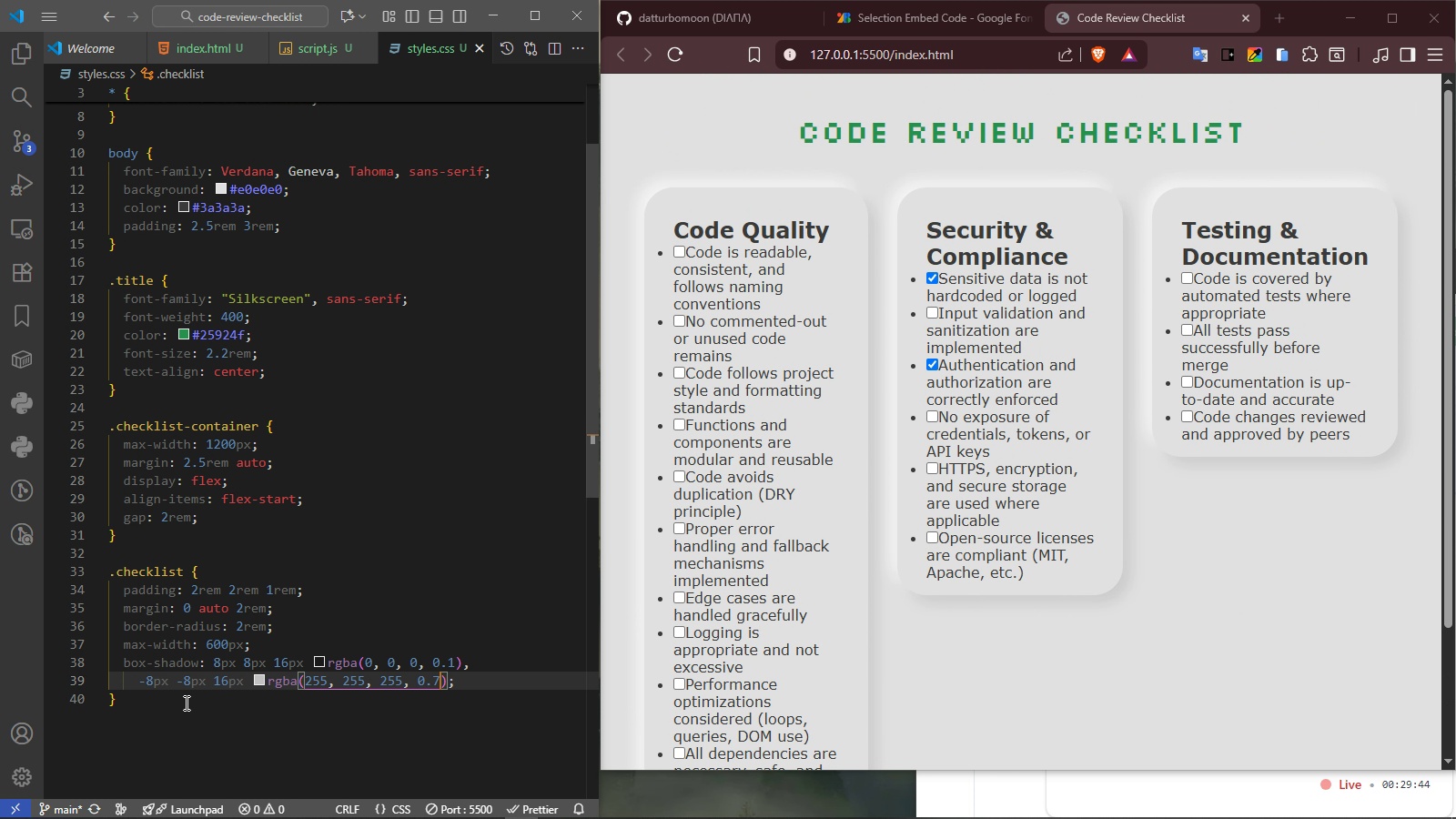 
left_click([185, 703])
 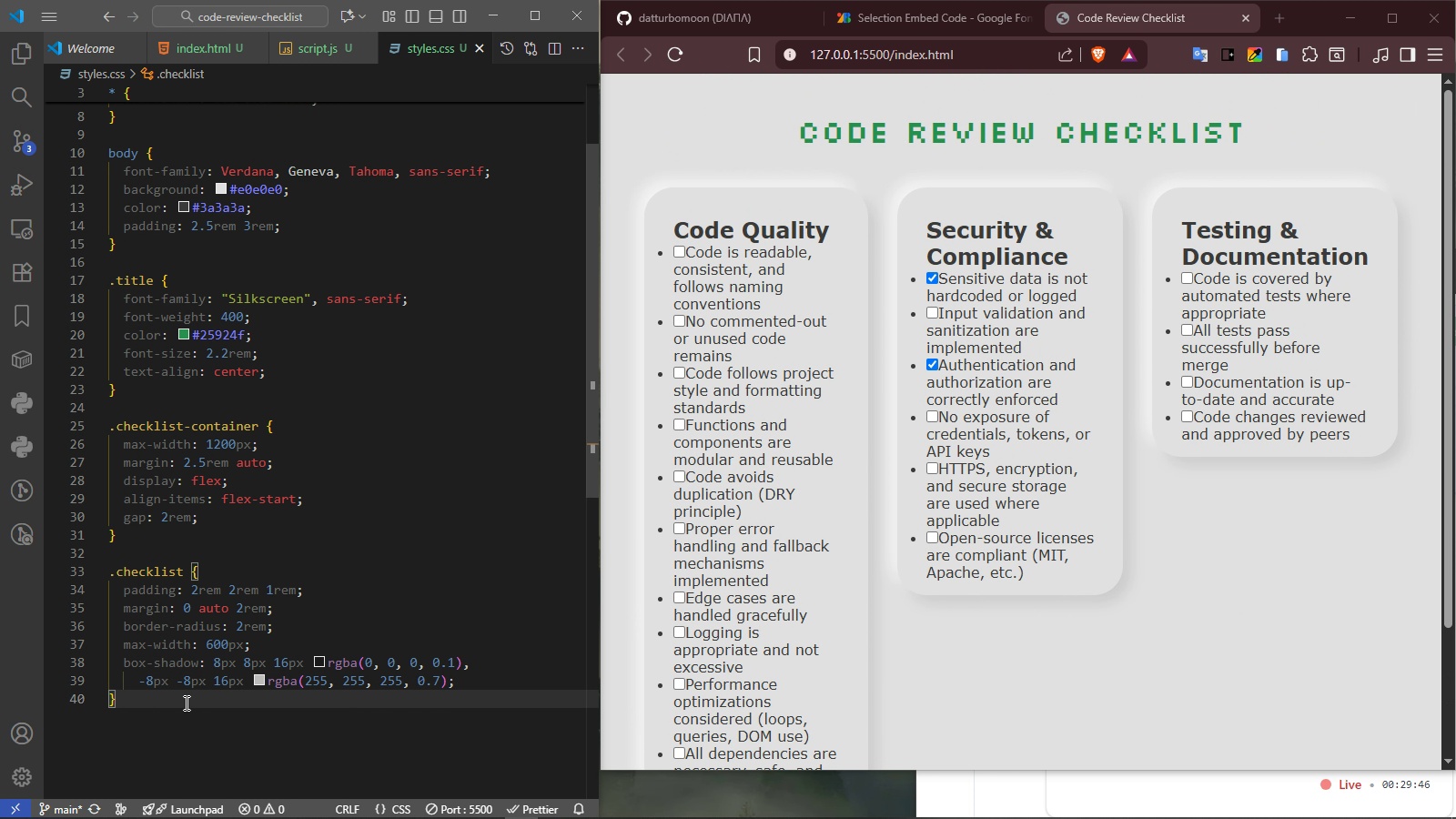 
key(Enter)
 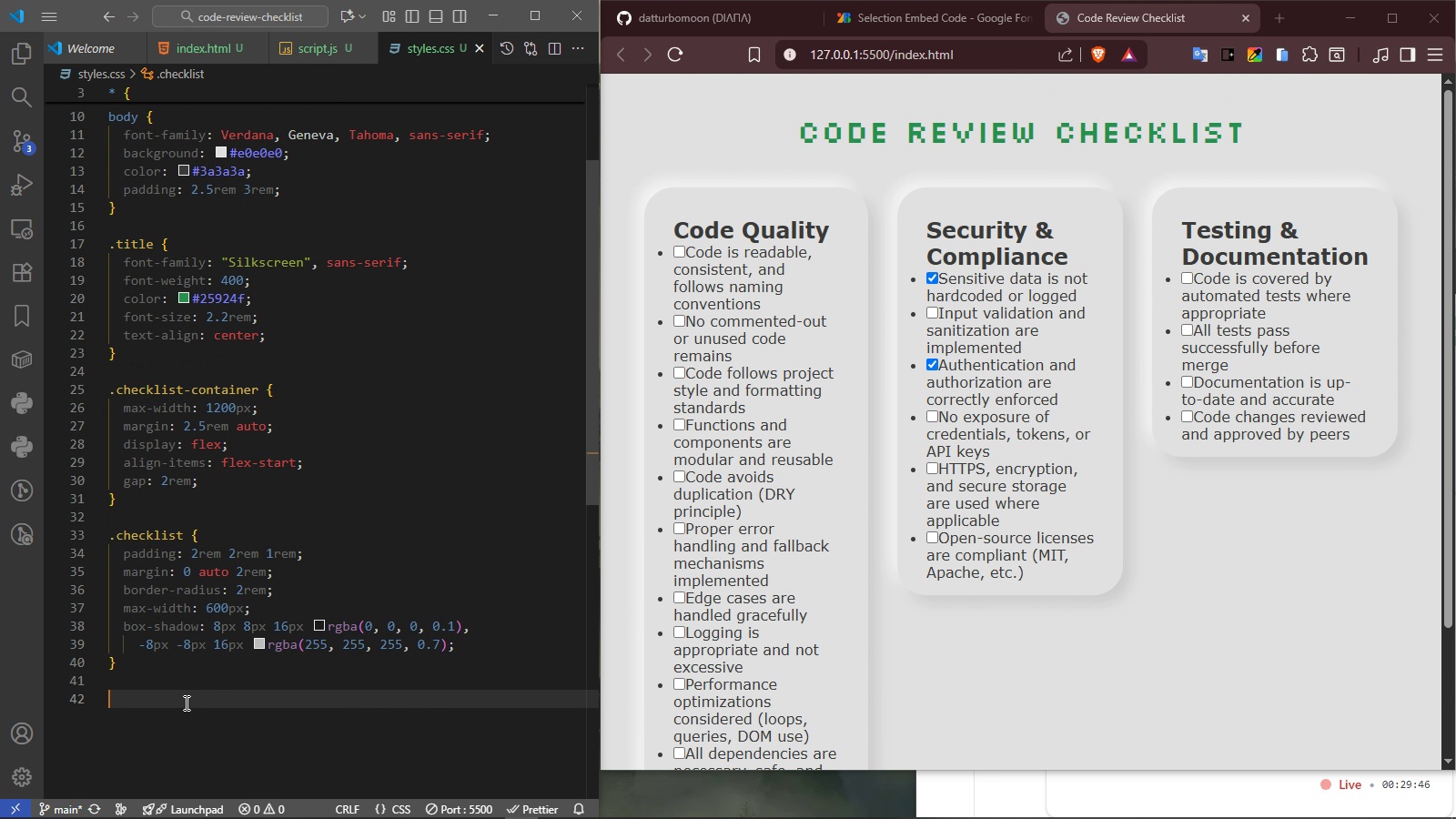 
key(Enter)
 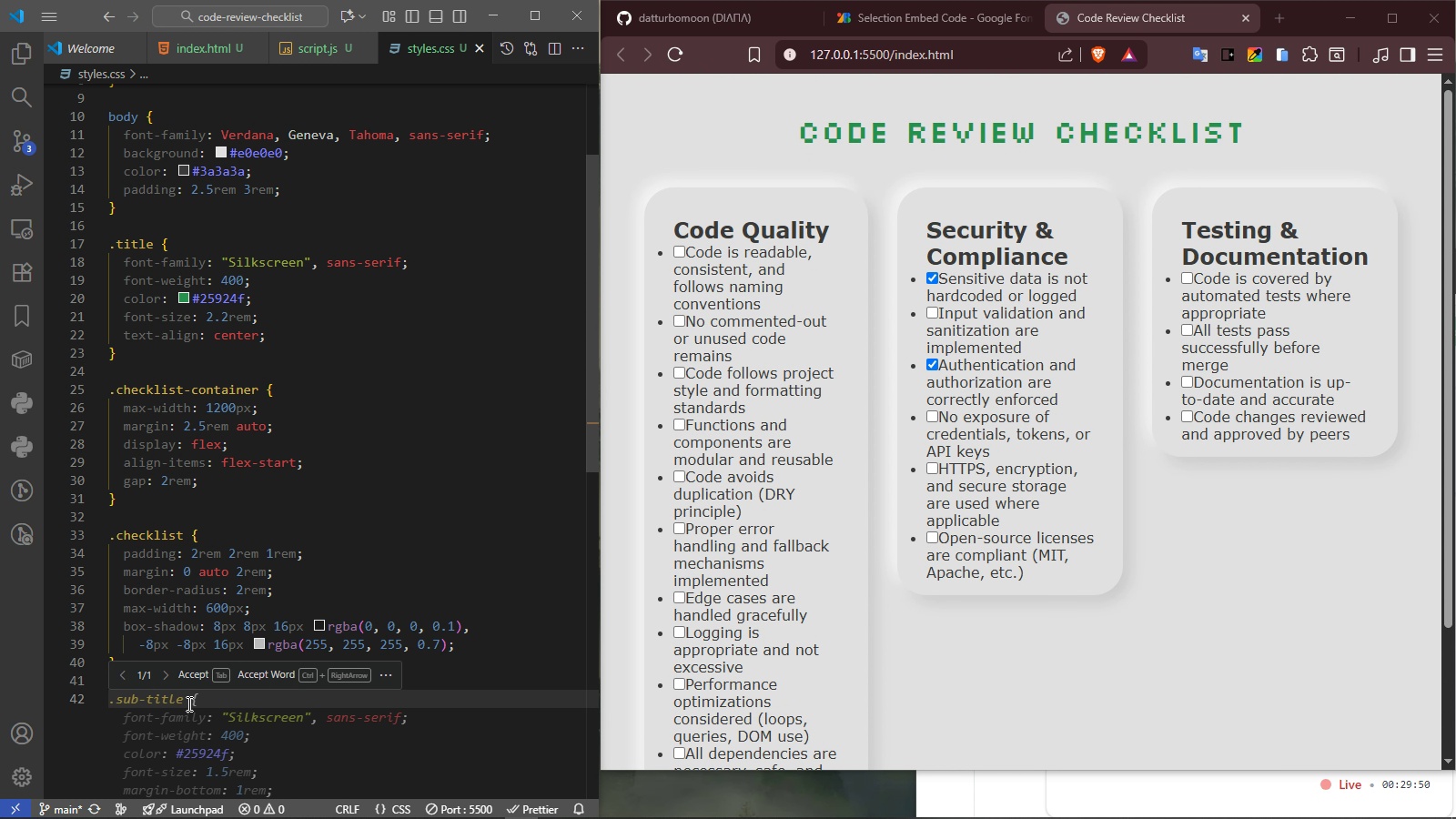 
wait(8.81)
 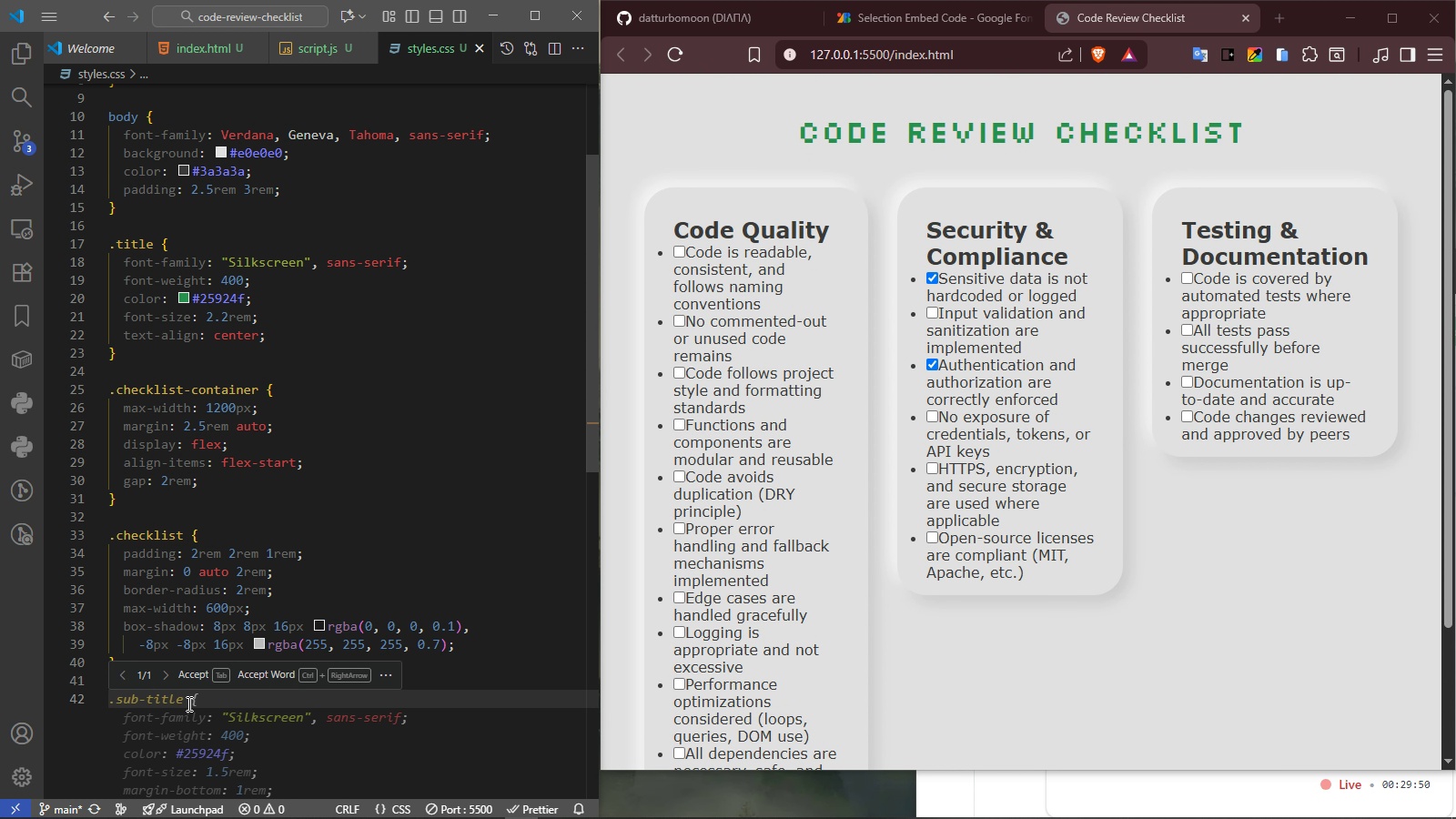 
type(.subti)
key(Backspace)
key(Backspace)
type(t)
key(Backspace)
type(-title {)
 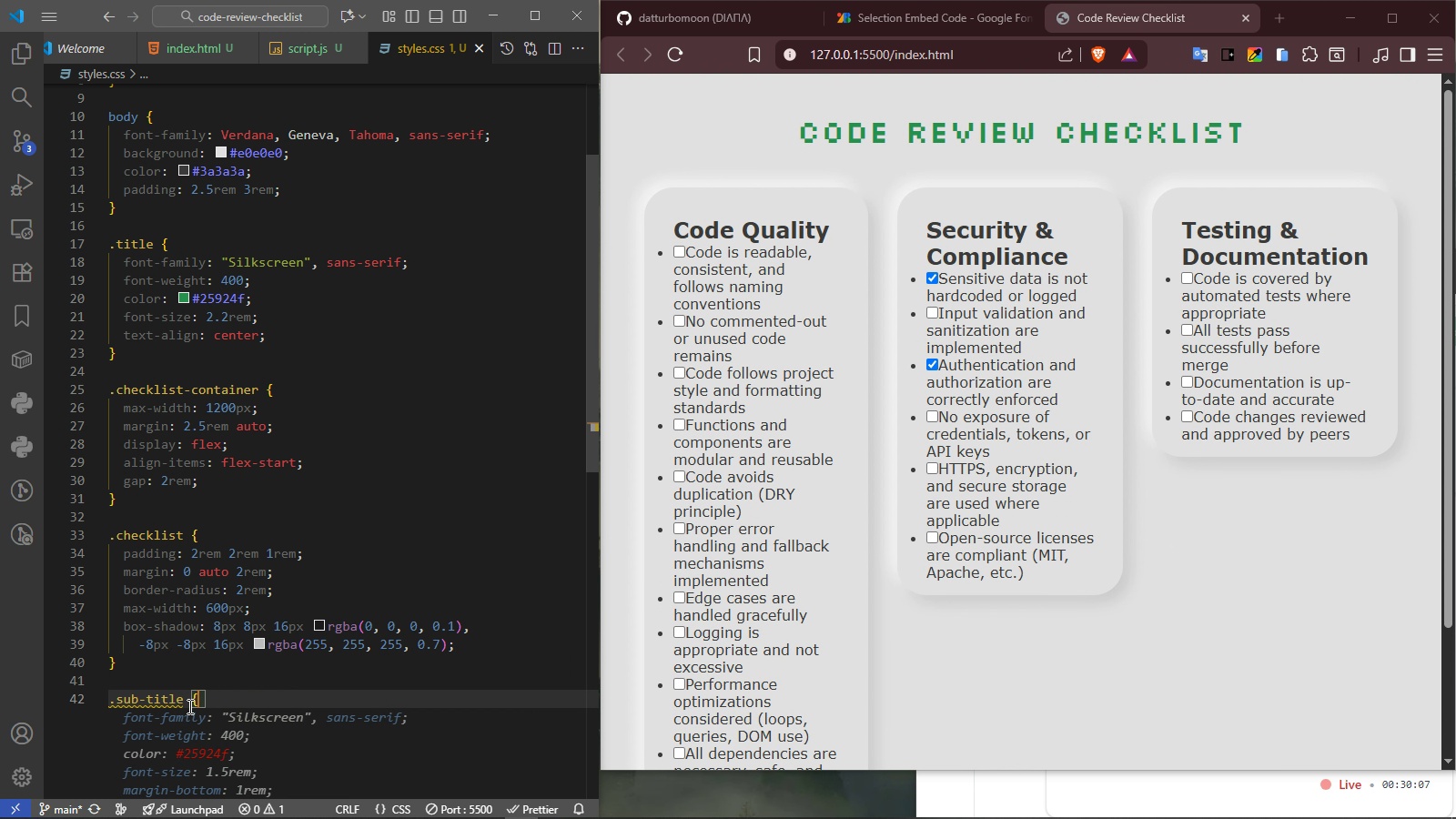 
key(Enter)
 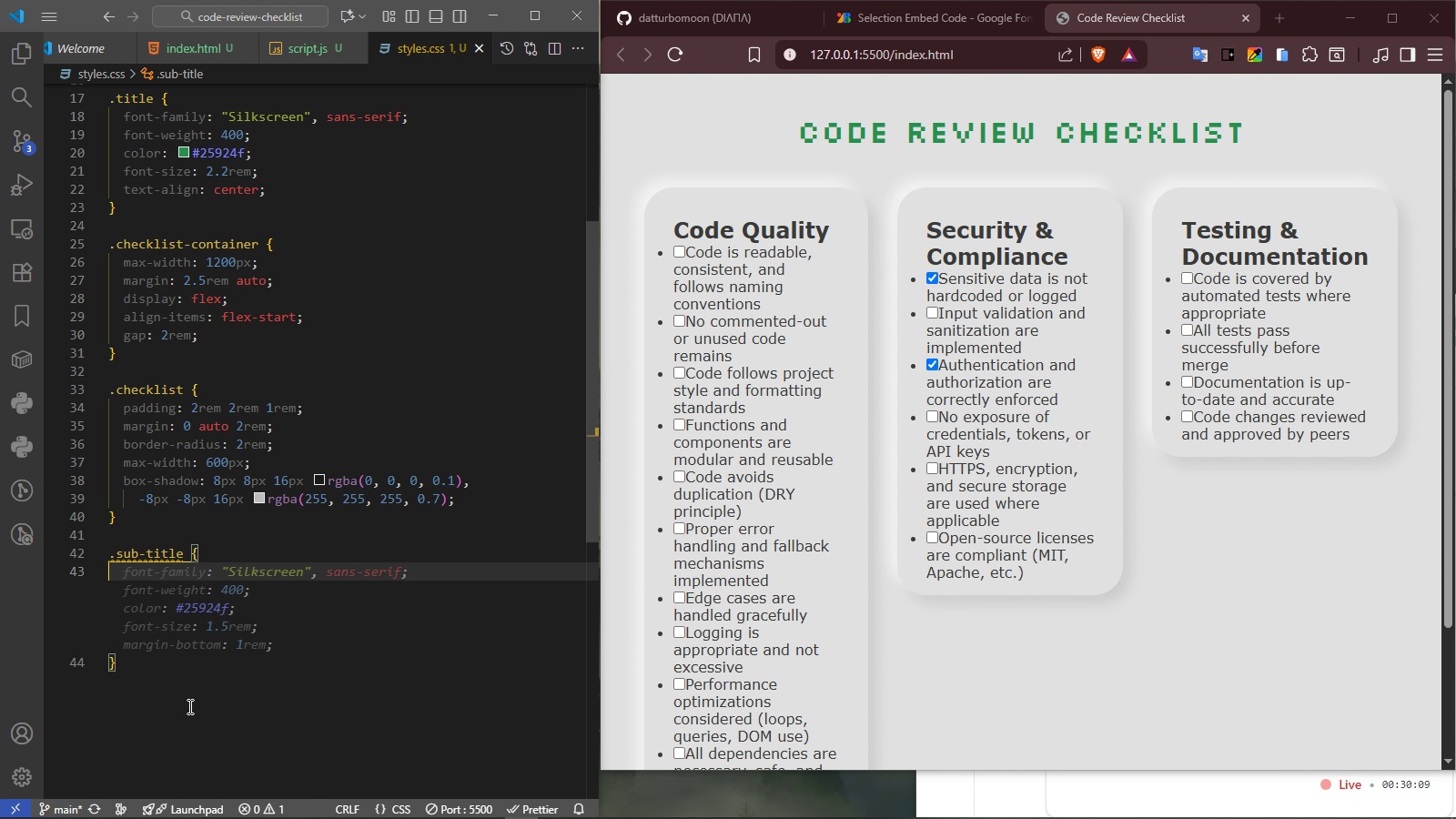 
type(fontfam)
 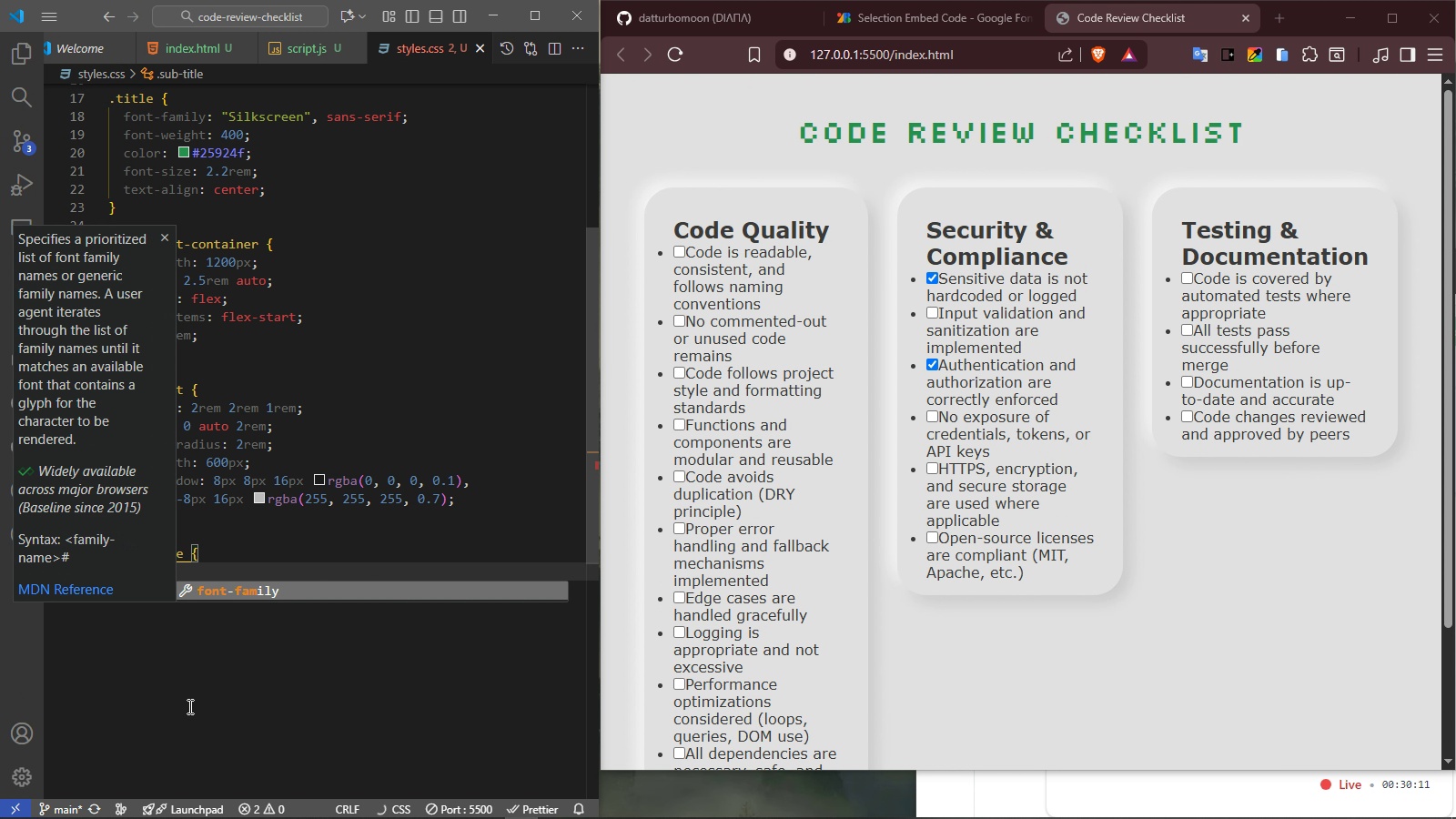 
key(Enter)
 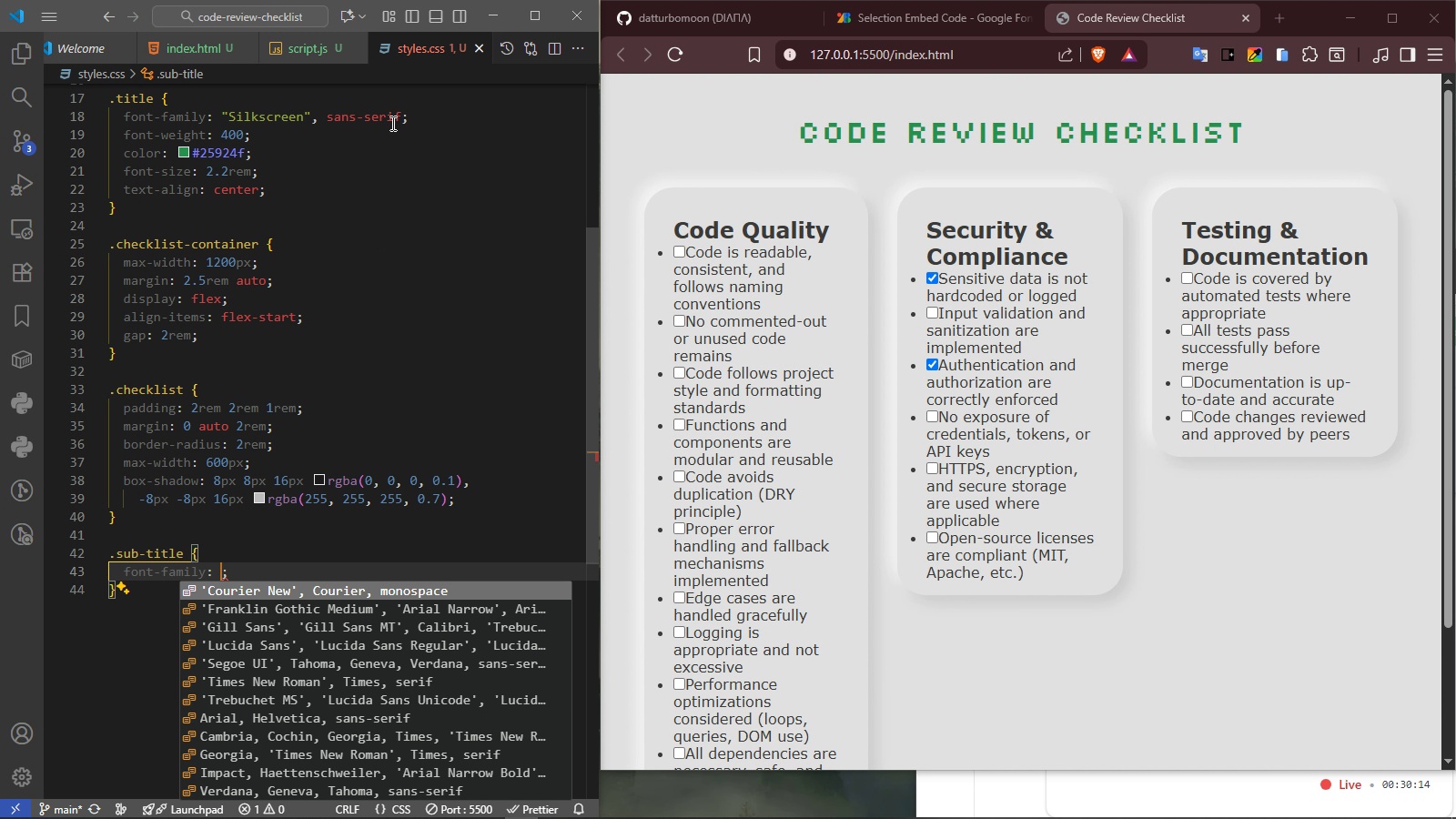 
left_click_drag(start_coordinate=[412, 118], to_coordinate=[202, 108])
 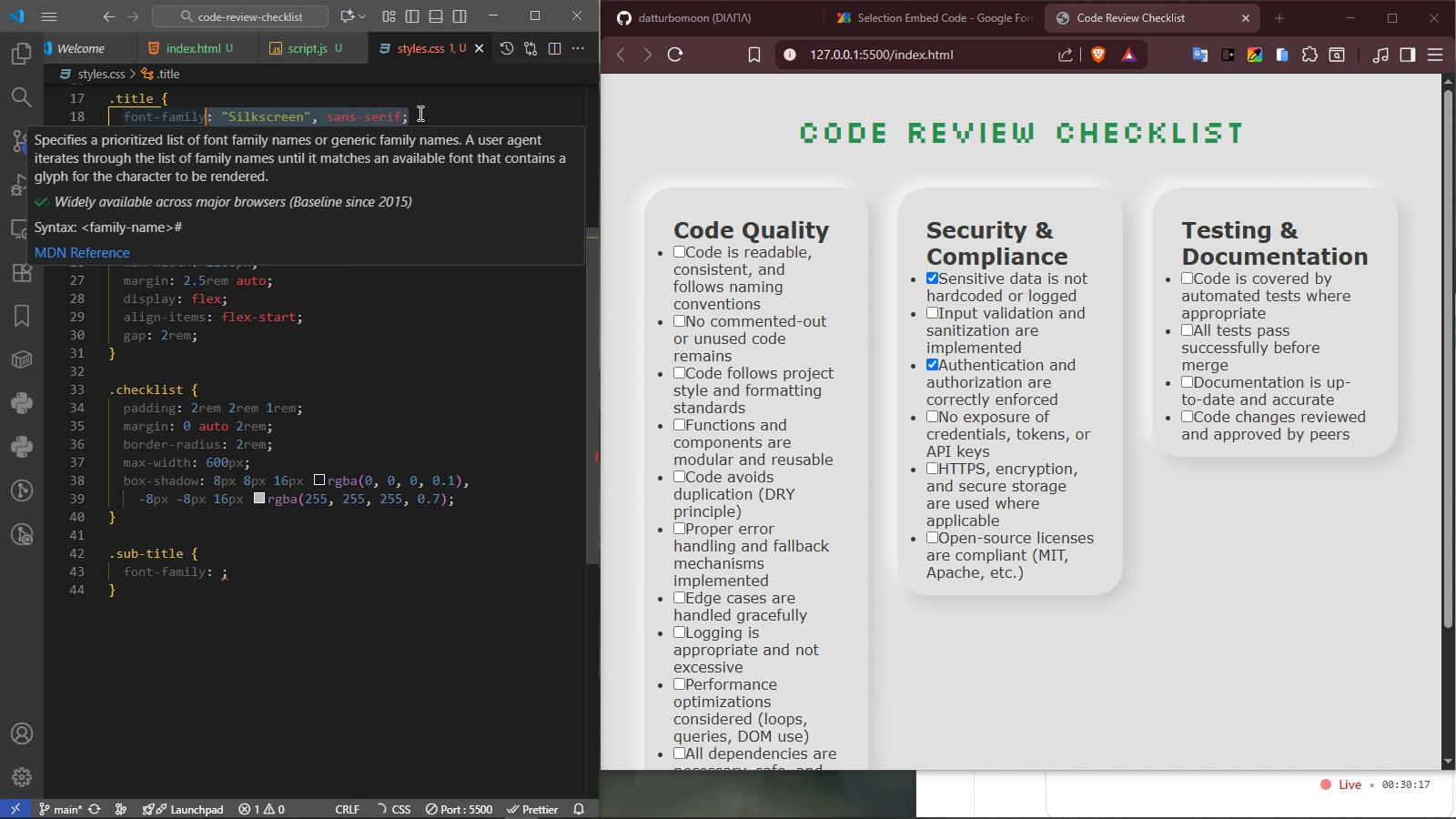 
left_click([419, 113])
 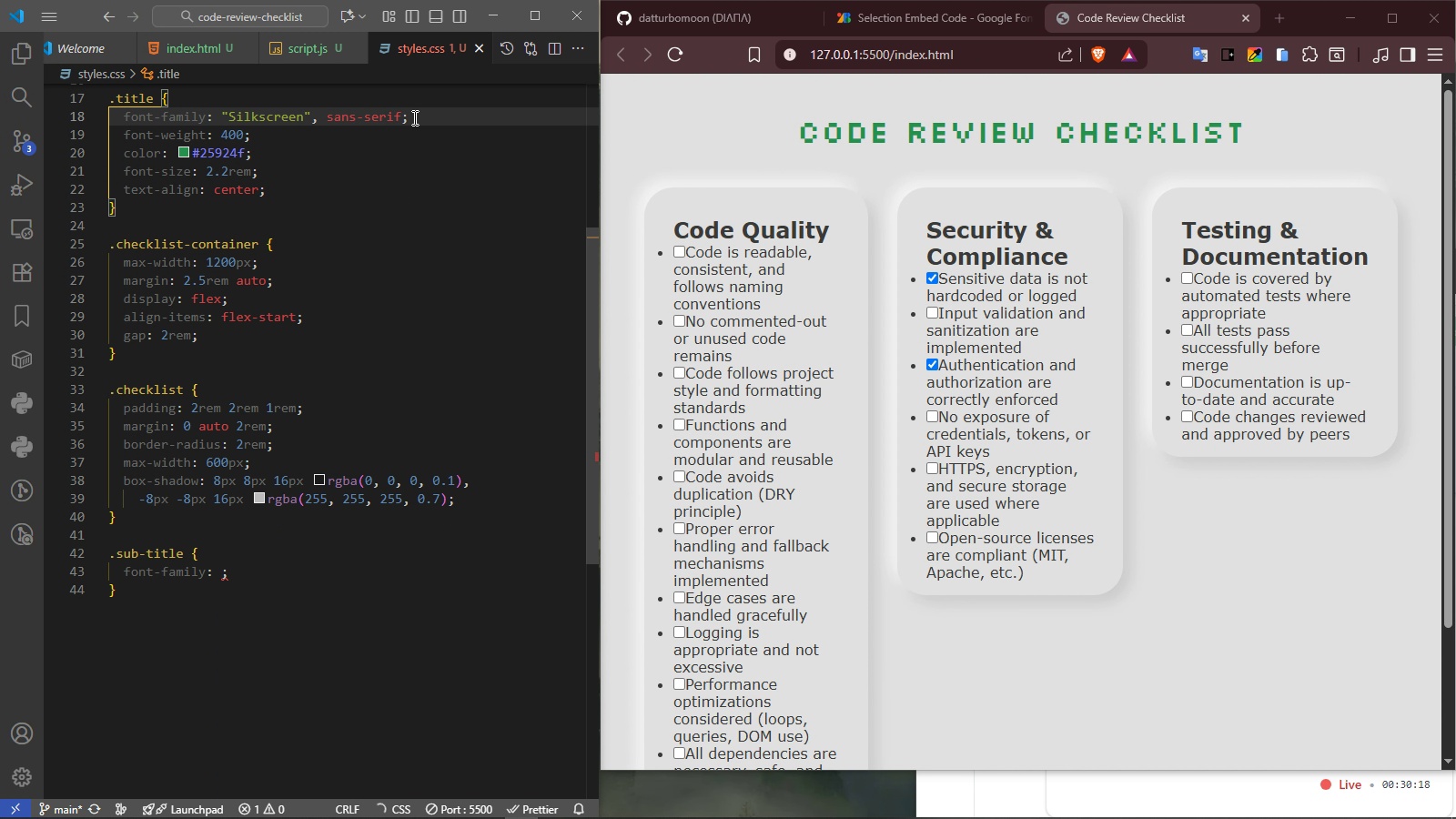 
left_click_drag(start_coordinate=[413, 117], to_coordinate=[406, 103])
 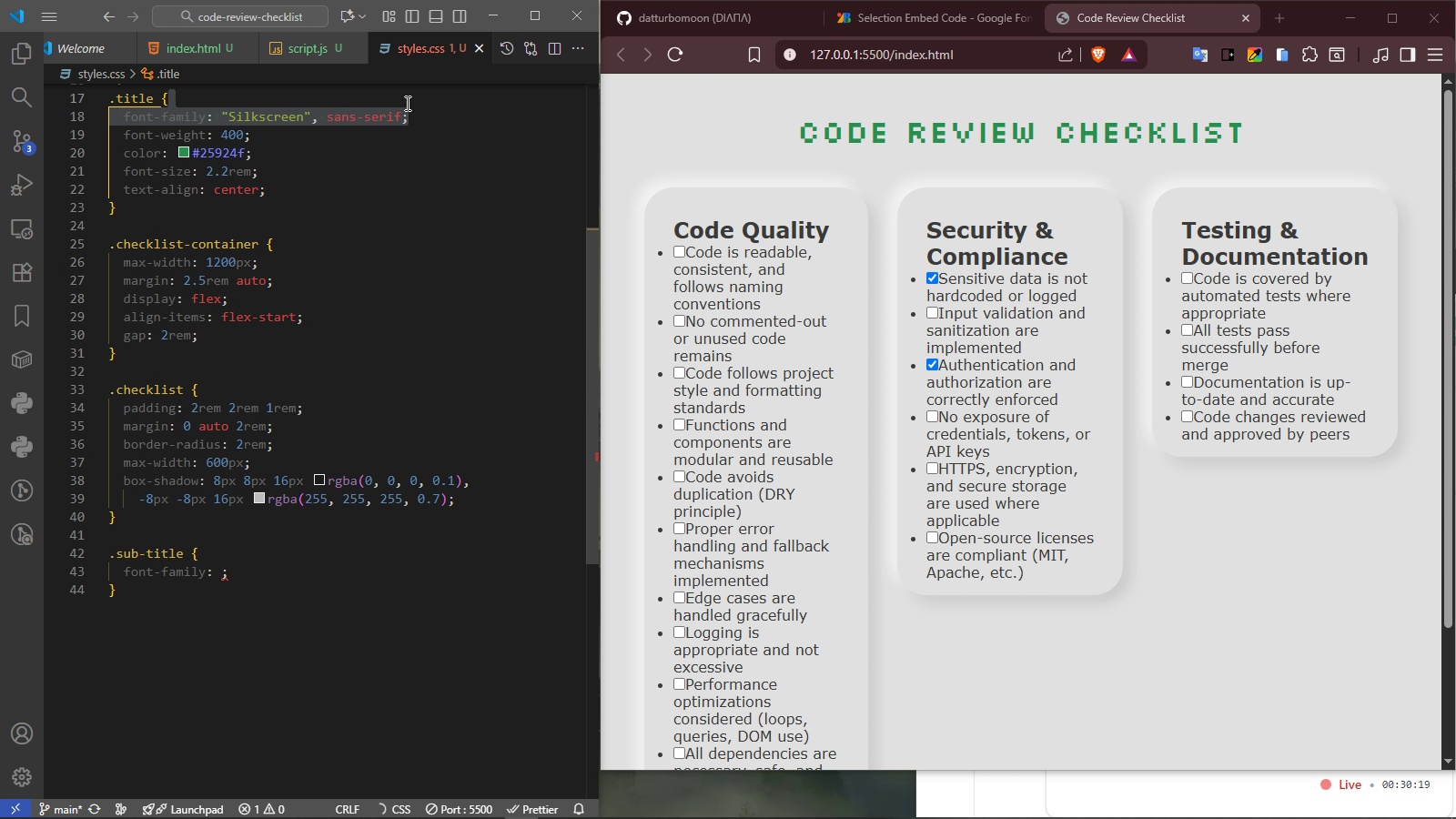 
key(Control+C)
 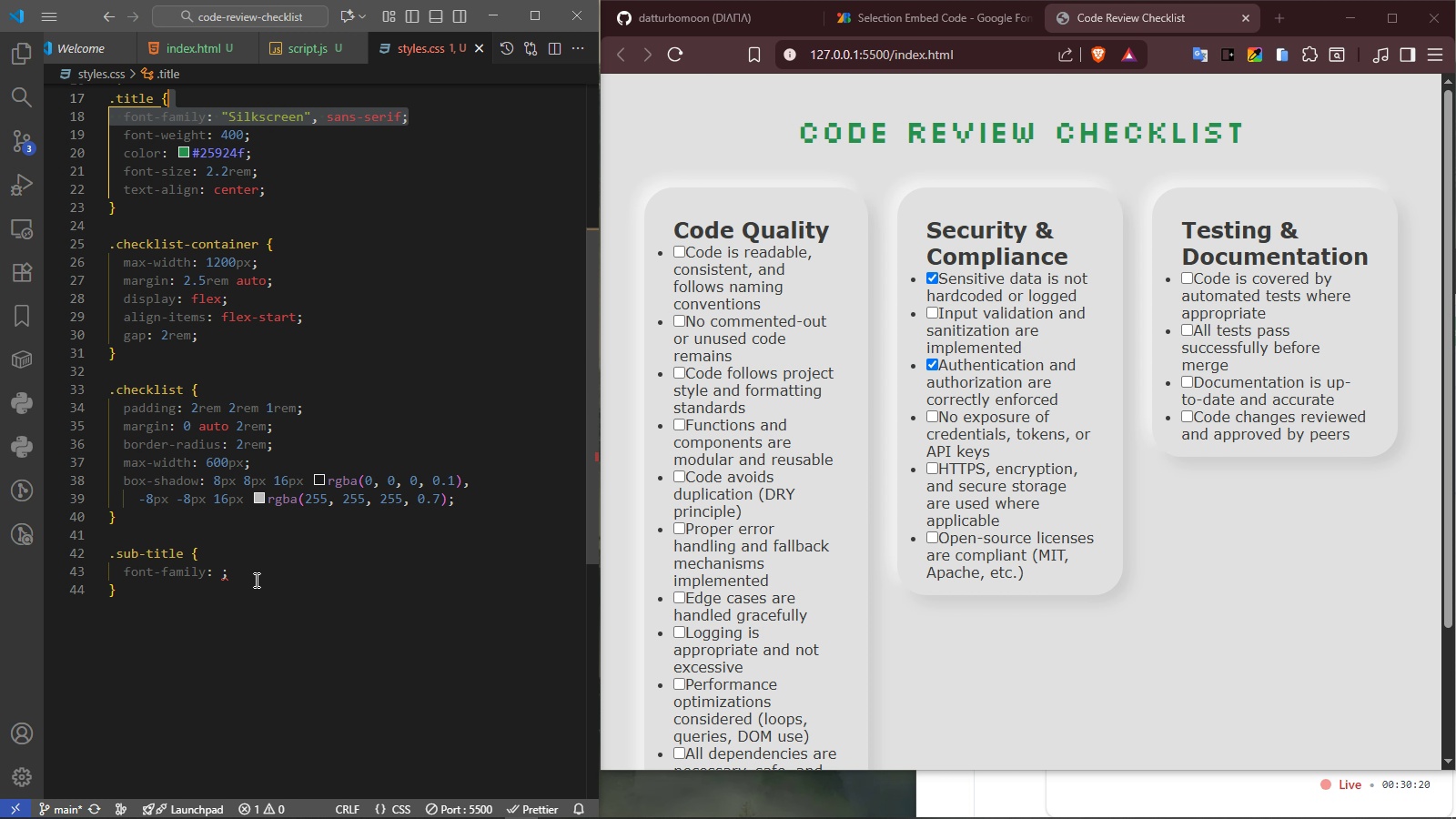 
left_click_drag(start_coordinate=[251, 575], to_coordinate=[248, 561])
 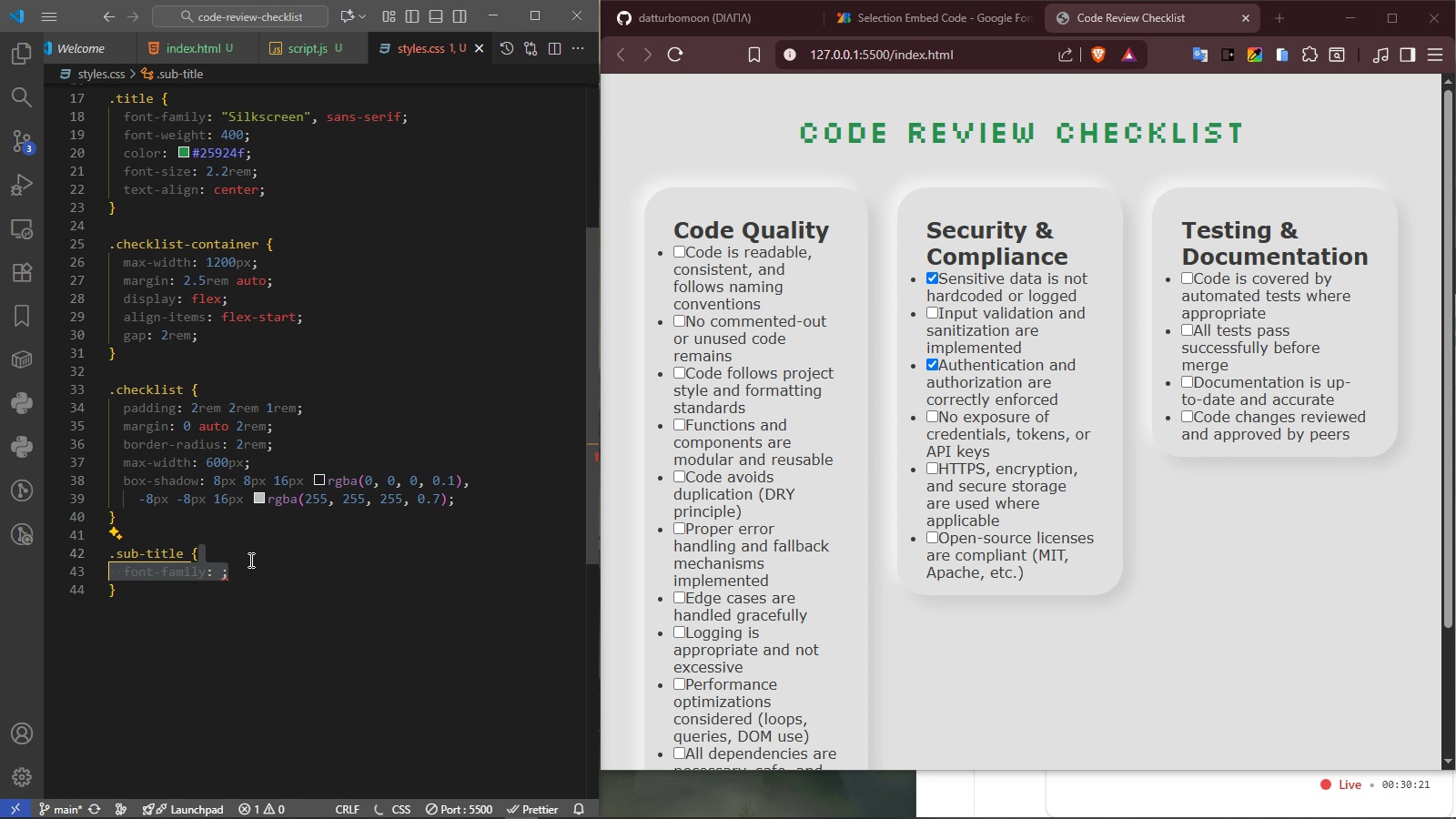 
key(Control+ControlLeft)
 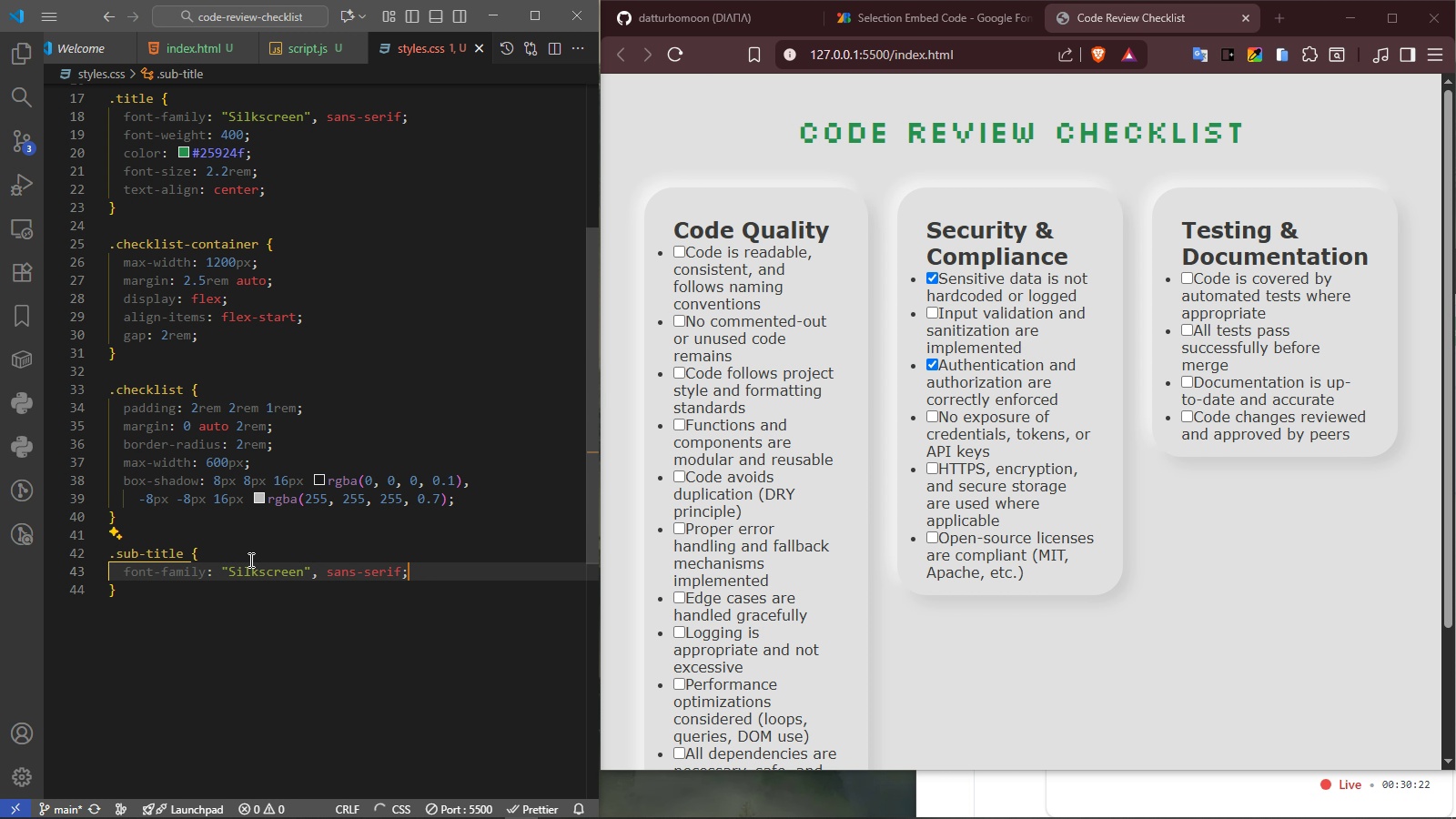 
key(Control+V)
 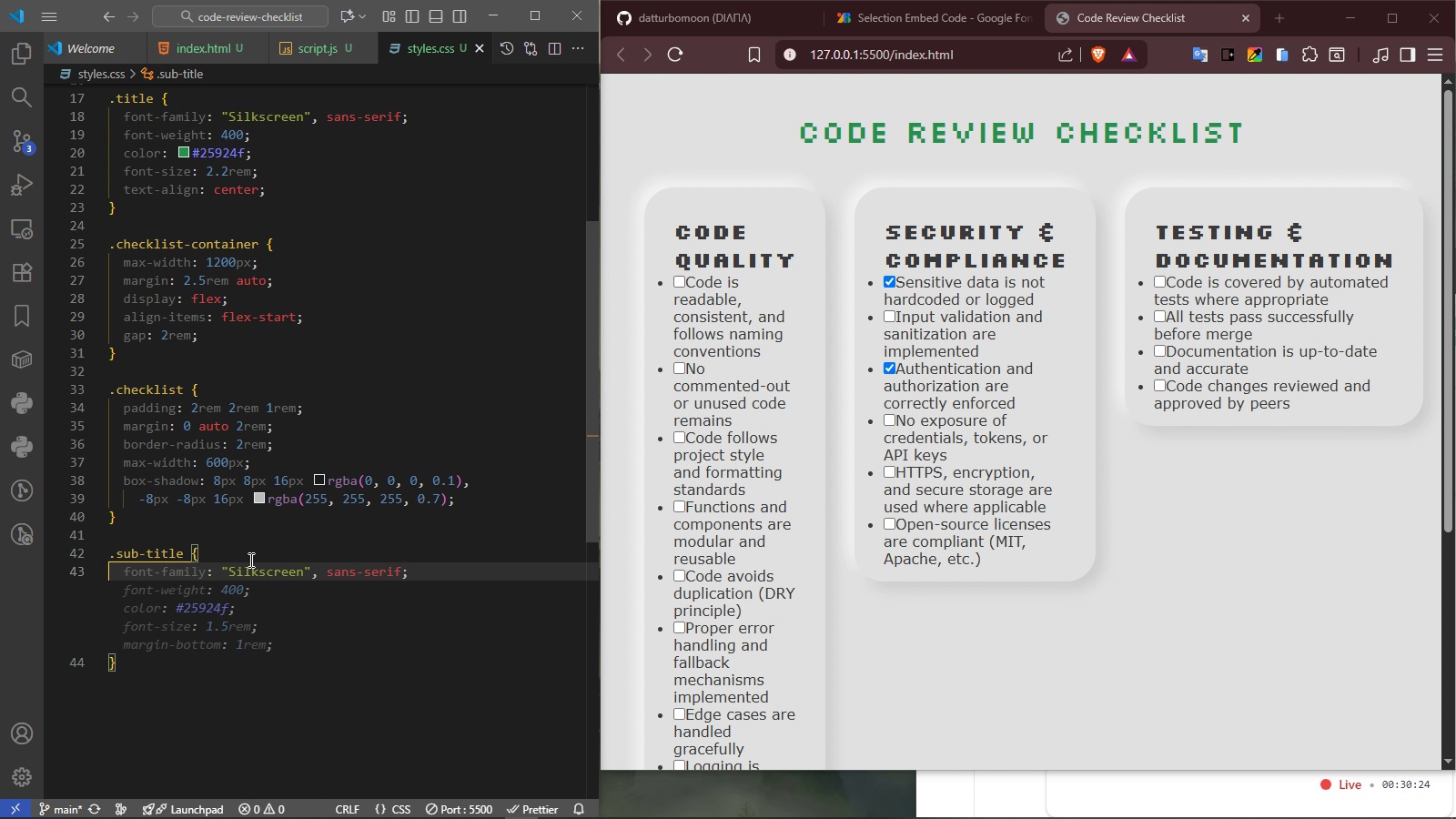 
key(Enter)
 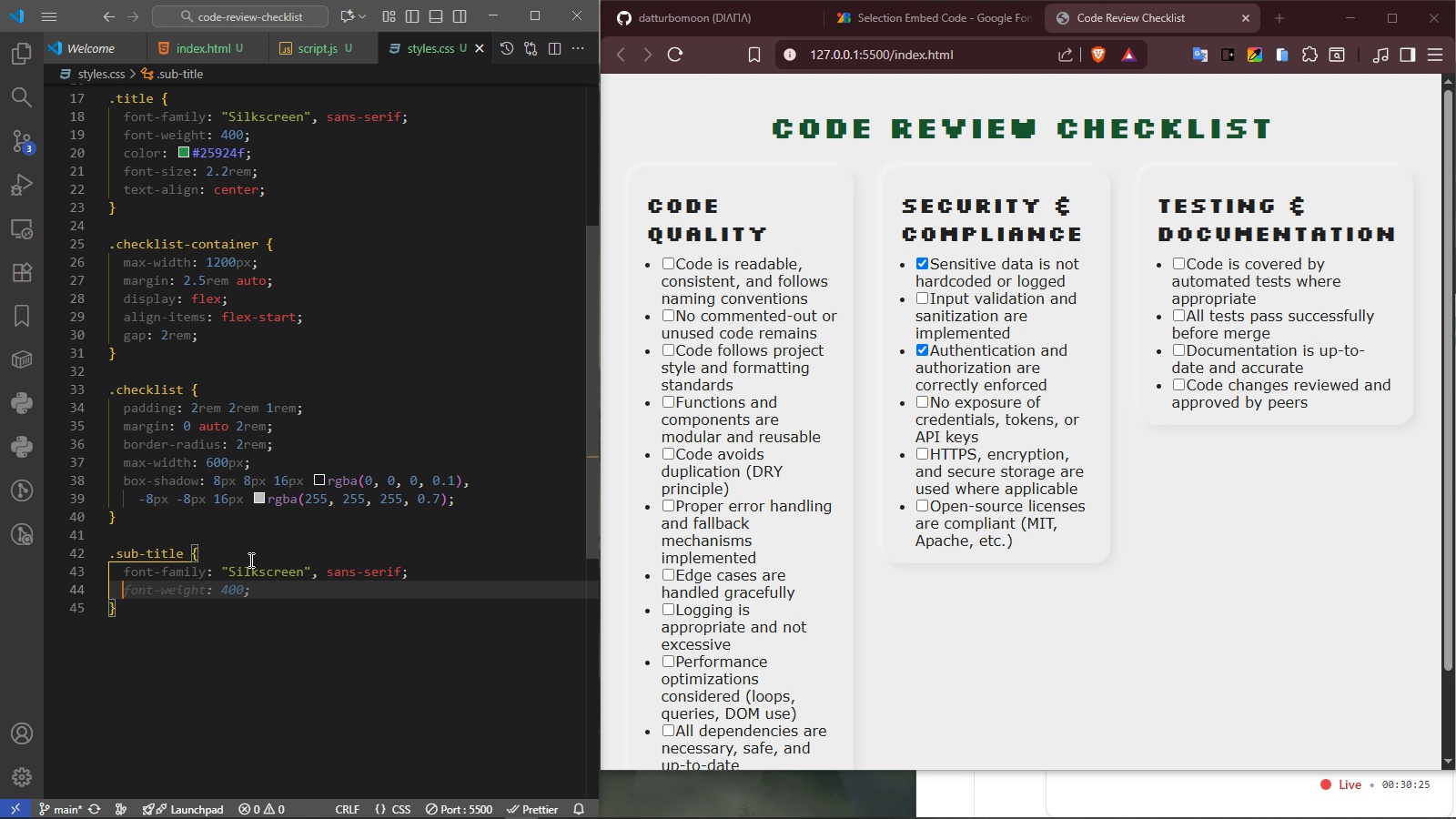 
key(Tab)
 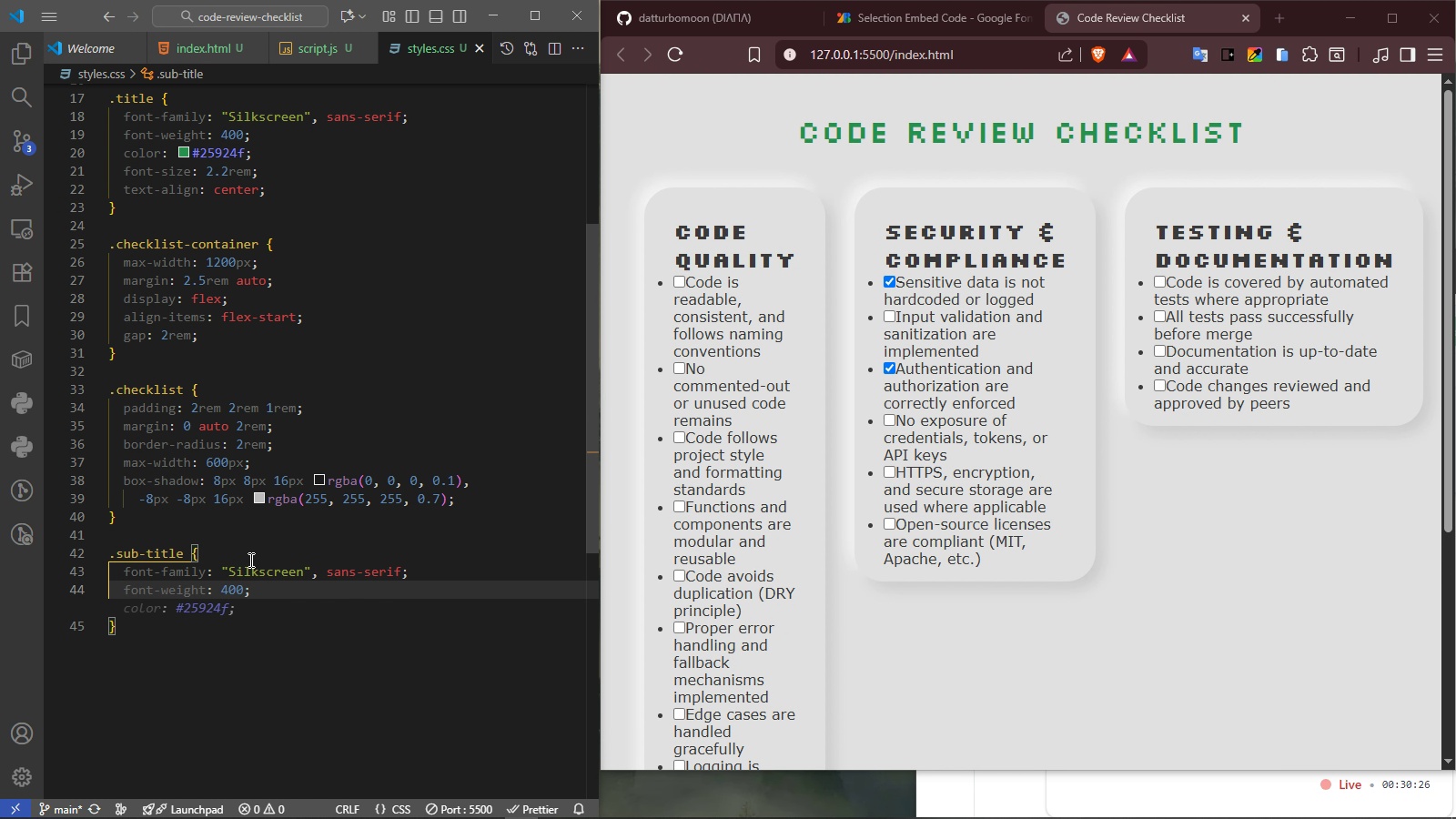 
key(Enter)
 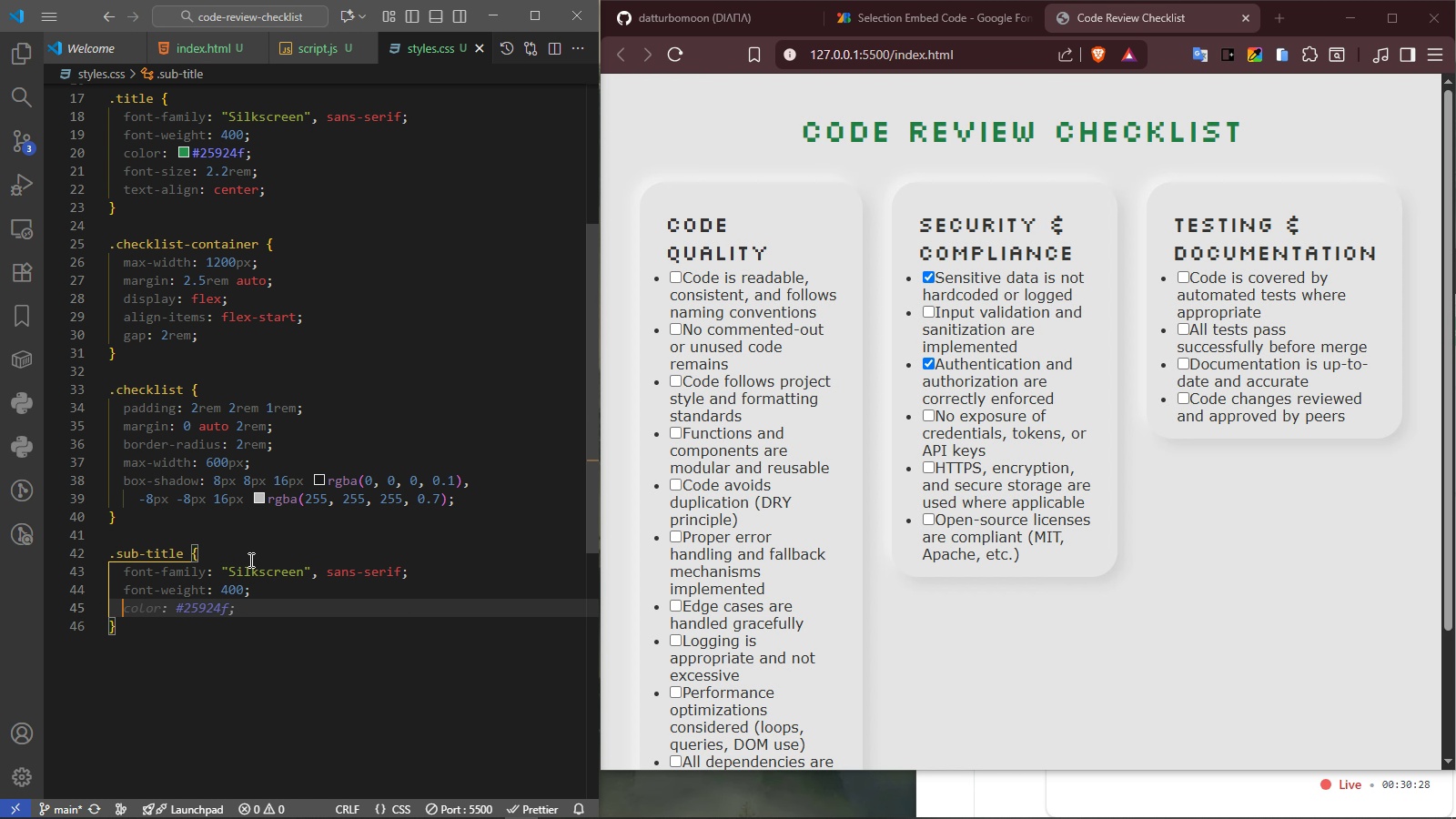 
type(color)
 